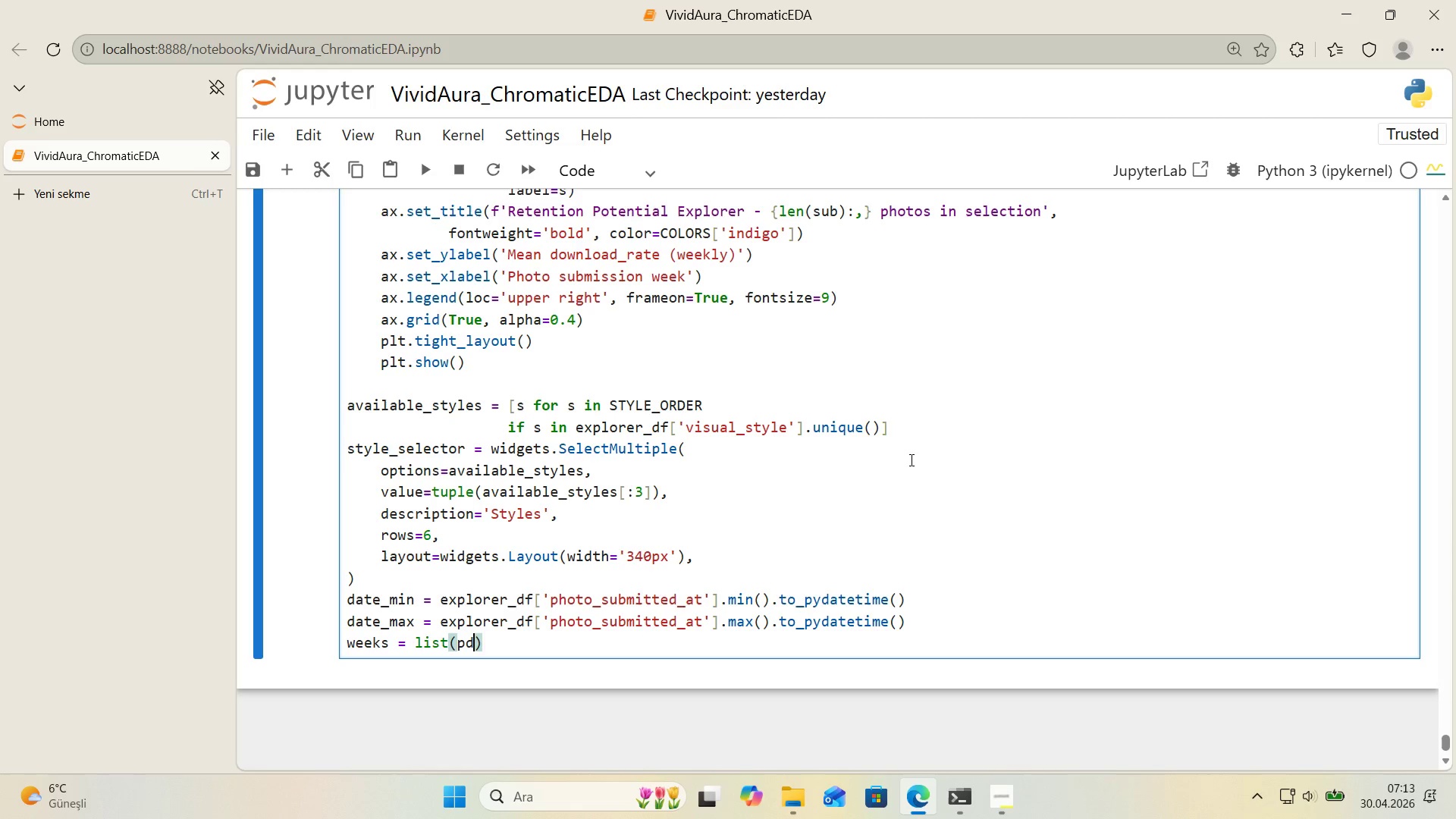 
key(ArrowLeft)
 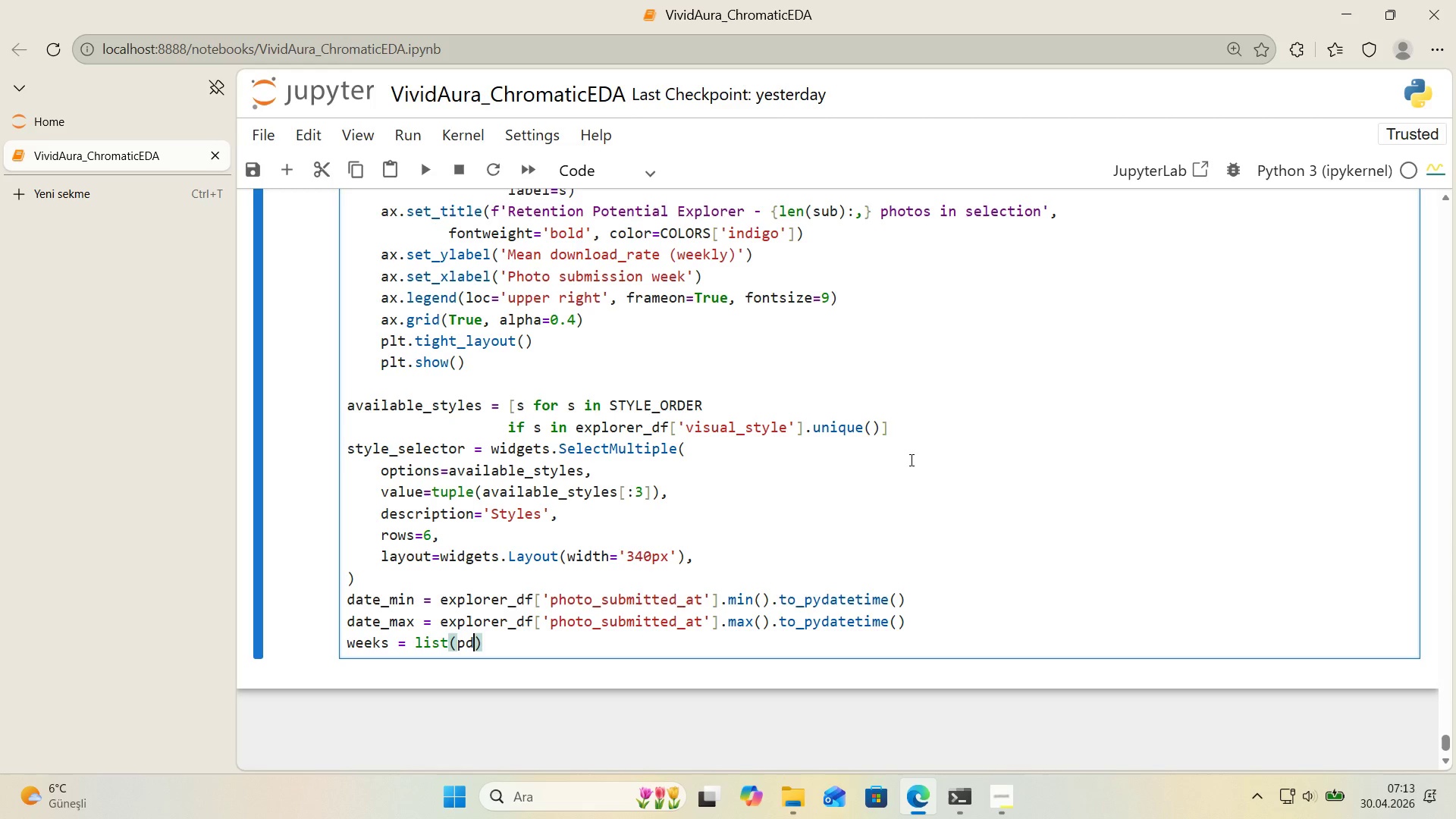 
type(.date_range*()
 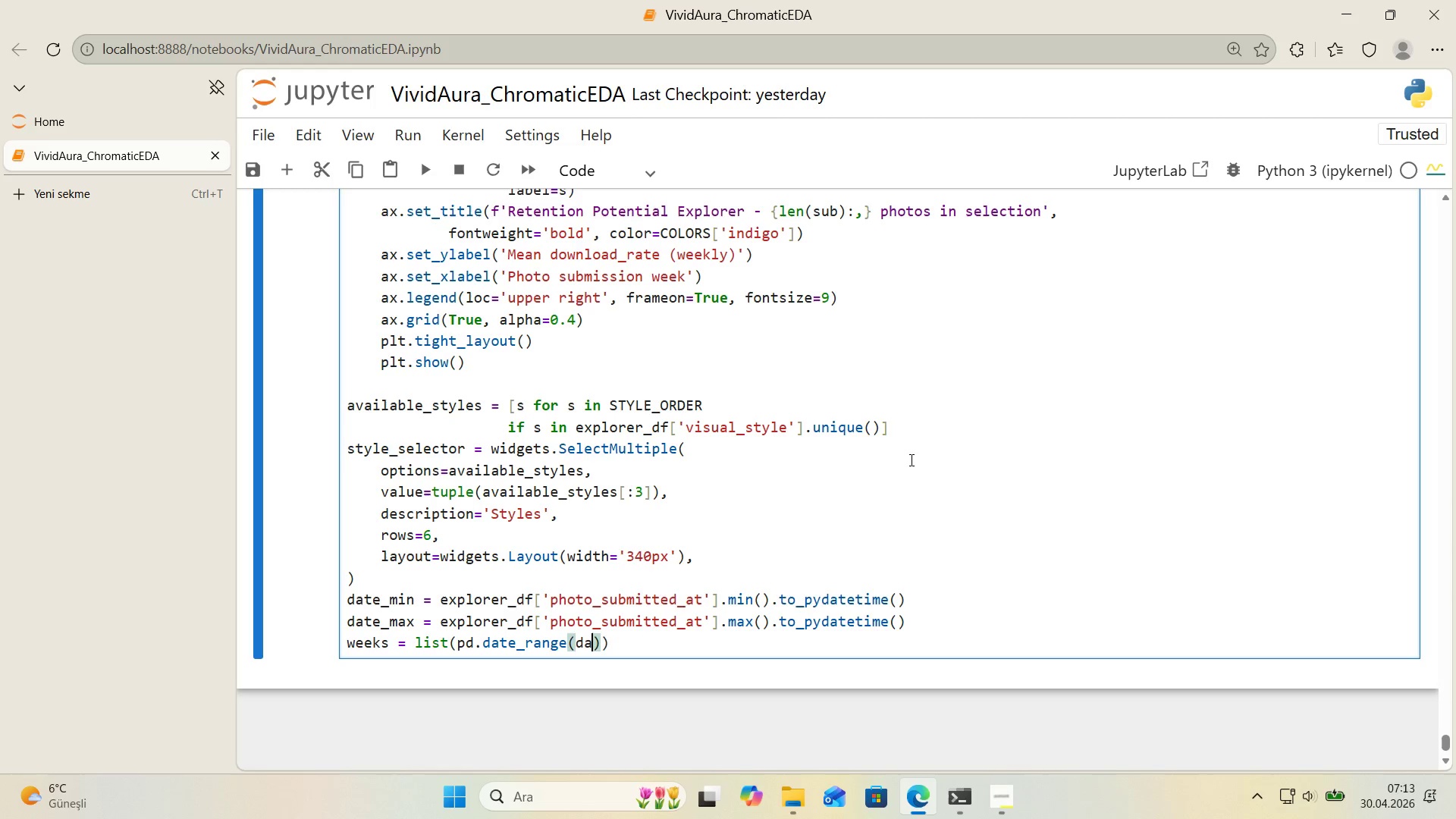 
 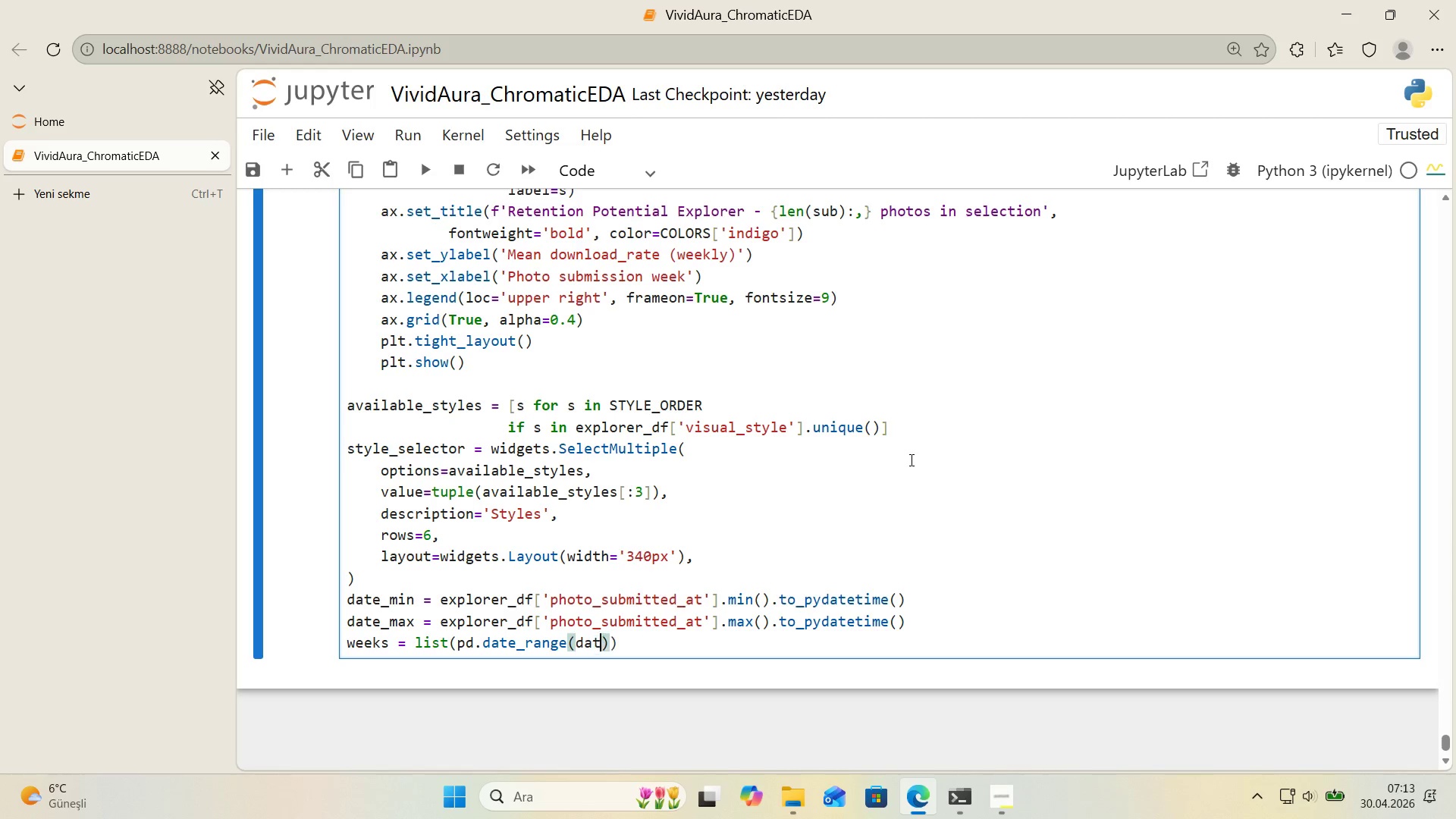 
key(ArrowLeft)
 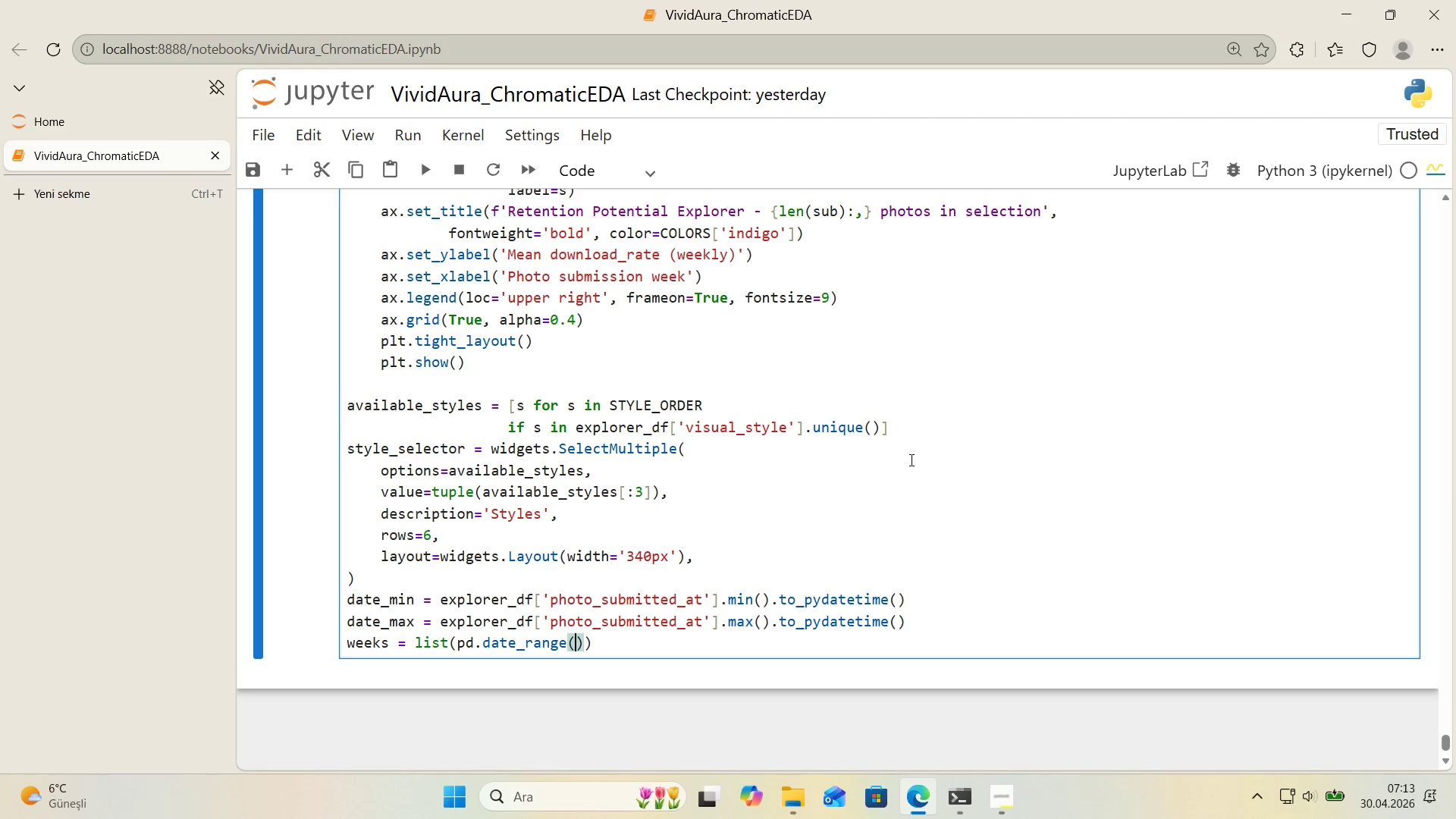 
type(date_m'n, date_max, freq)@@)
 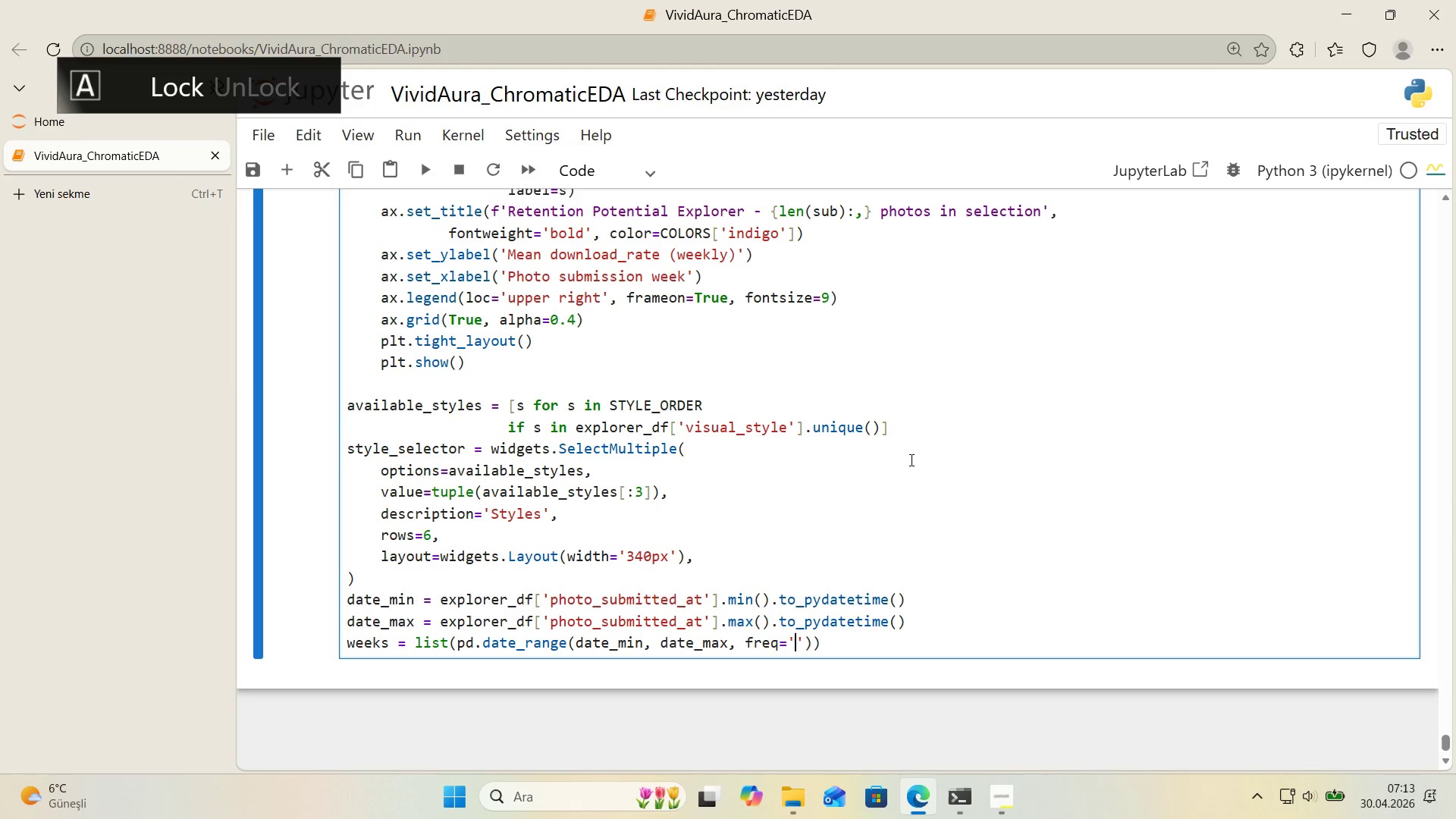 
 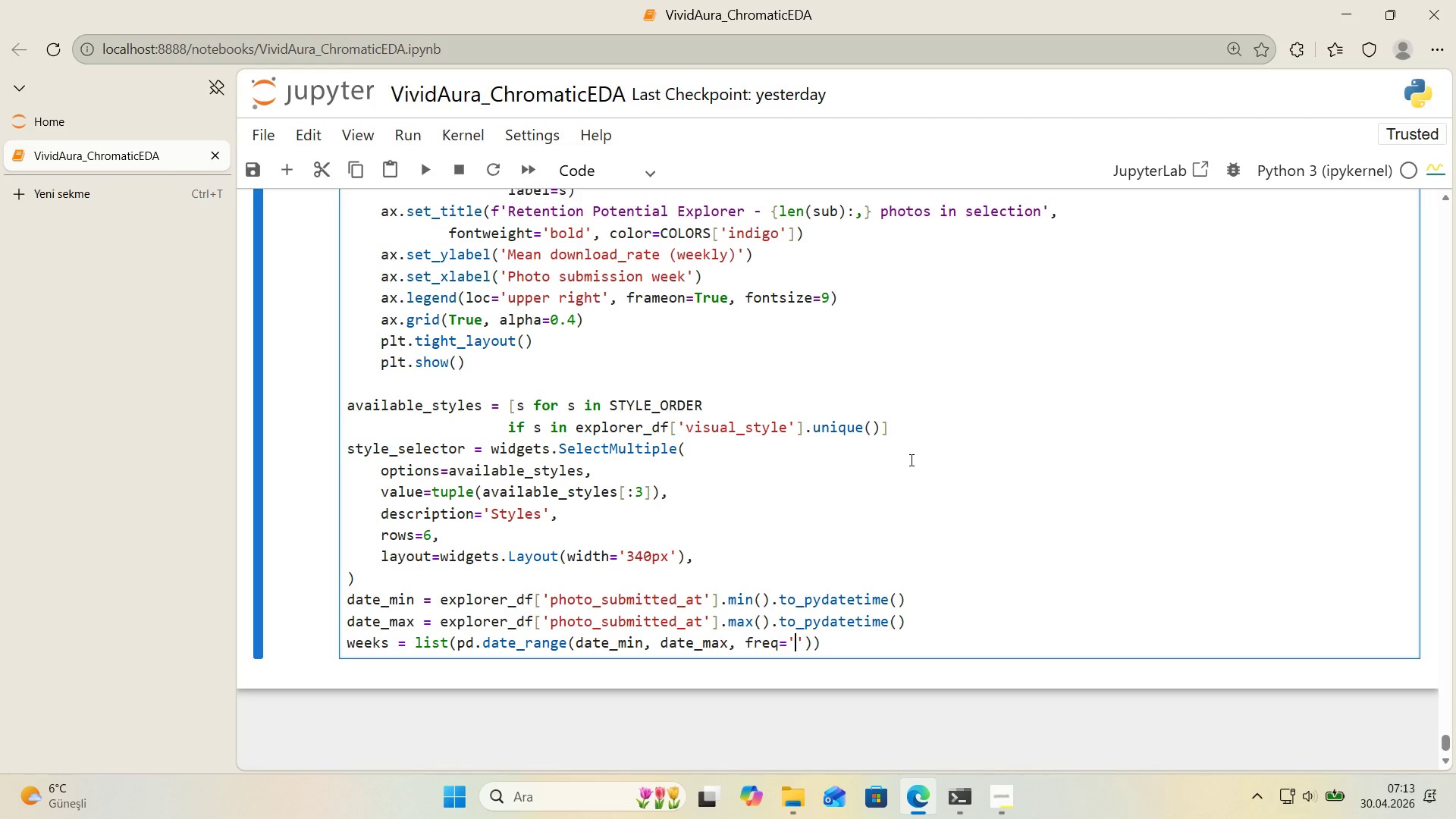 
key(ArrowLeft)
 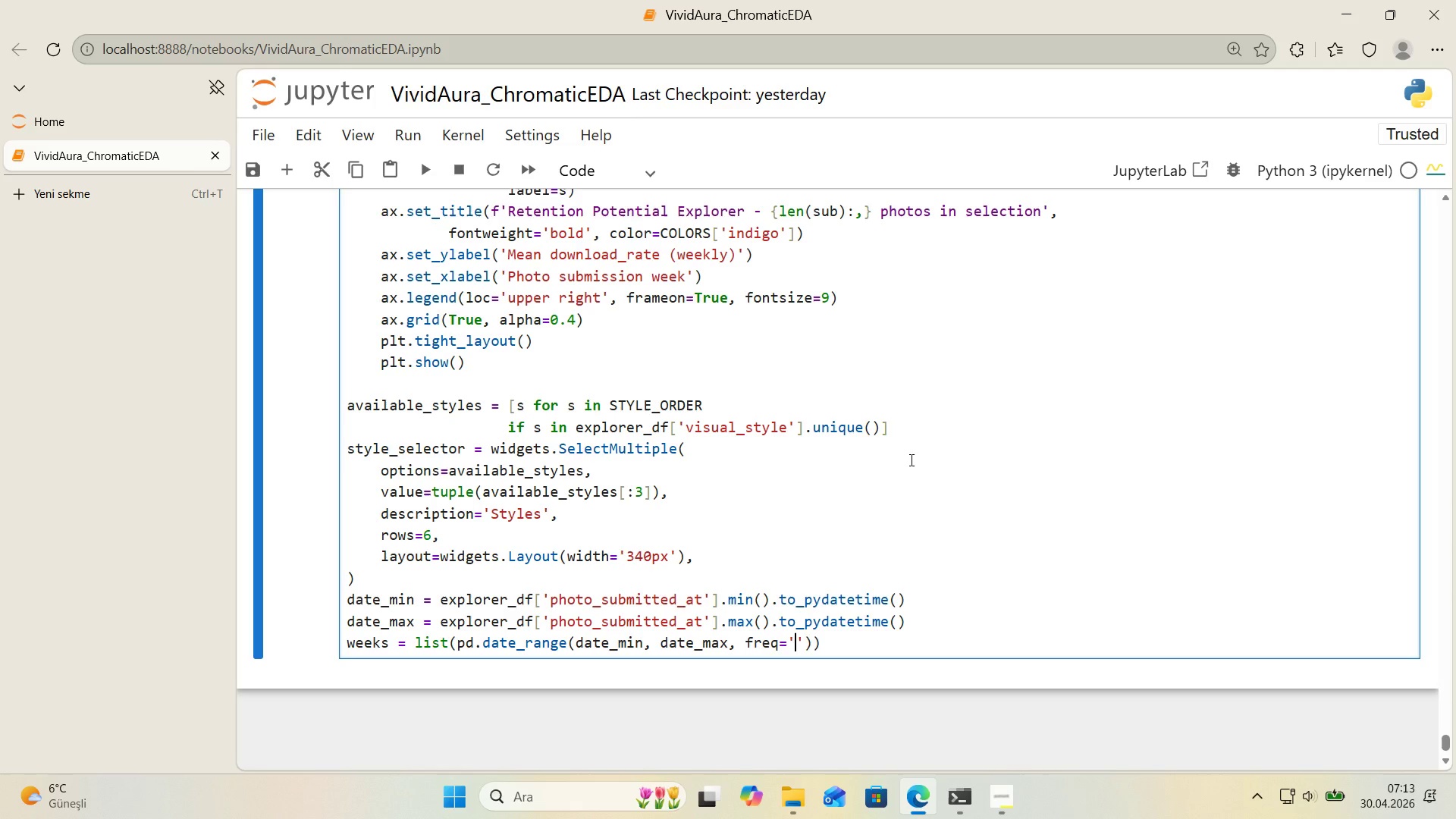 
type(4W)
 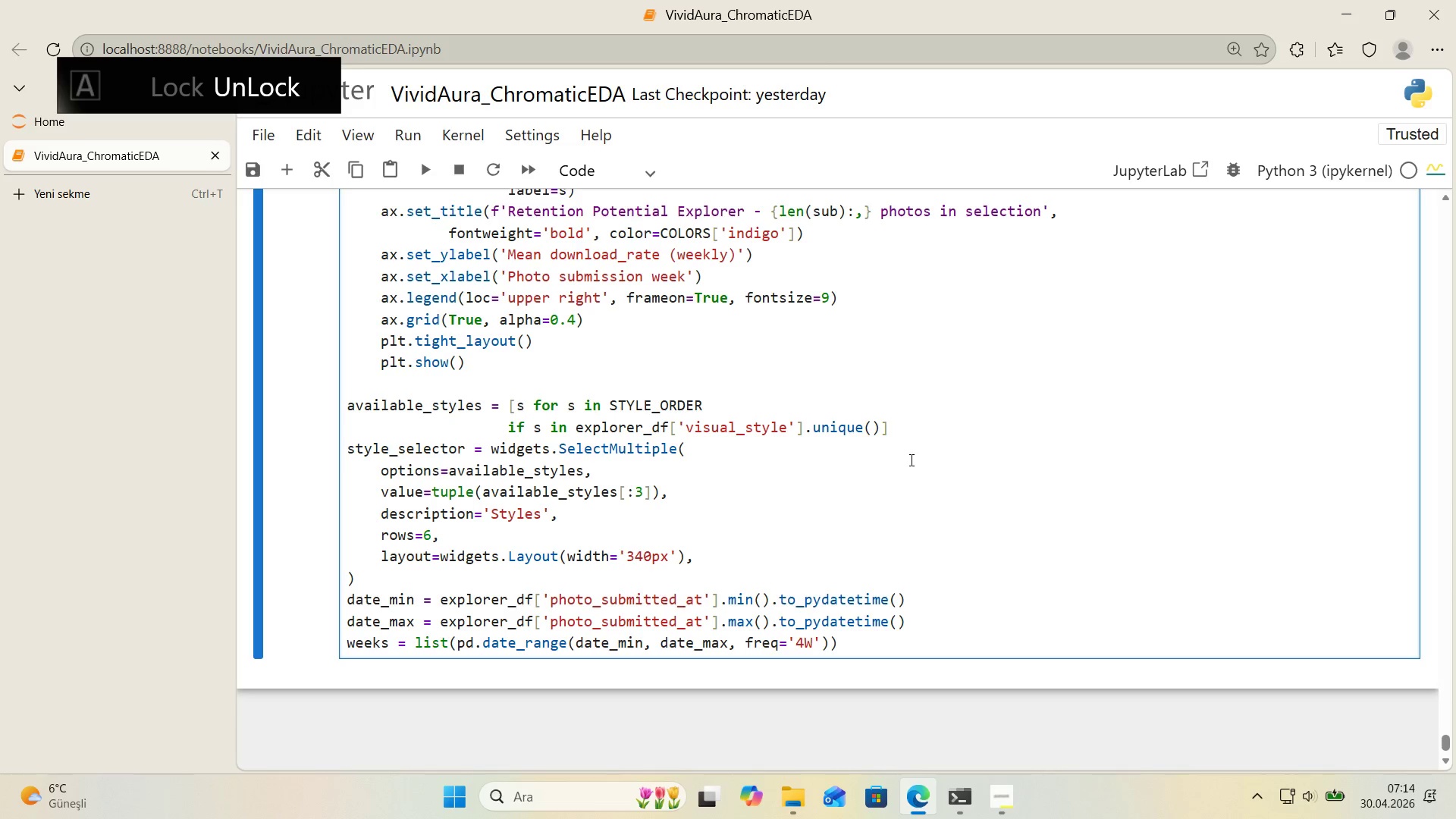 
key(ArrowRight)
 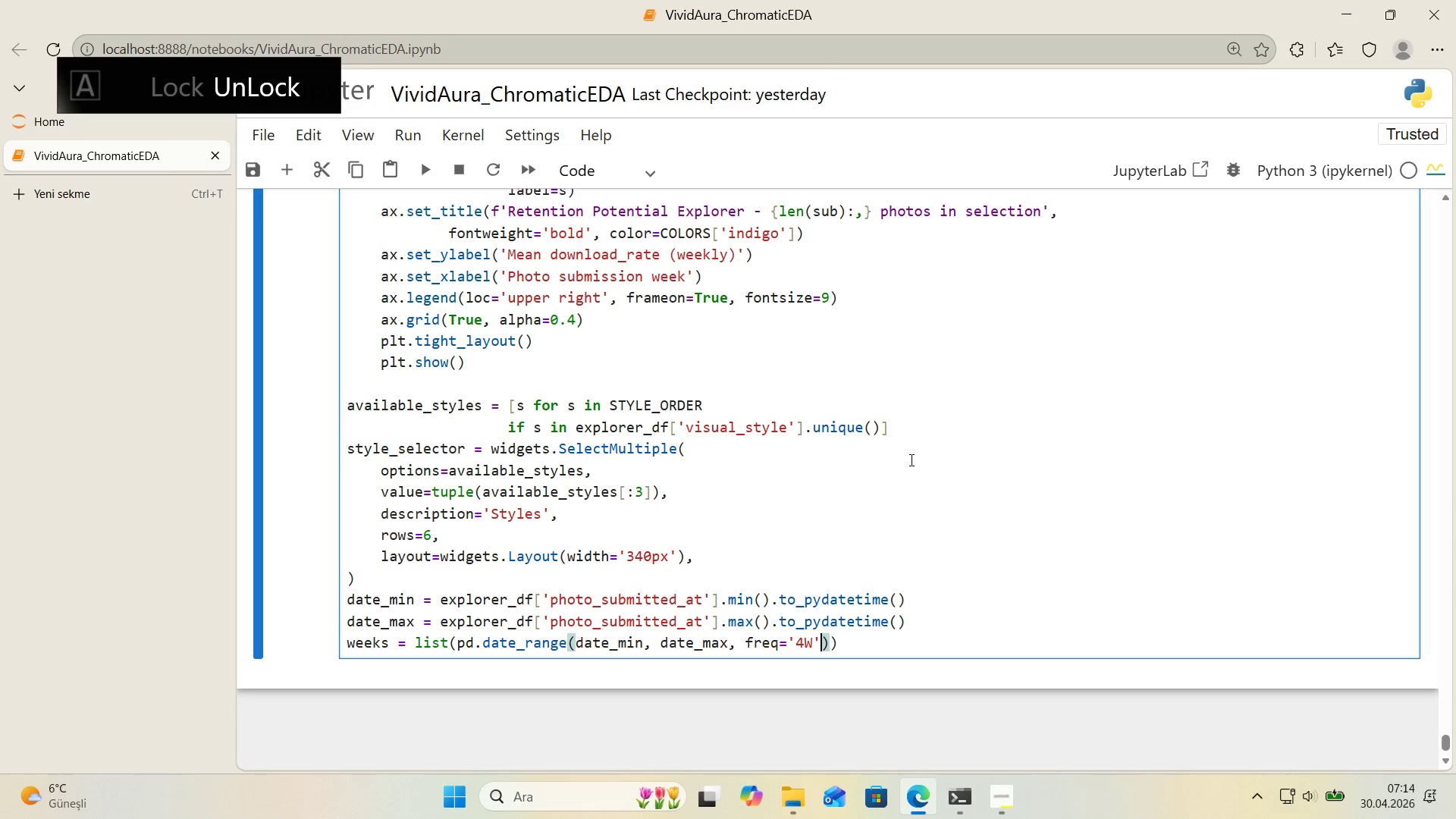 
key(ArrowRight)
 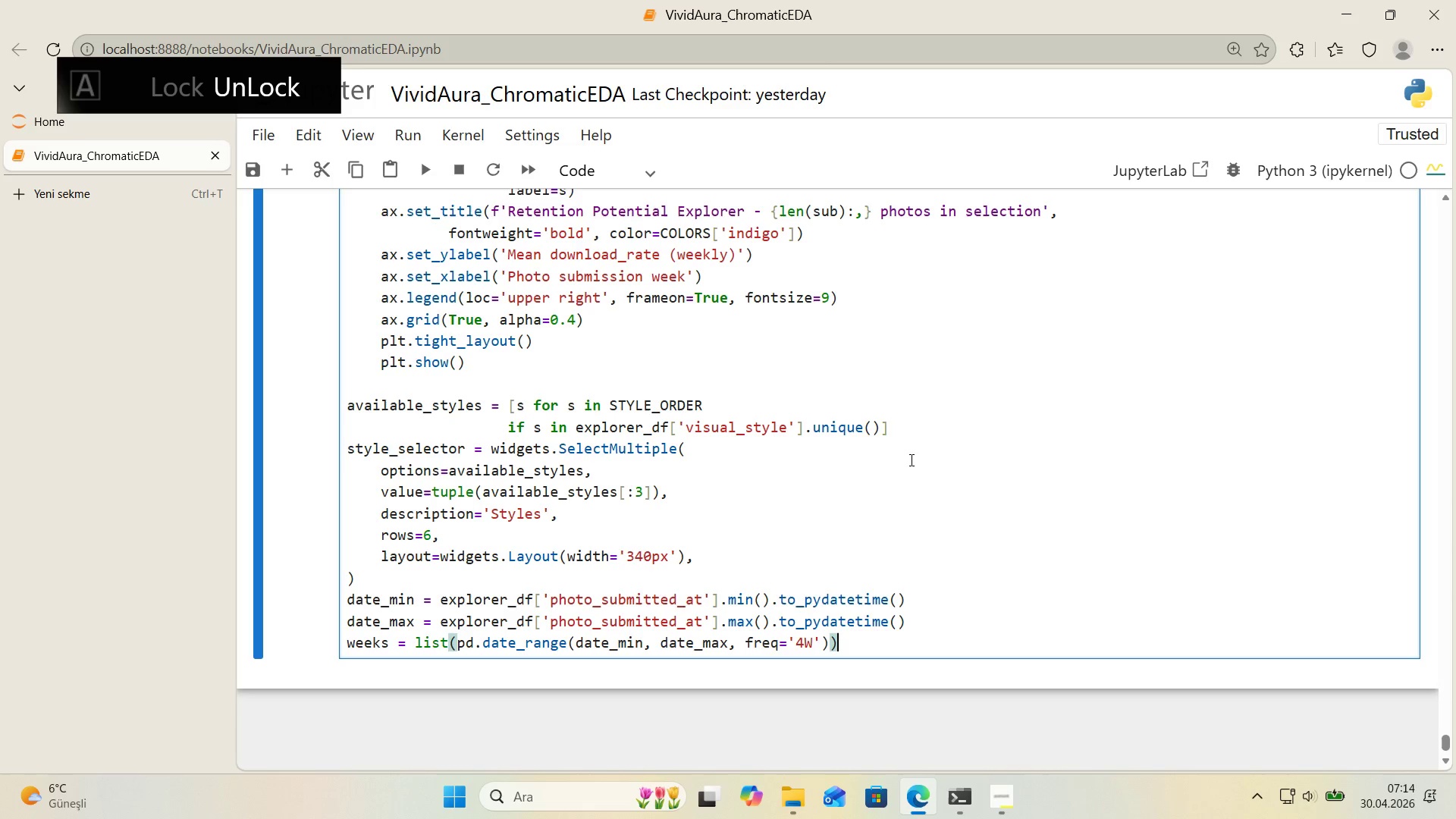 
key(ArrowRight)
 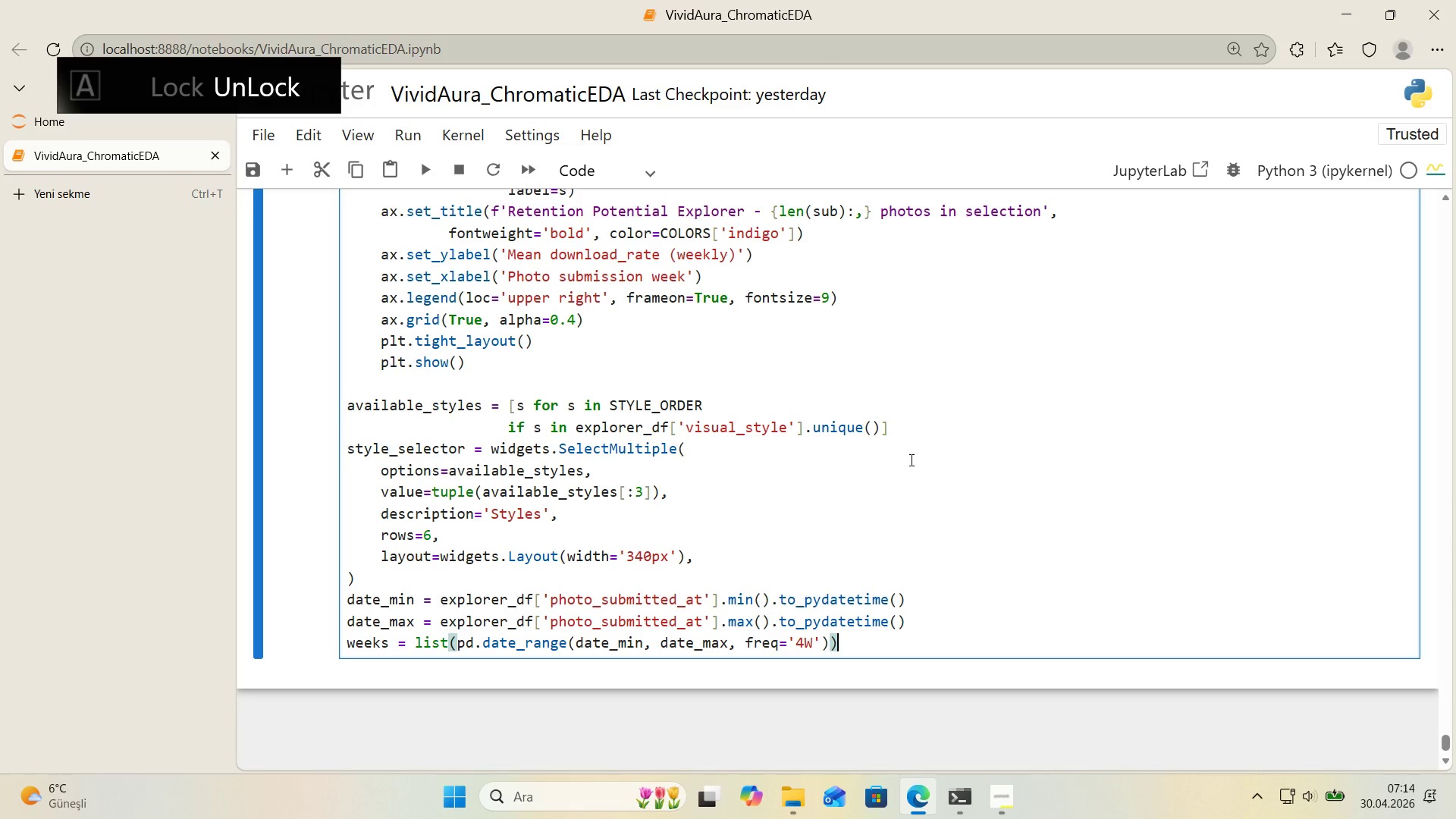 
key(Enter)
 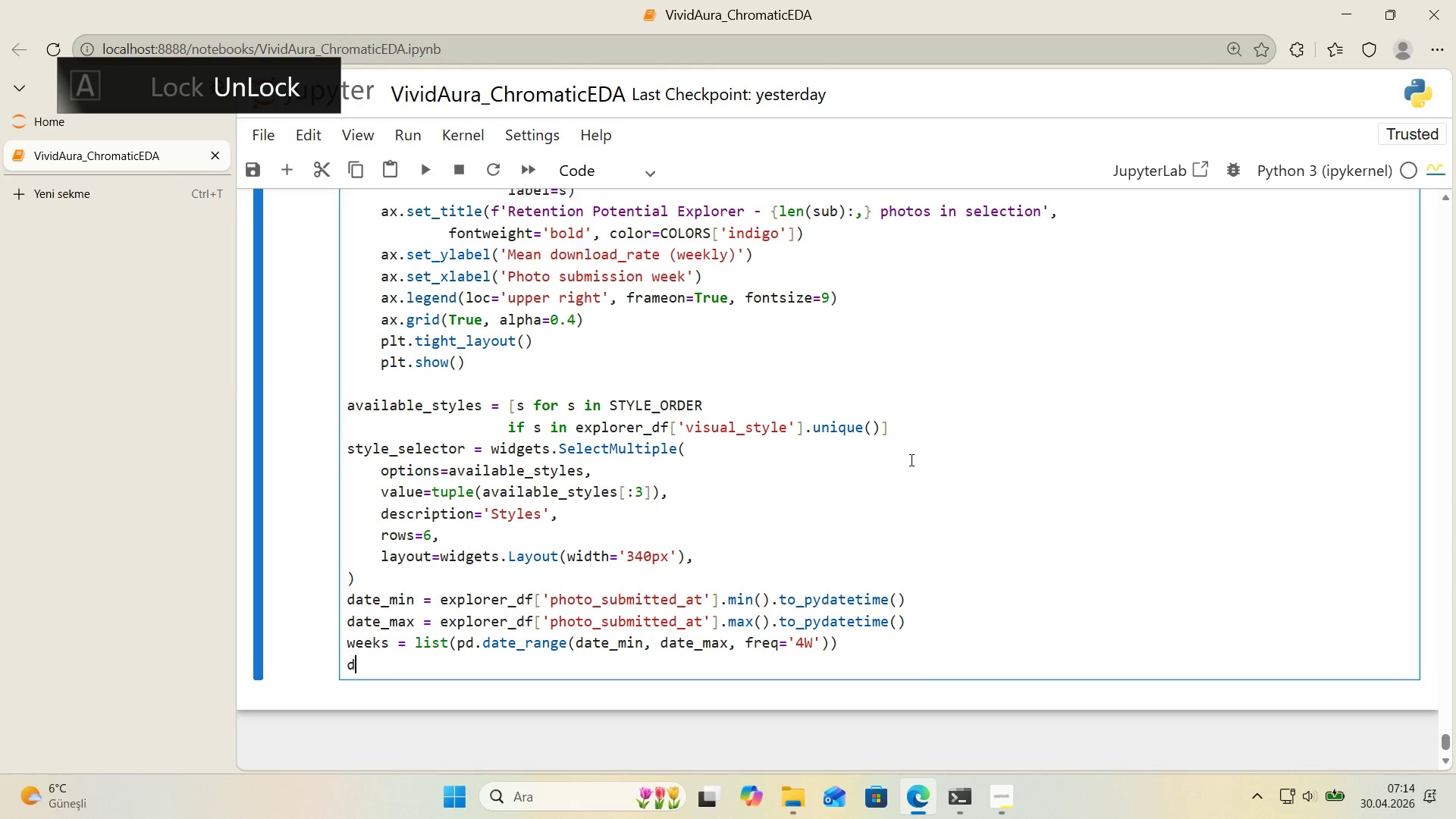 
type(date_sl'der ) w'dgets.Select'onRangeSl'der*()
 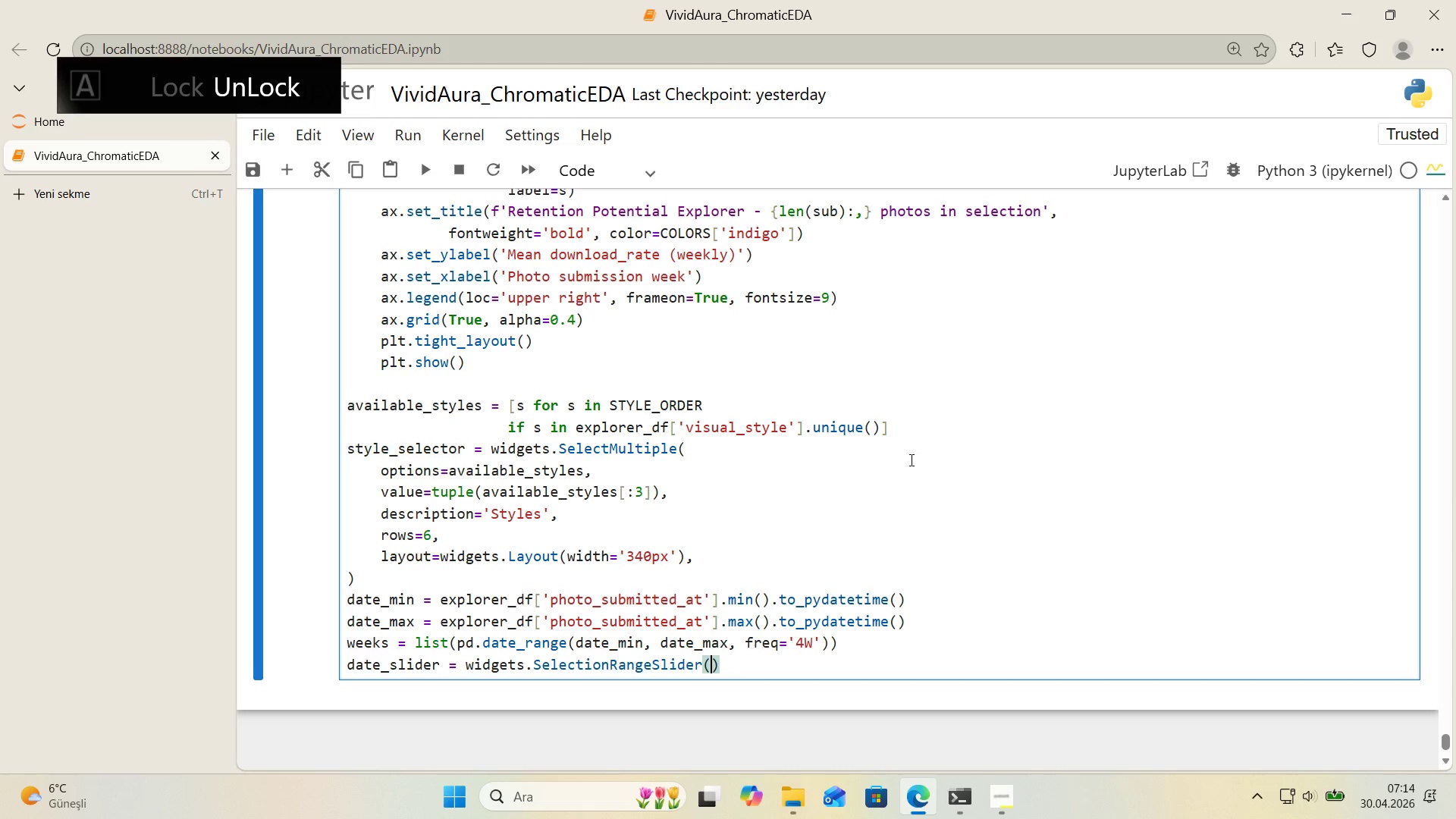 
 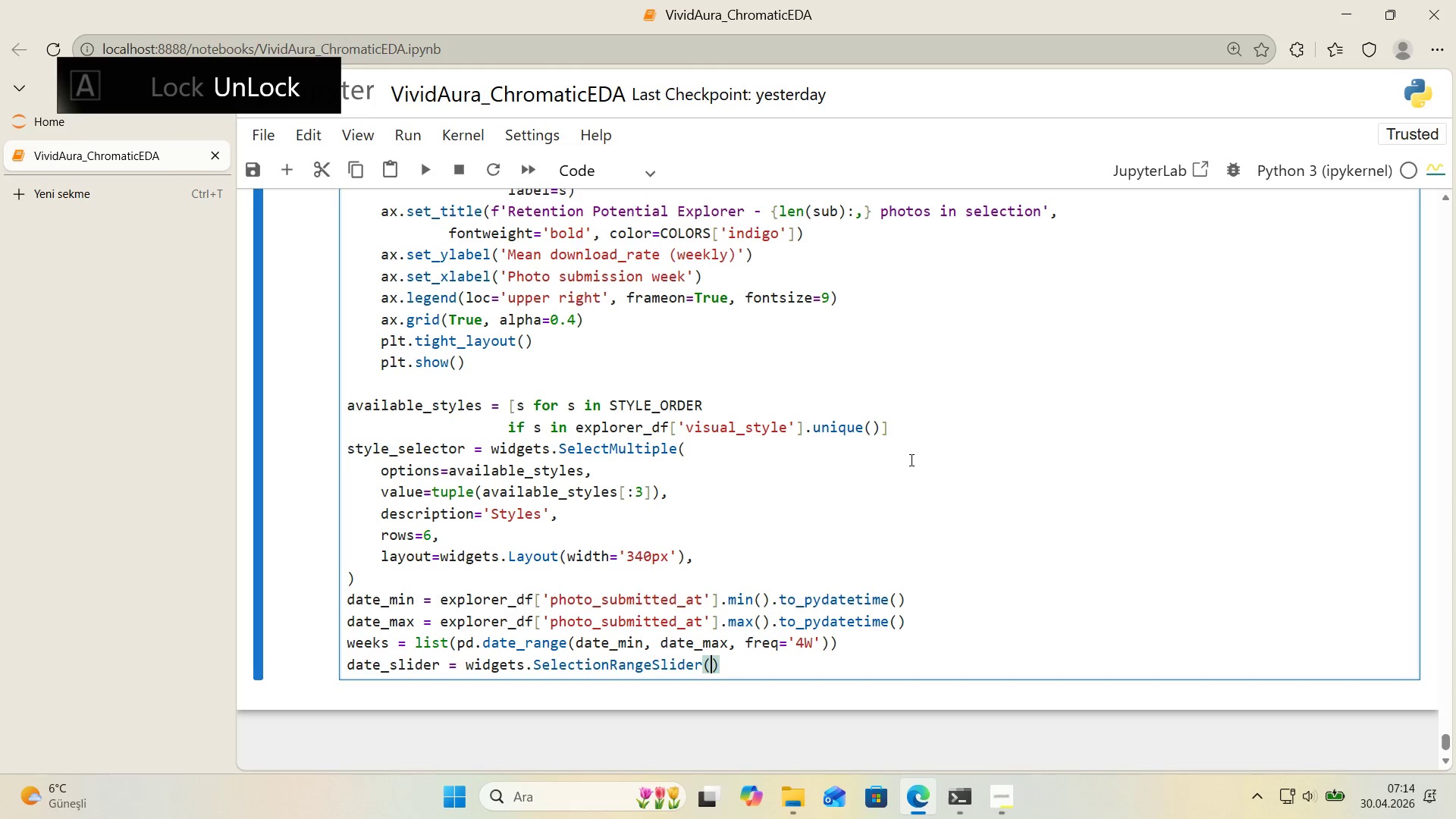 
key(ArrowLeft)
 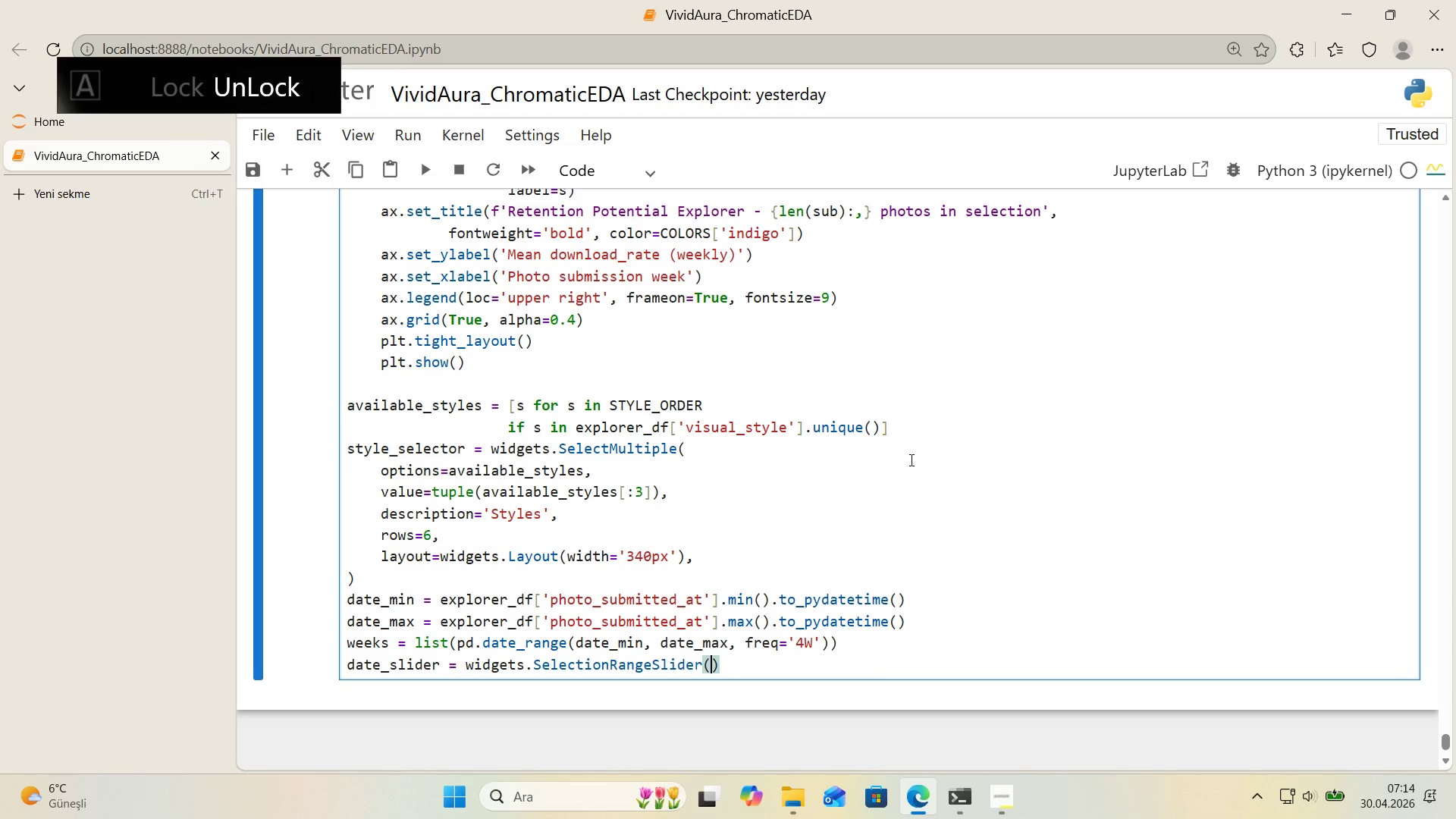 
key(Enter)
 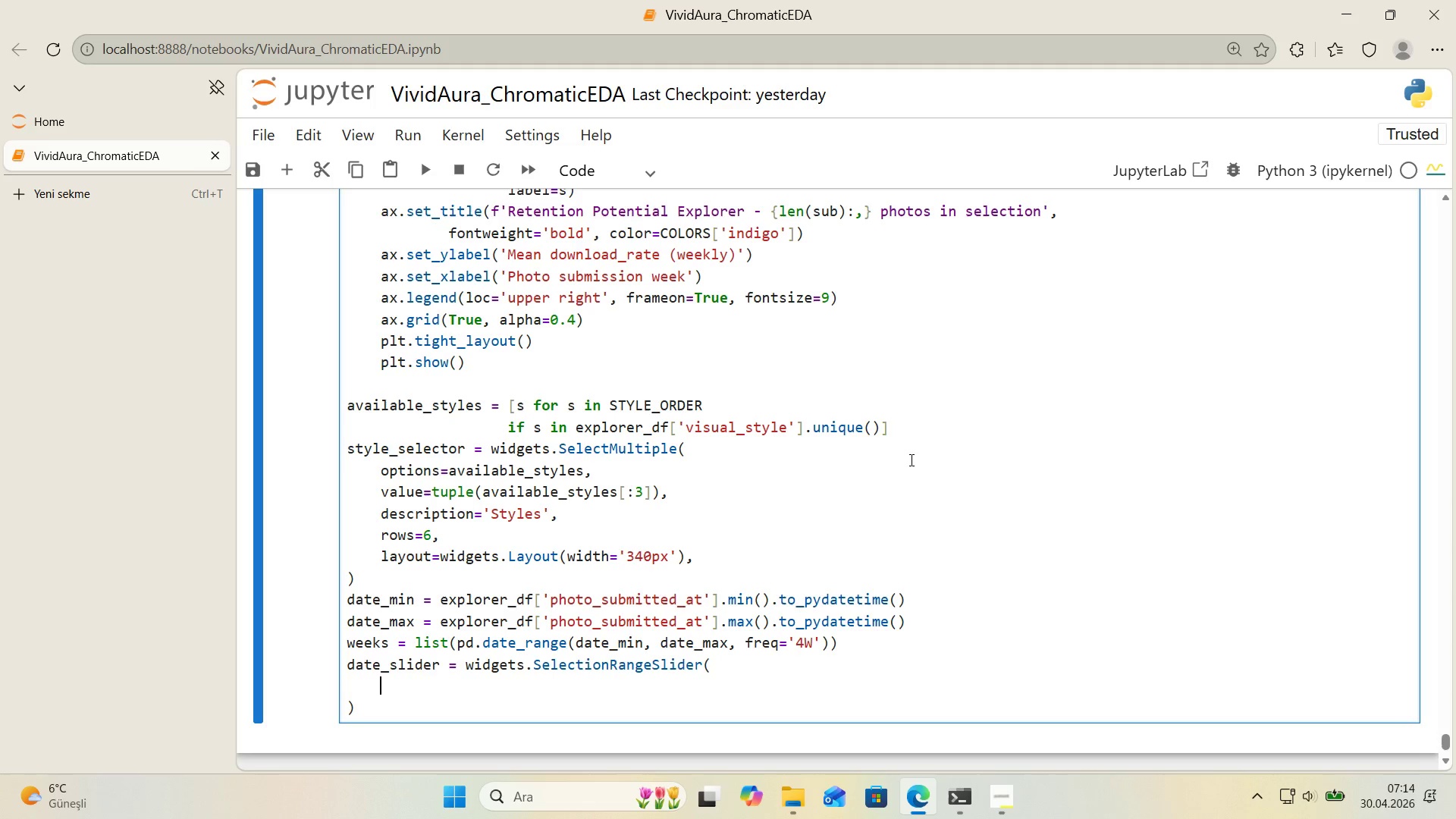 
type(opt'ons))
 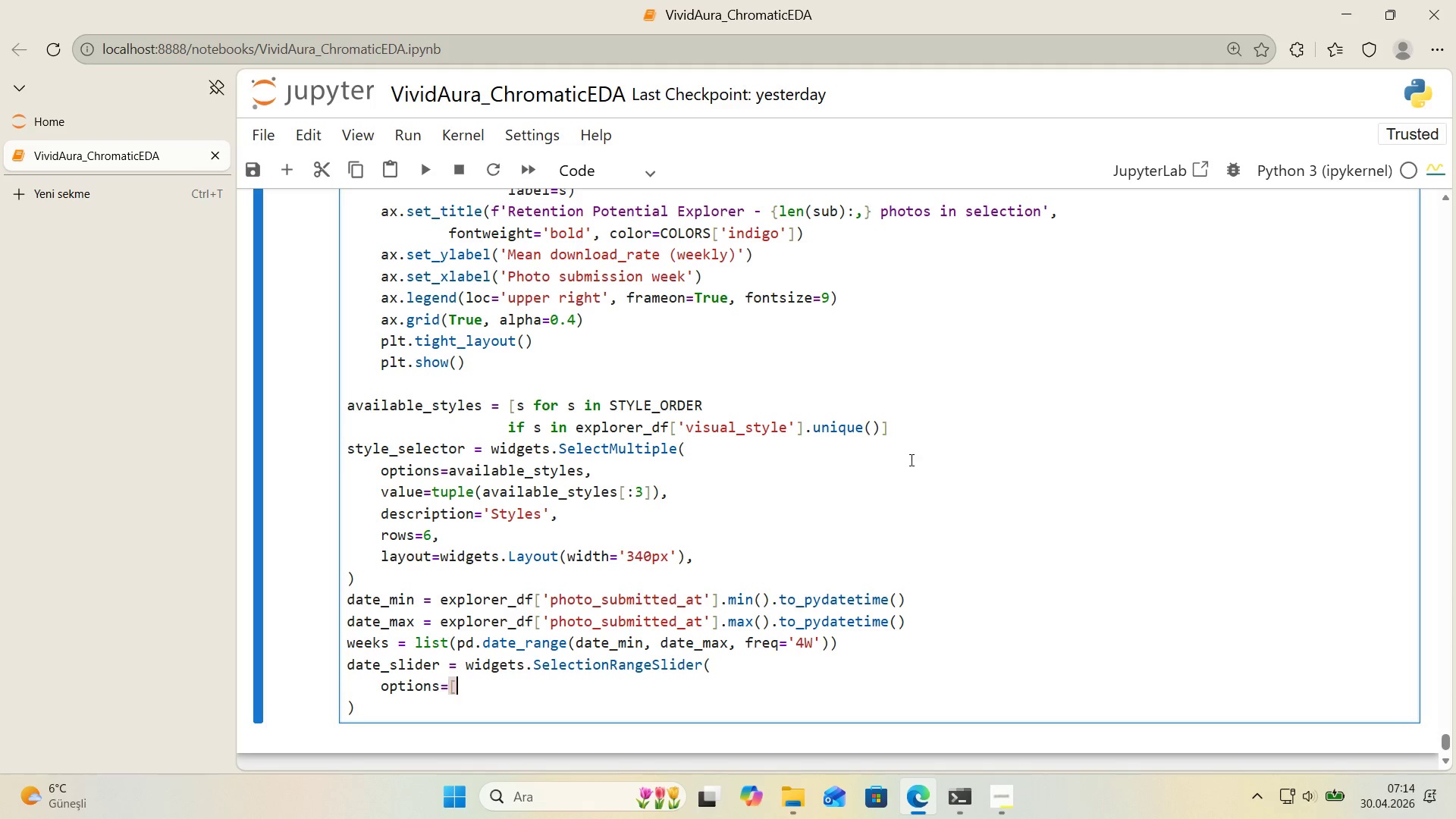 
key(Alt+Control+8)
 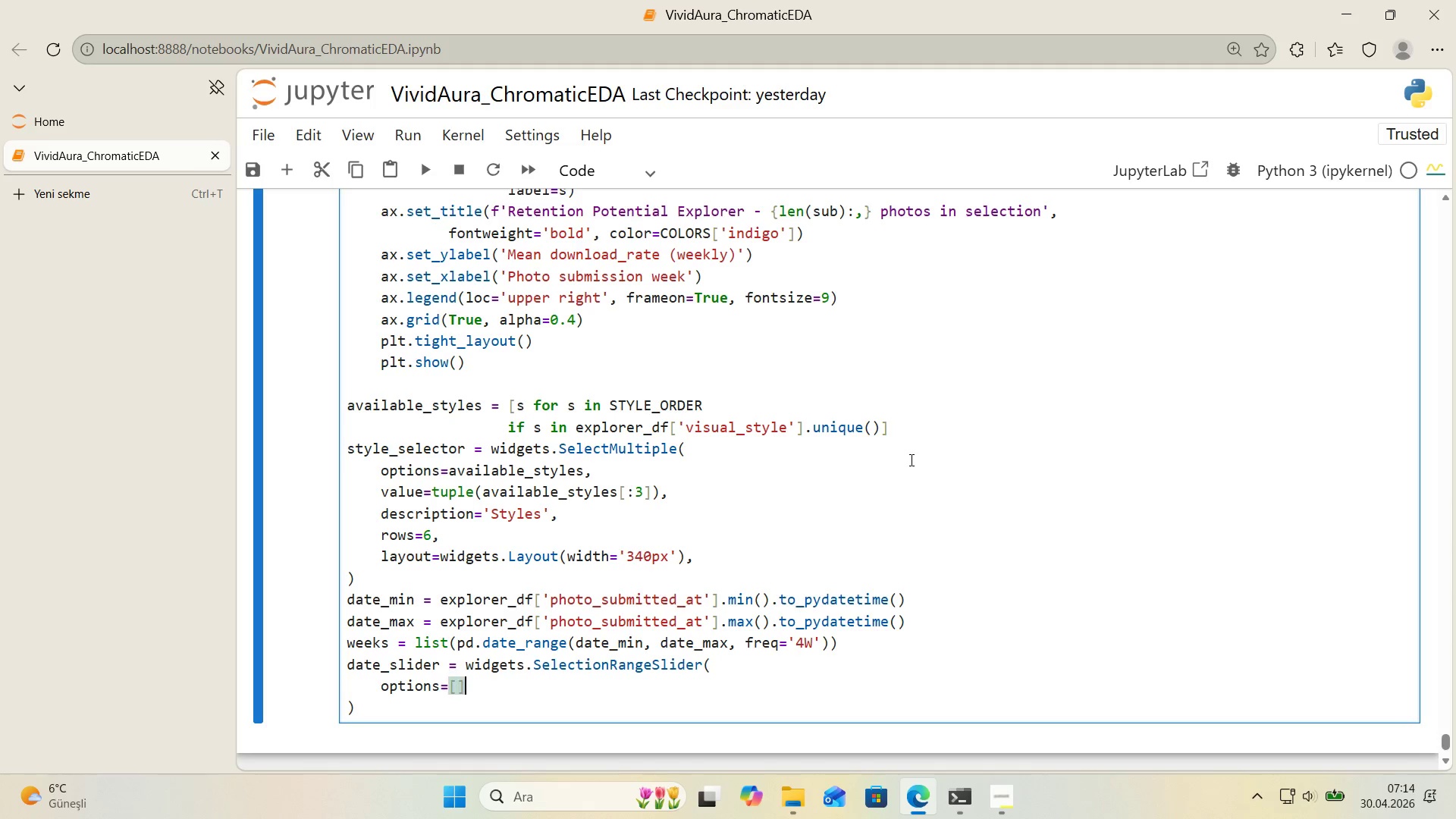 
key(Alt+Control+9)
 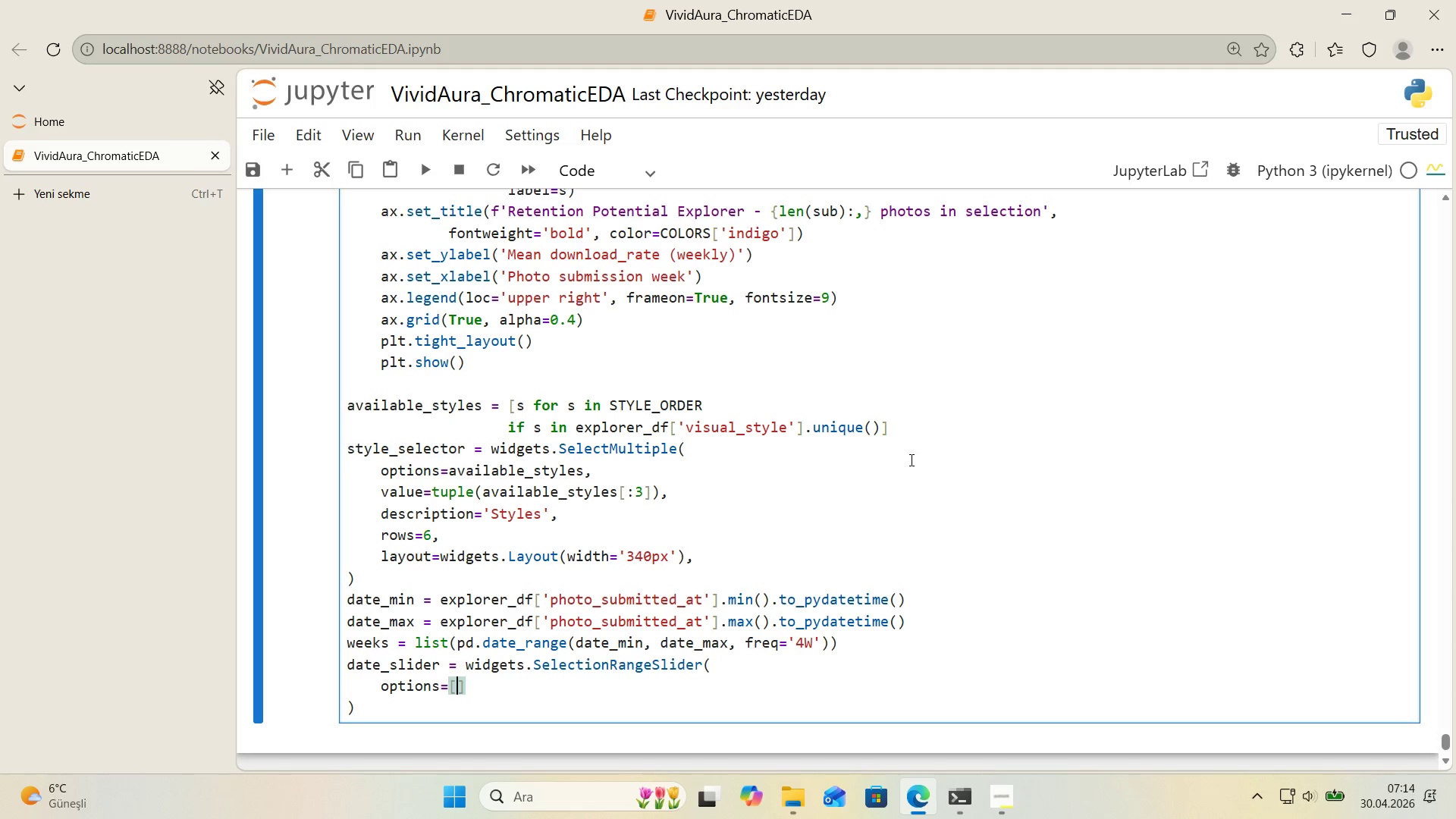 
key(ArrowLeft)
 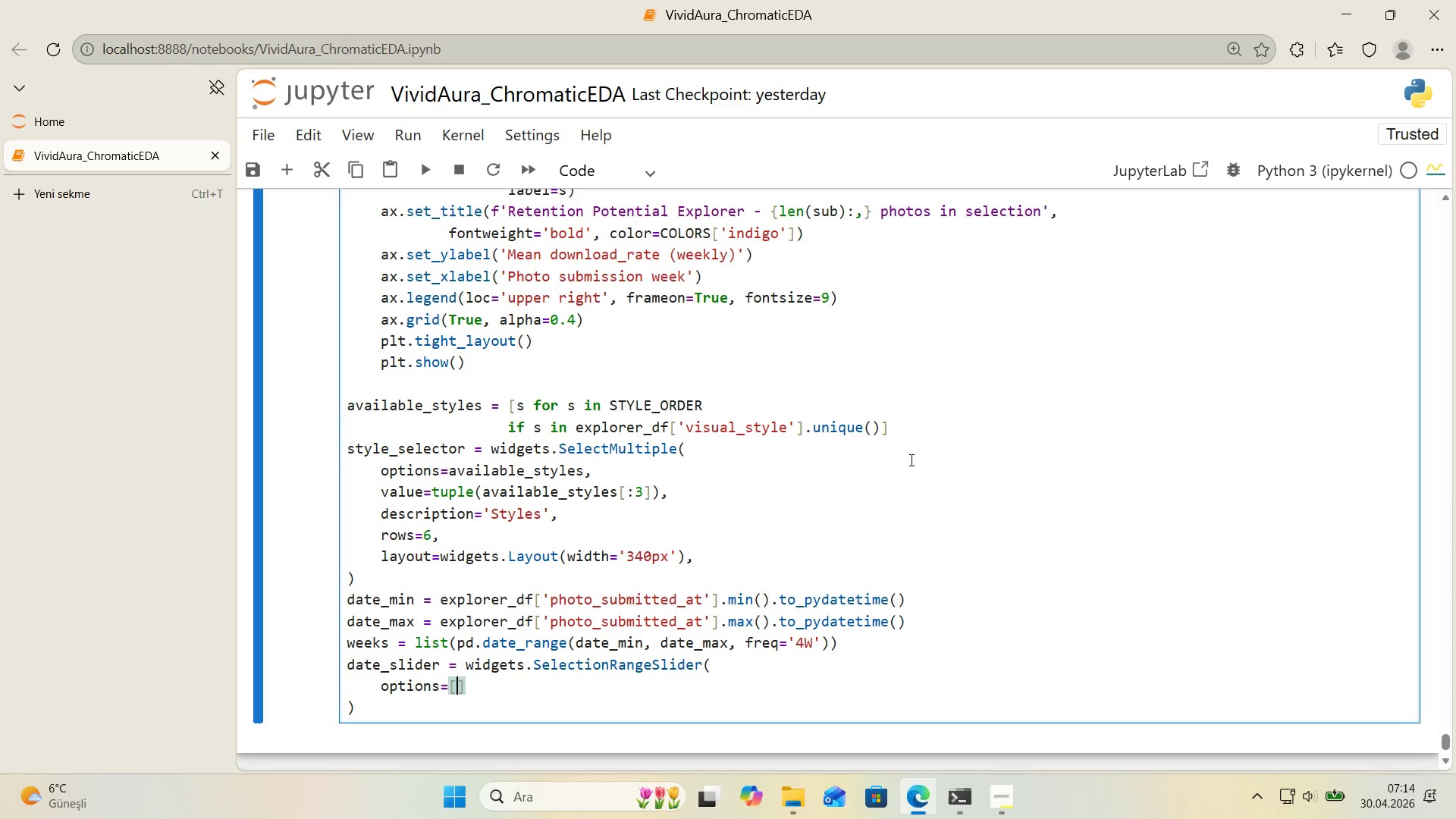 
hold_key(key=ShiftRight, duration=0.36)
 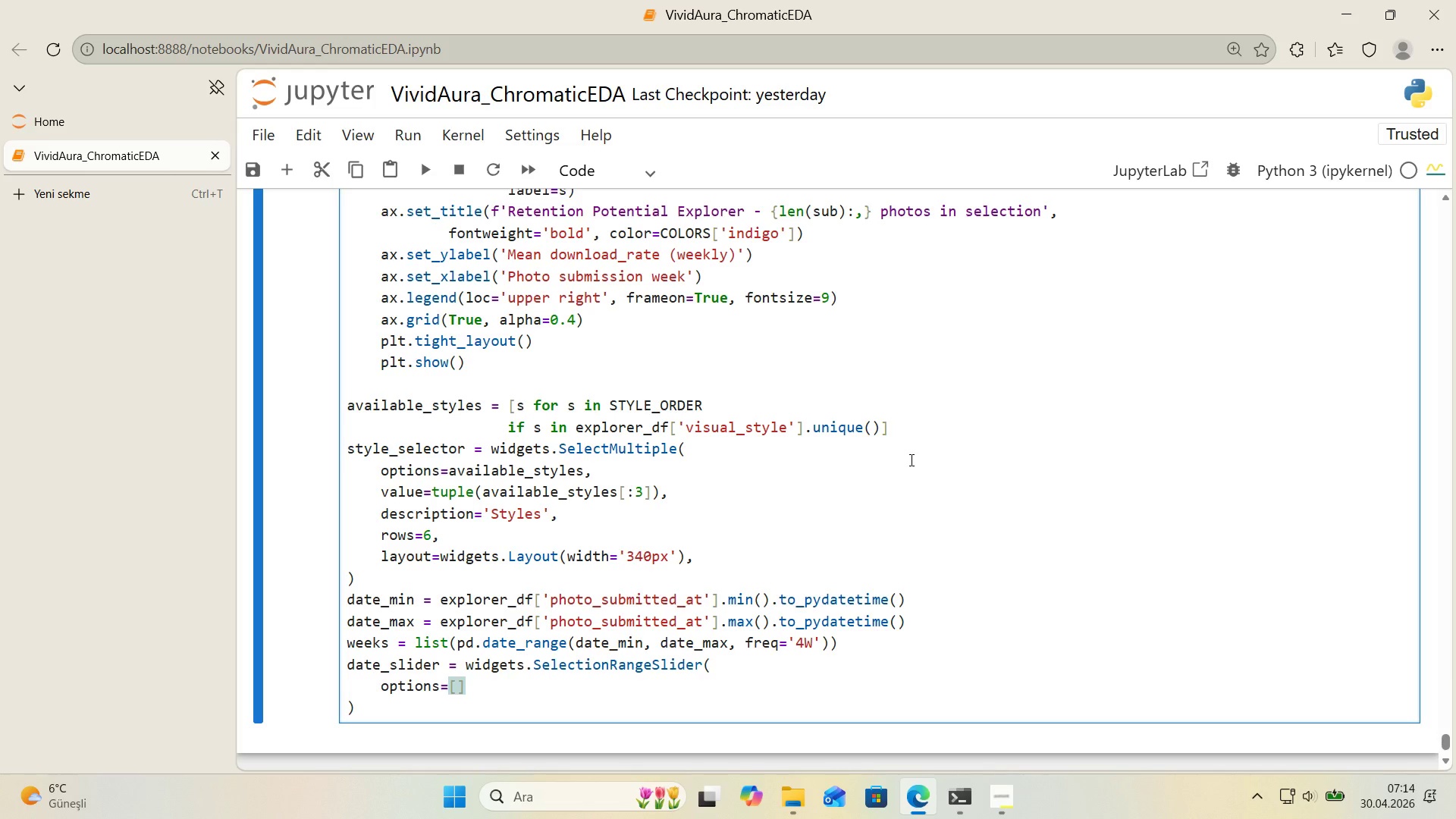 
type(*()
 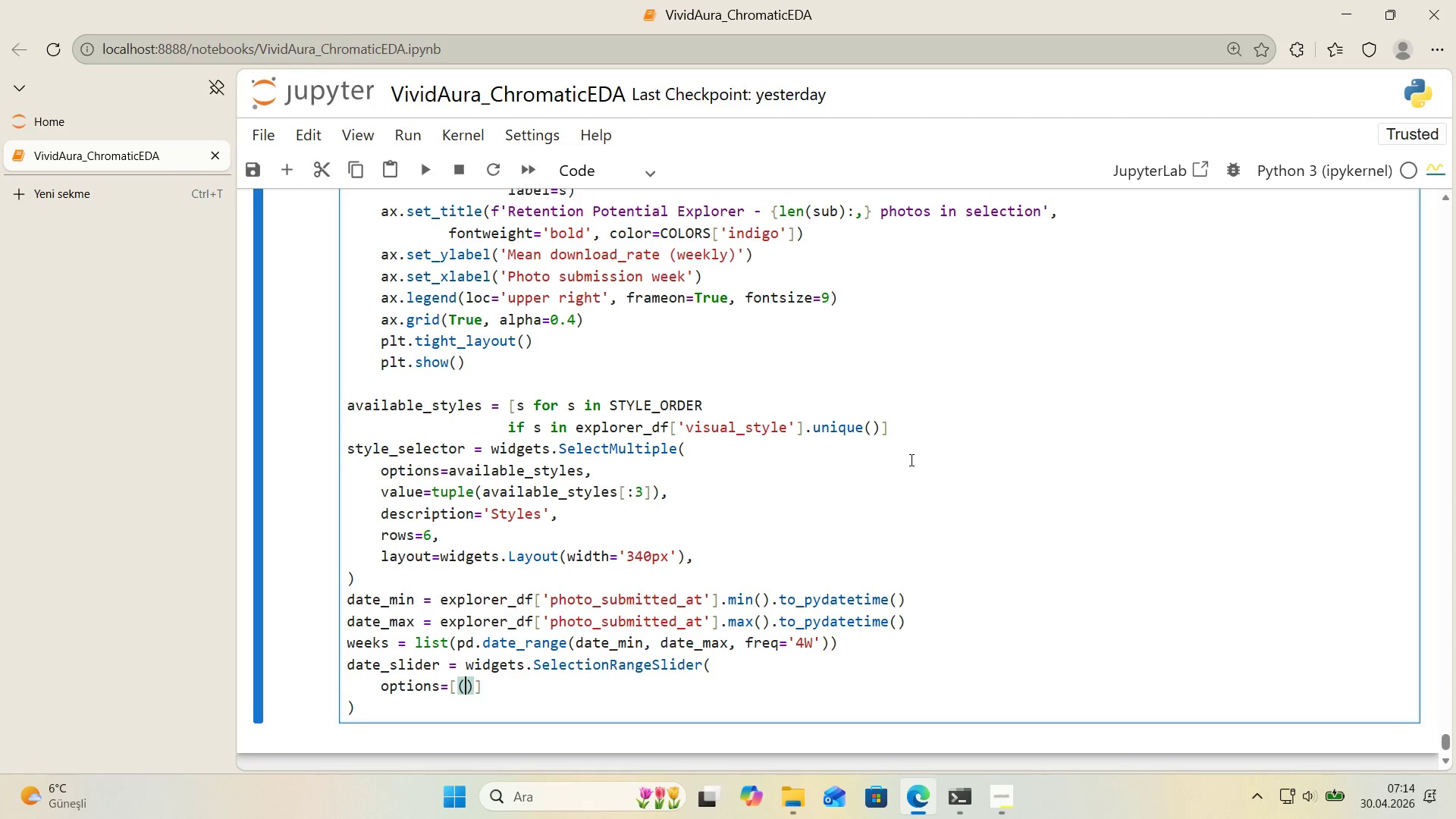 
key(ArrowLeft)
 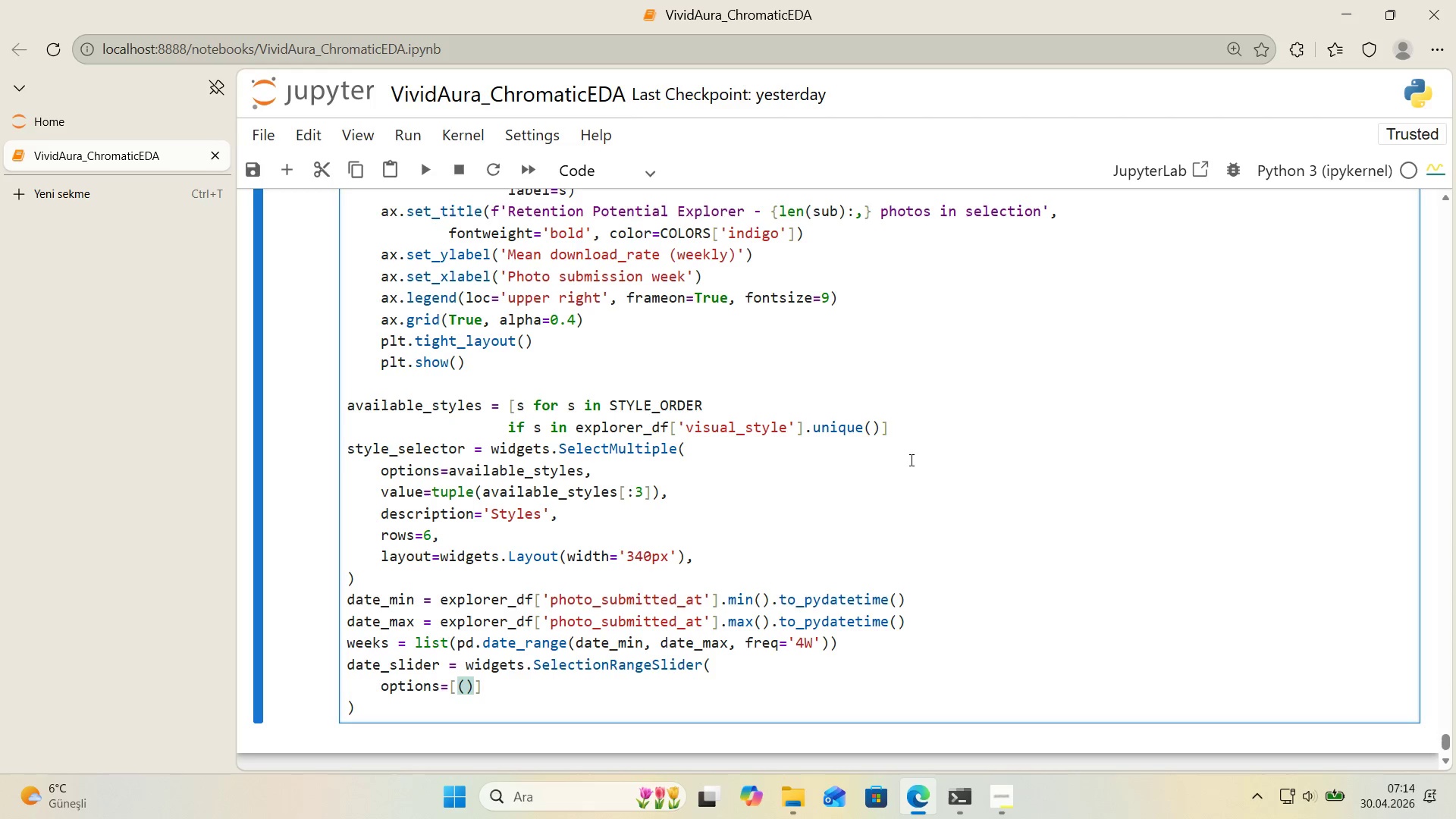 
type(d.strft'me*()
 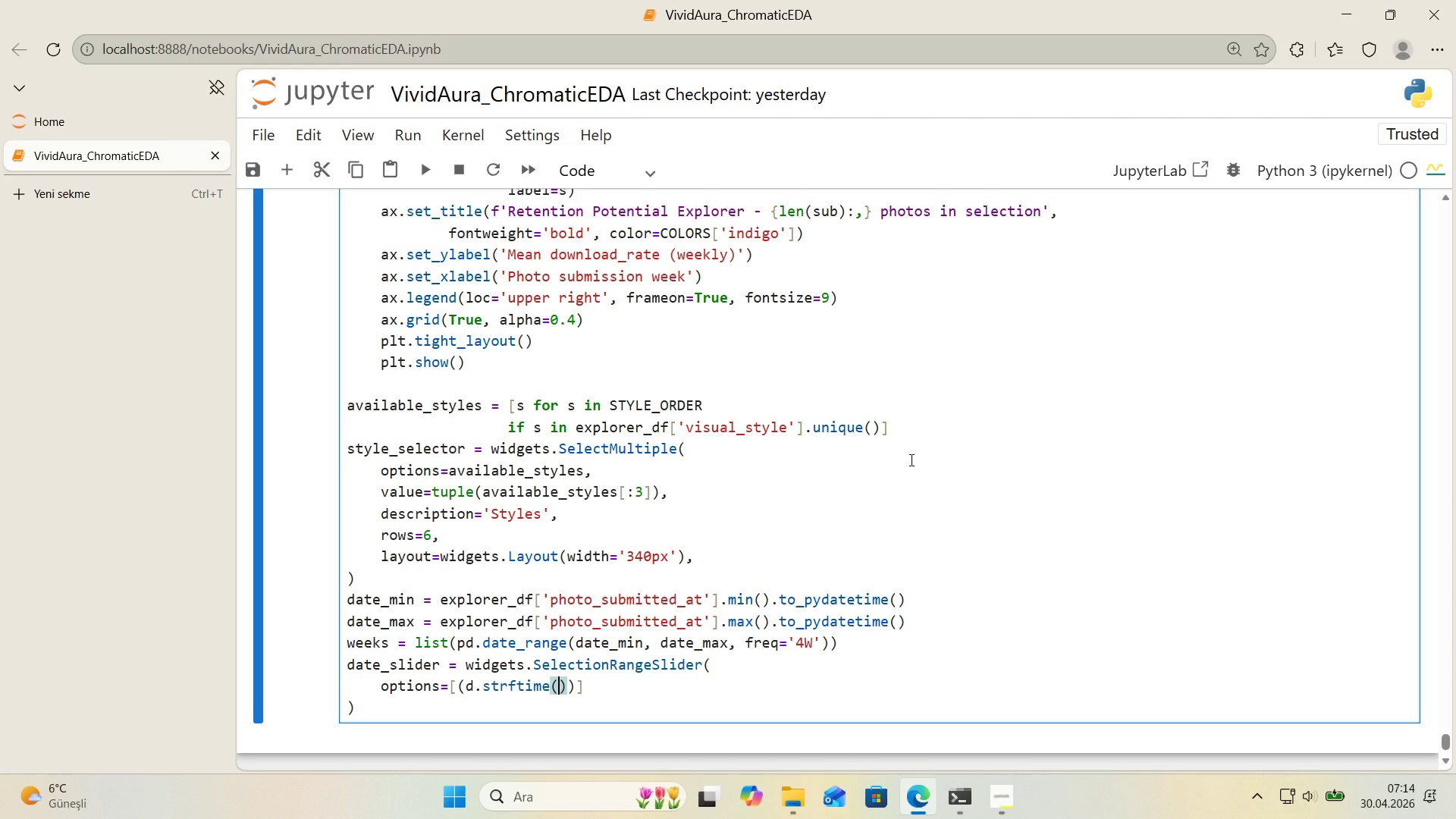 
 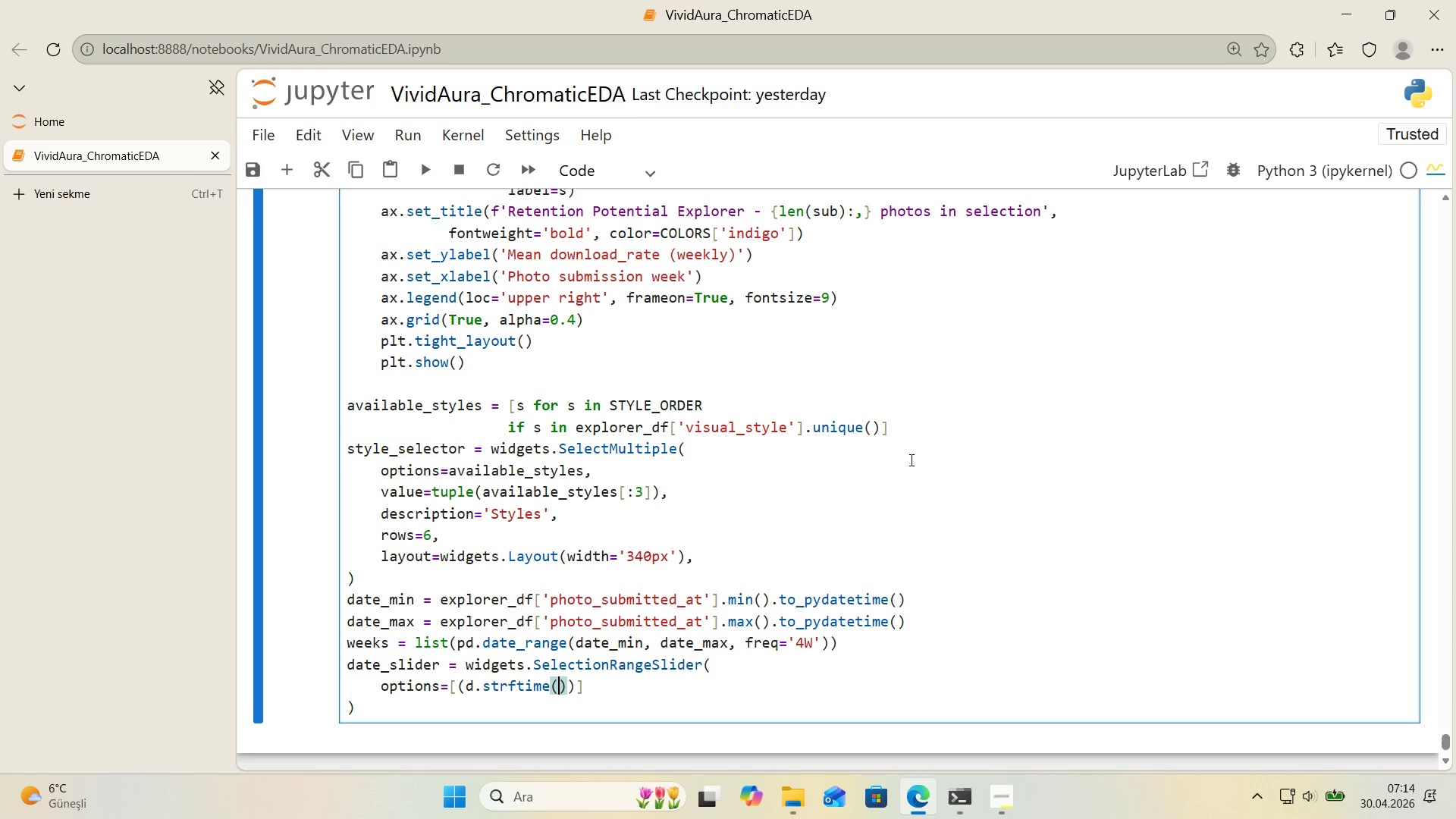 
key(ArrowLeft)
 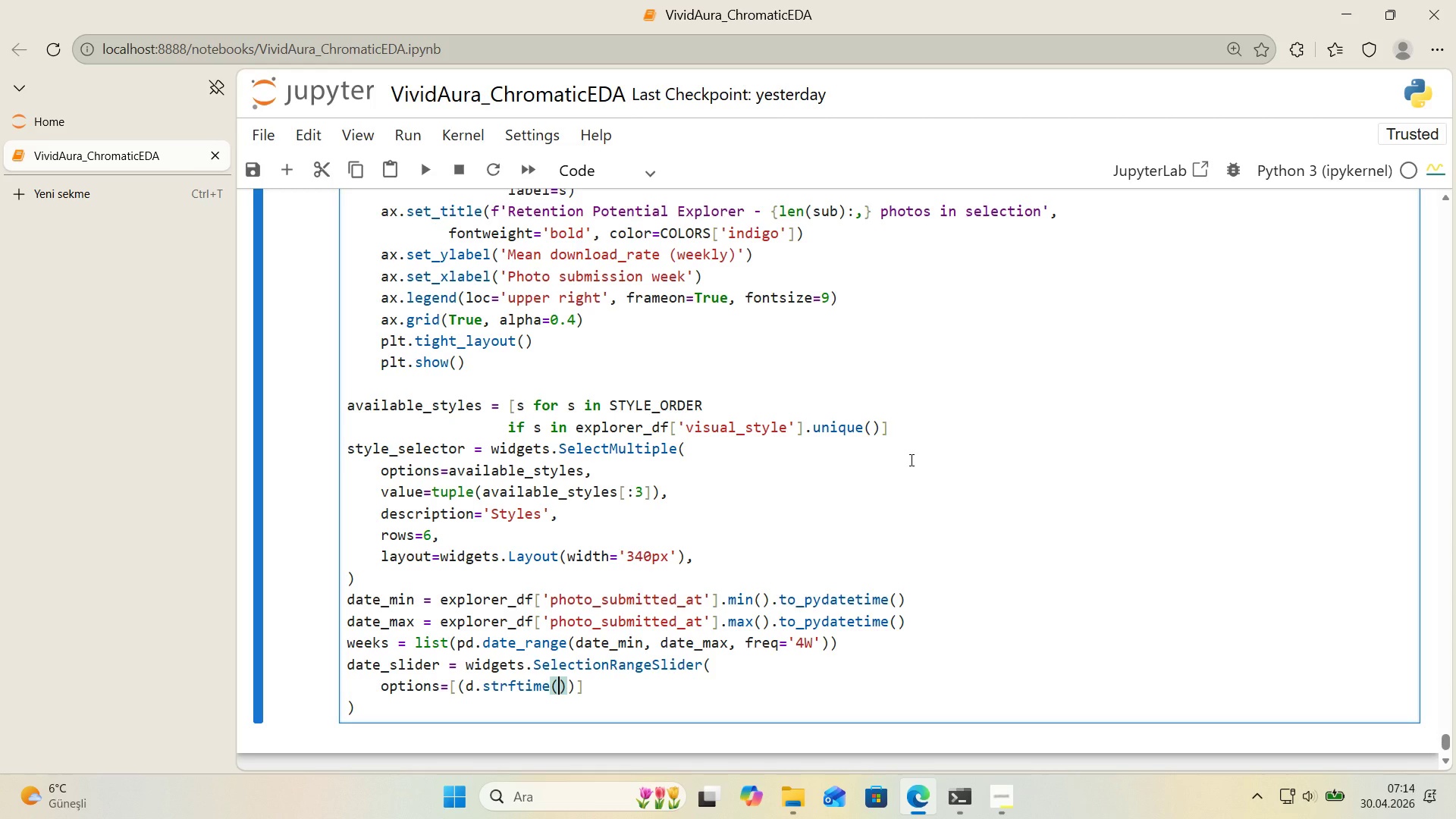 
type(@@)
 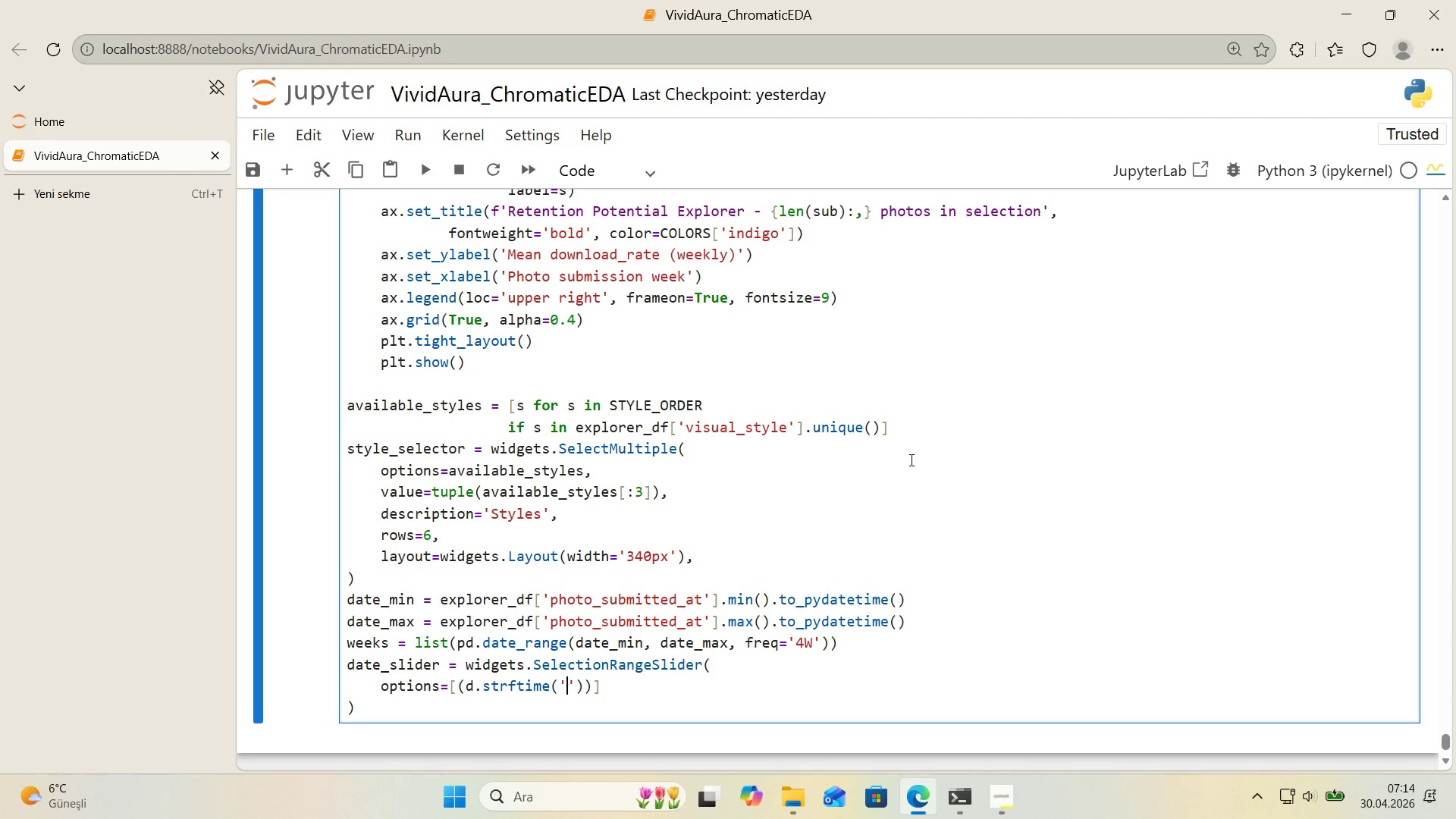 
key(ArrowLeft)
 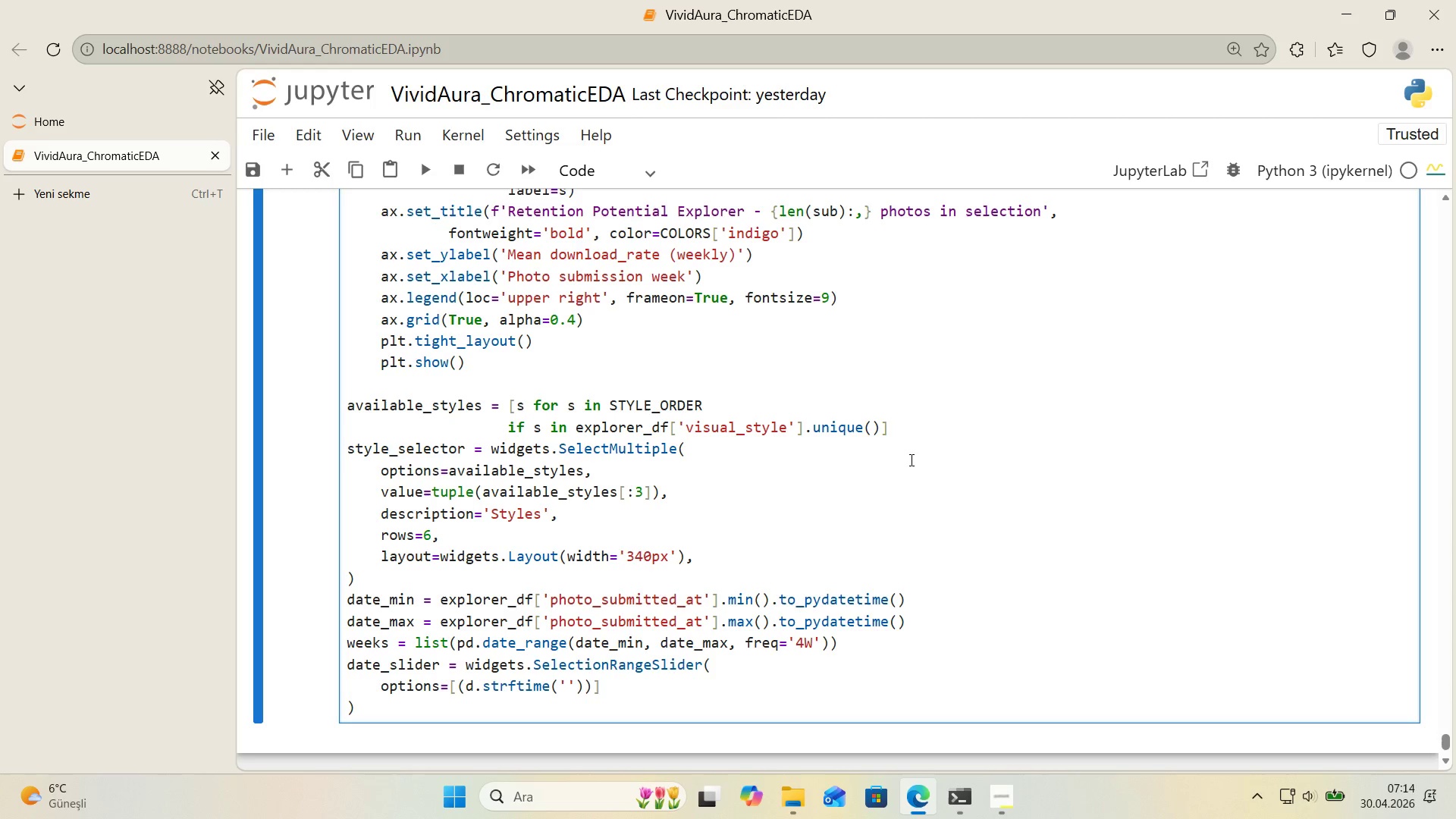 
type(%Y-%M)
key(Backspace)
type(m-%D)
key(Backspace)
type(d)
 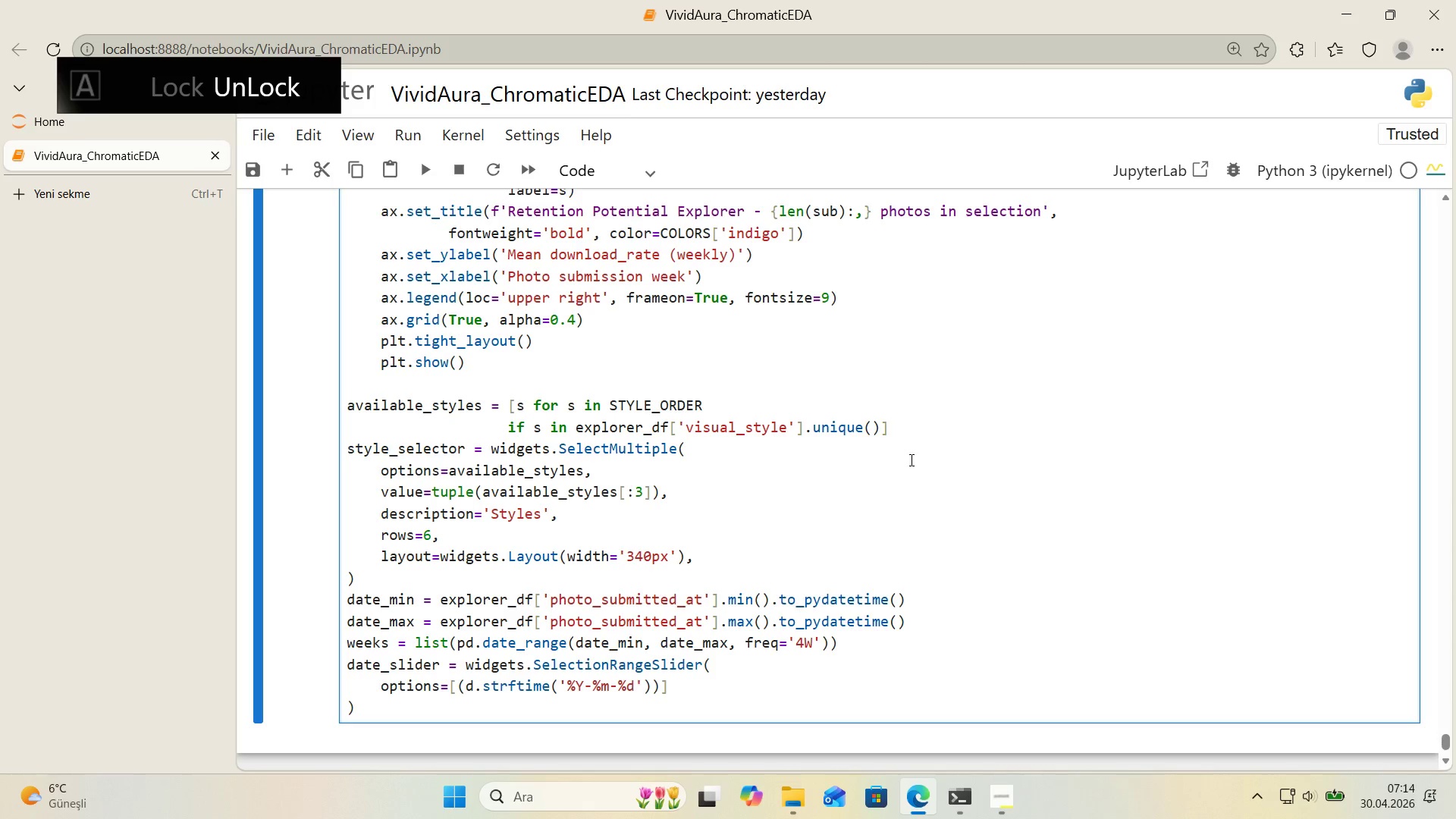 
key(ArrowRight)
 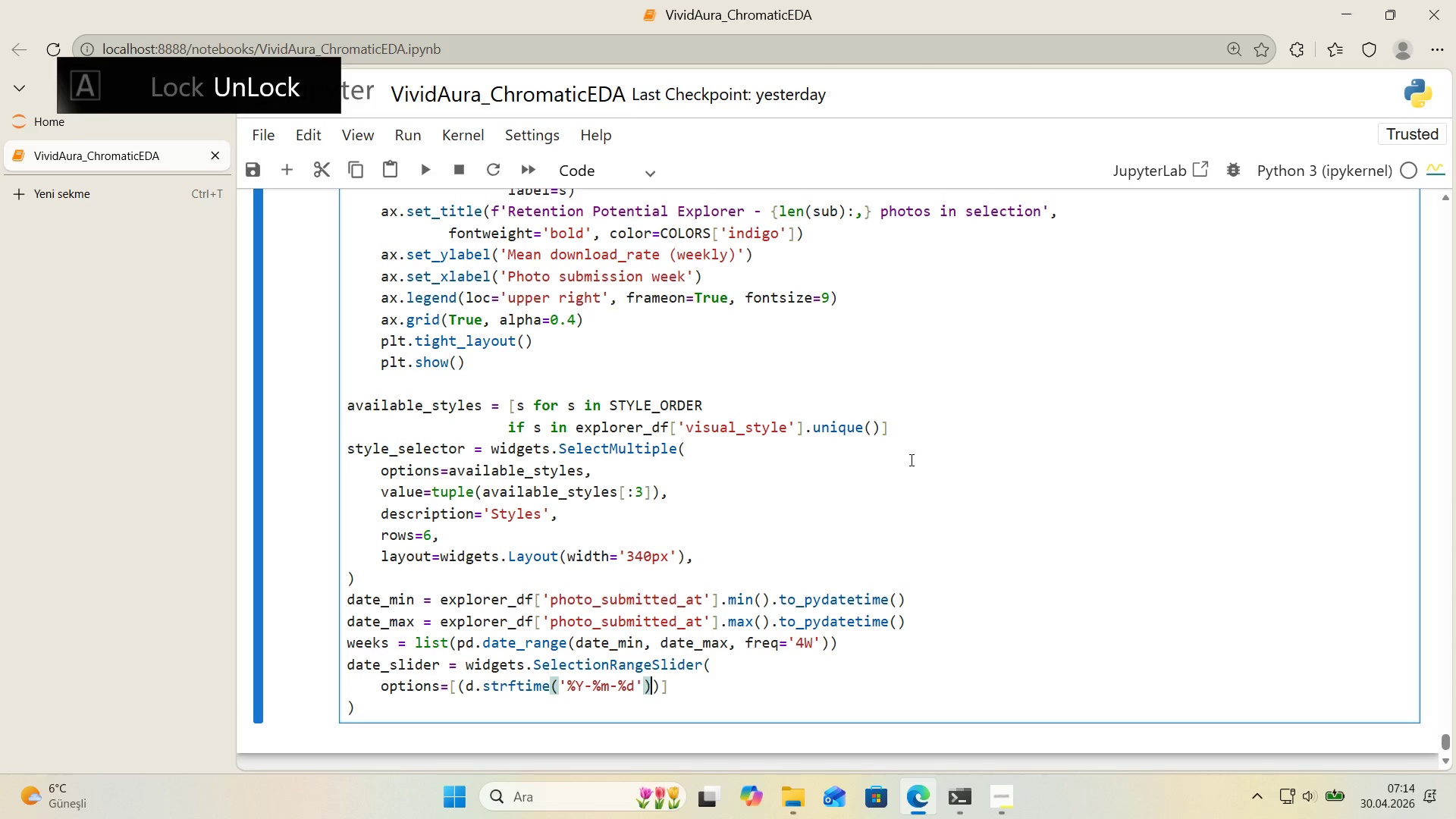 
key(ArrowRight)
 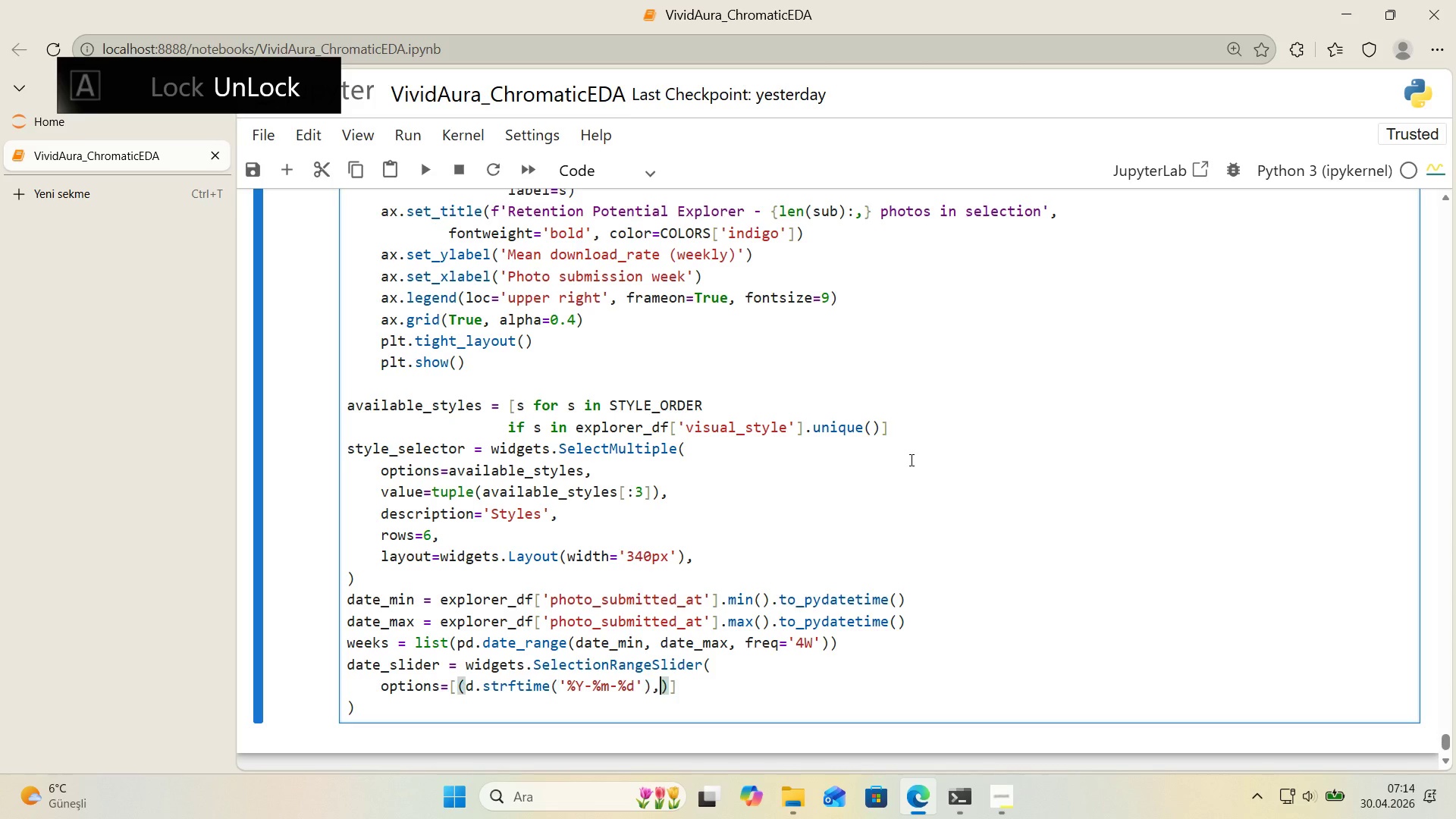 
key(Comma)
 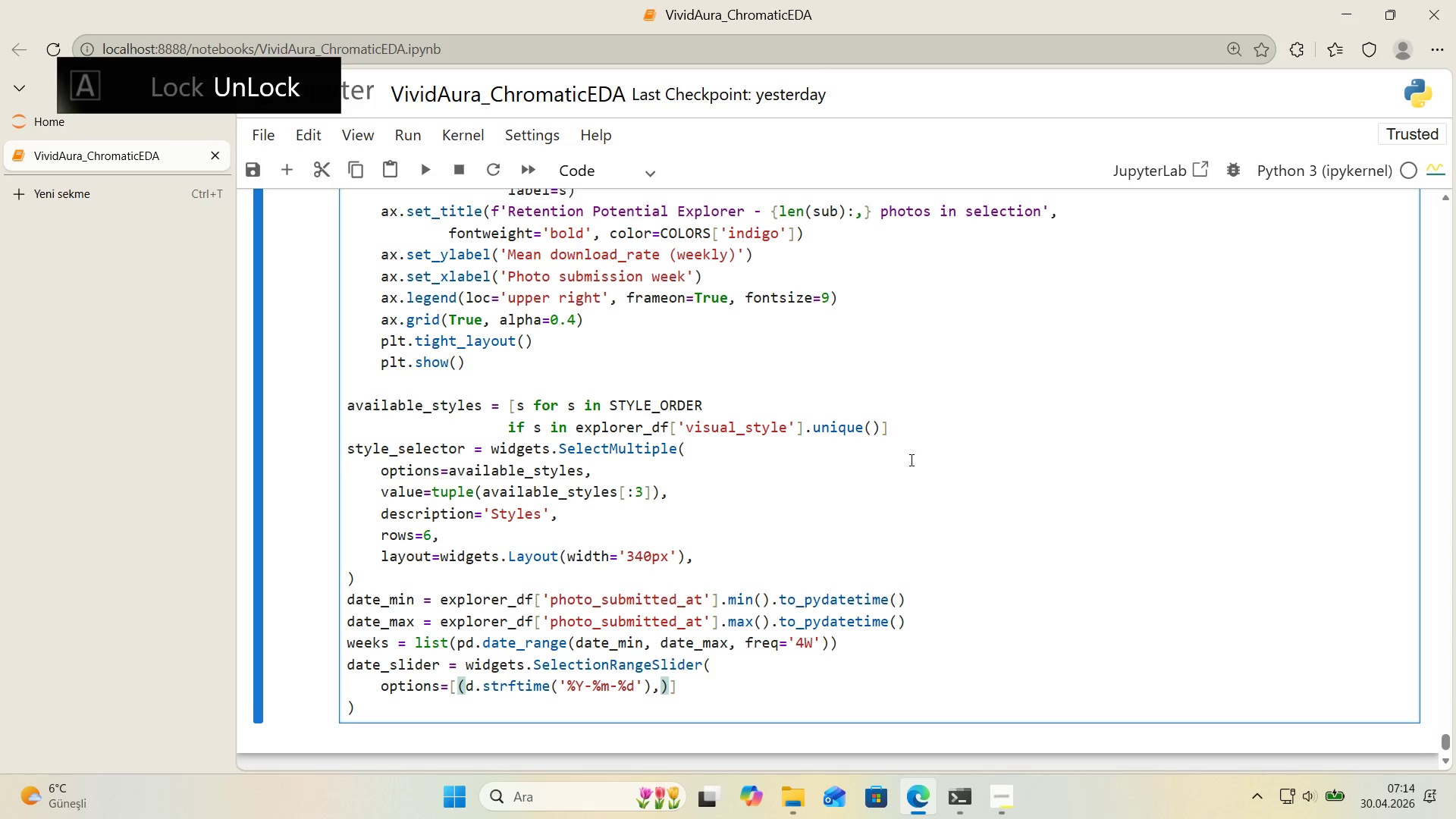 
key(Space)
 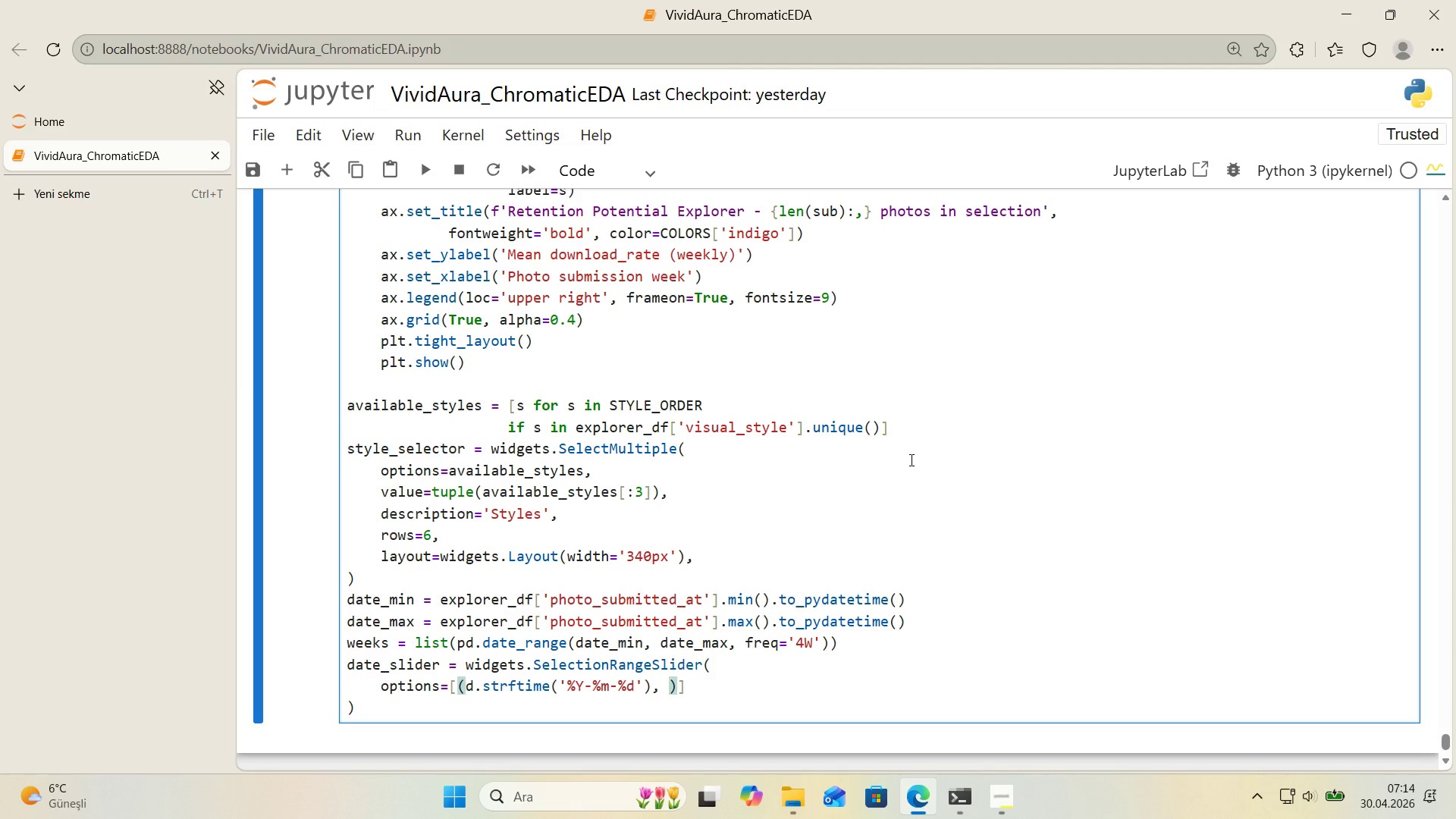 
key(D)
 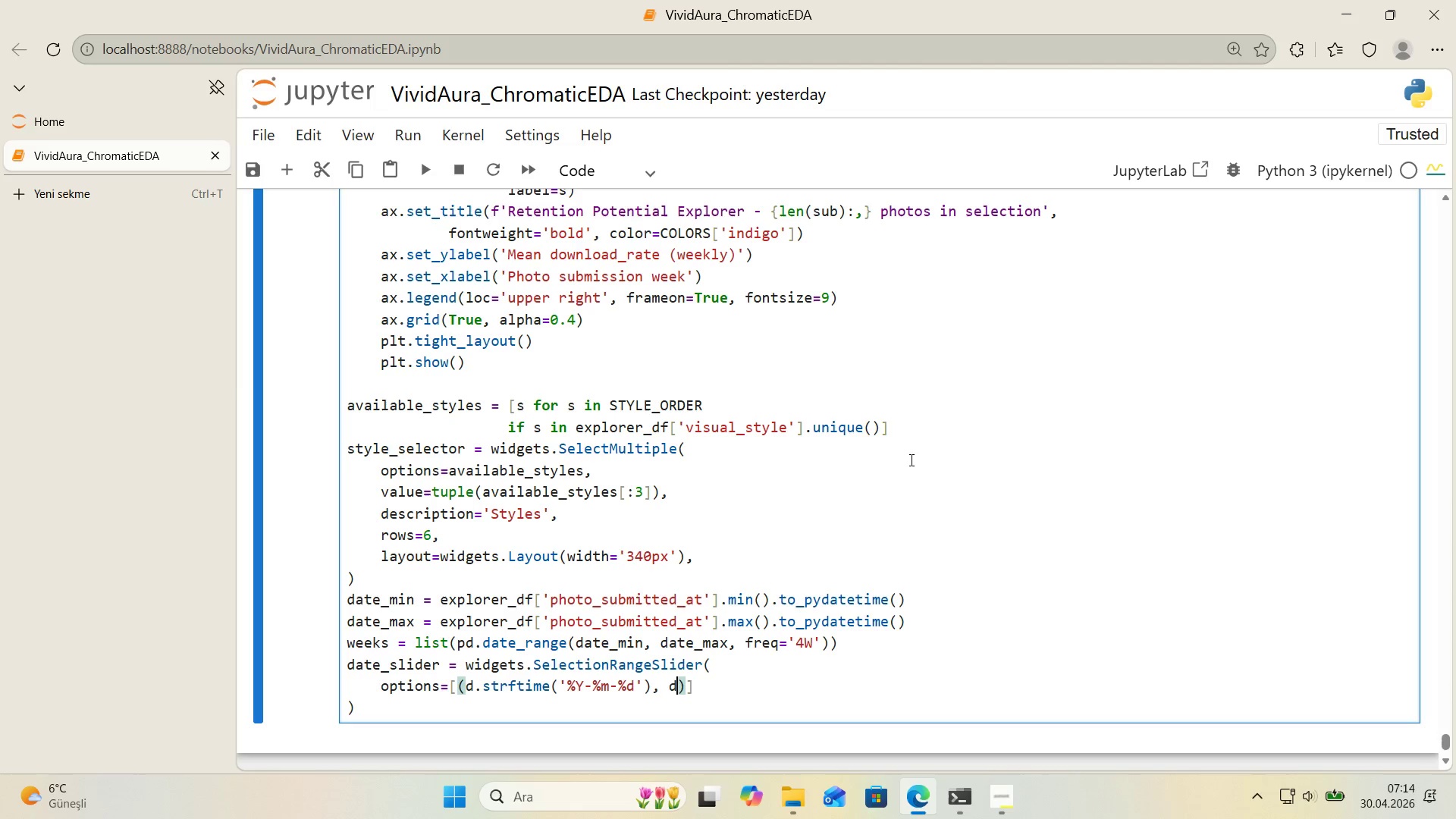 
key(ArrowRight)
 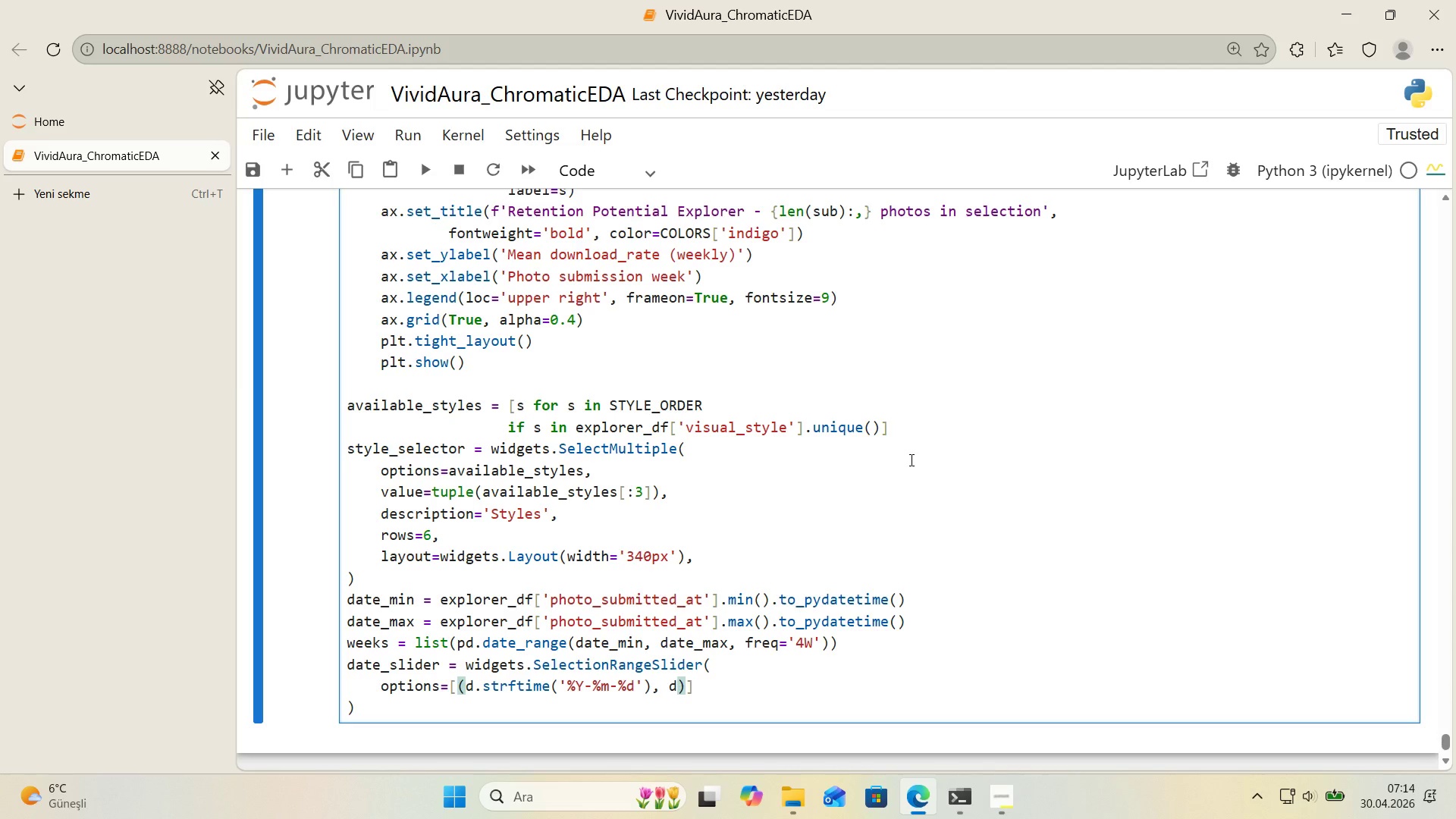 
type( for d 'n weeks)
 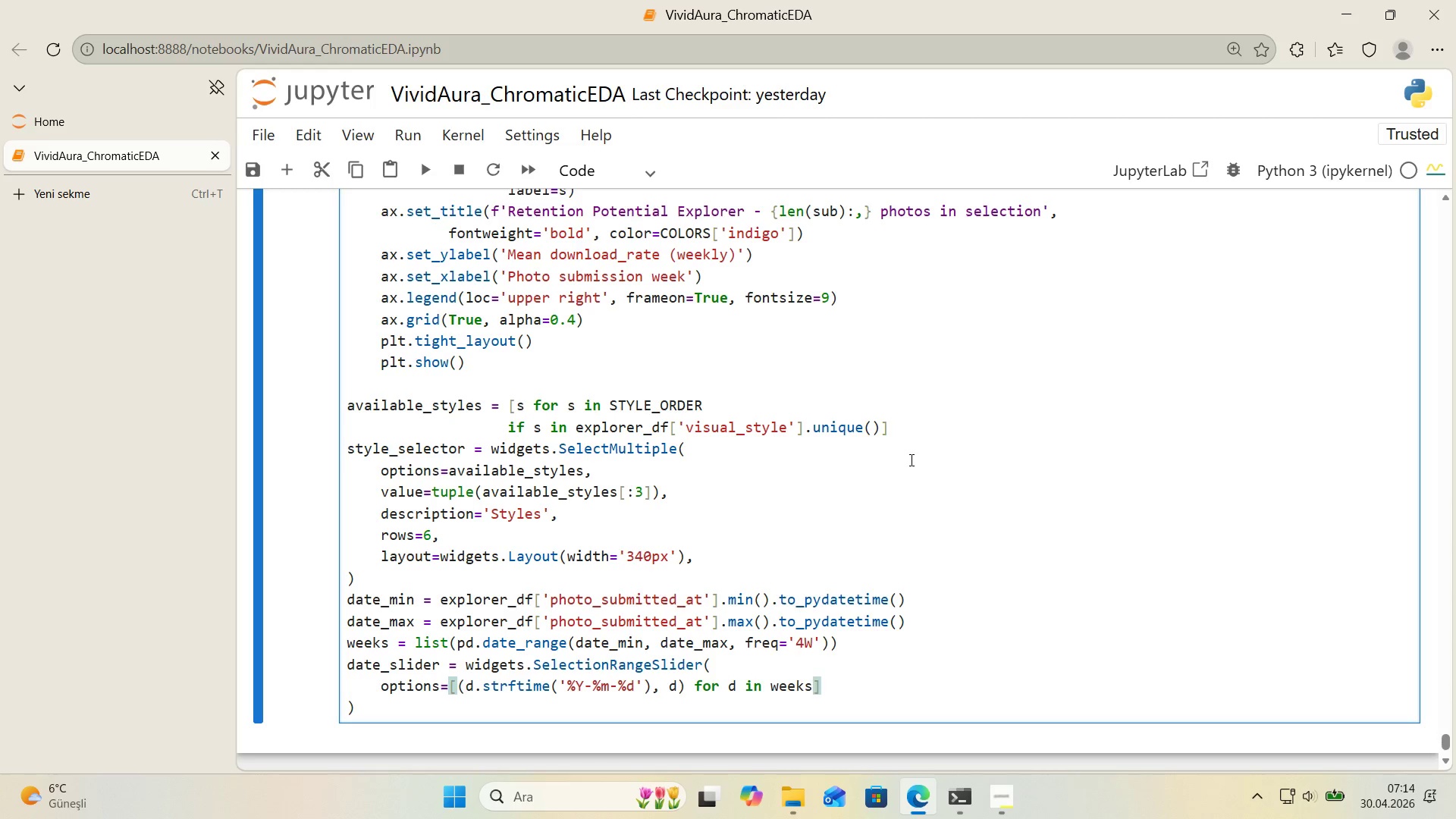 
key(ArrowRight)
 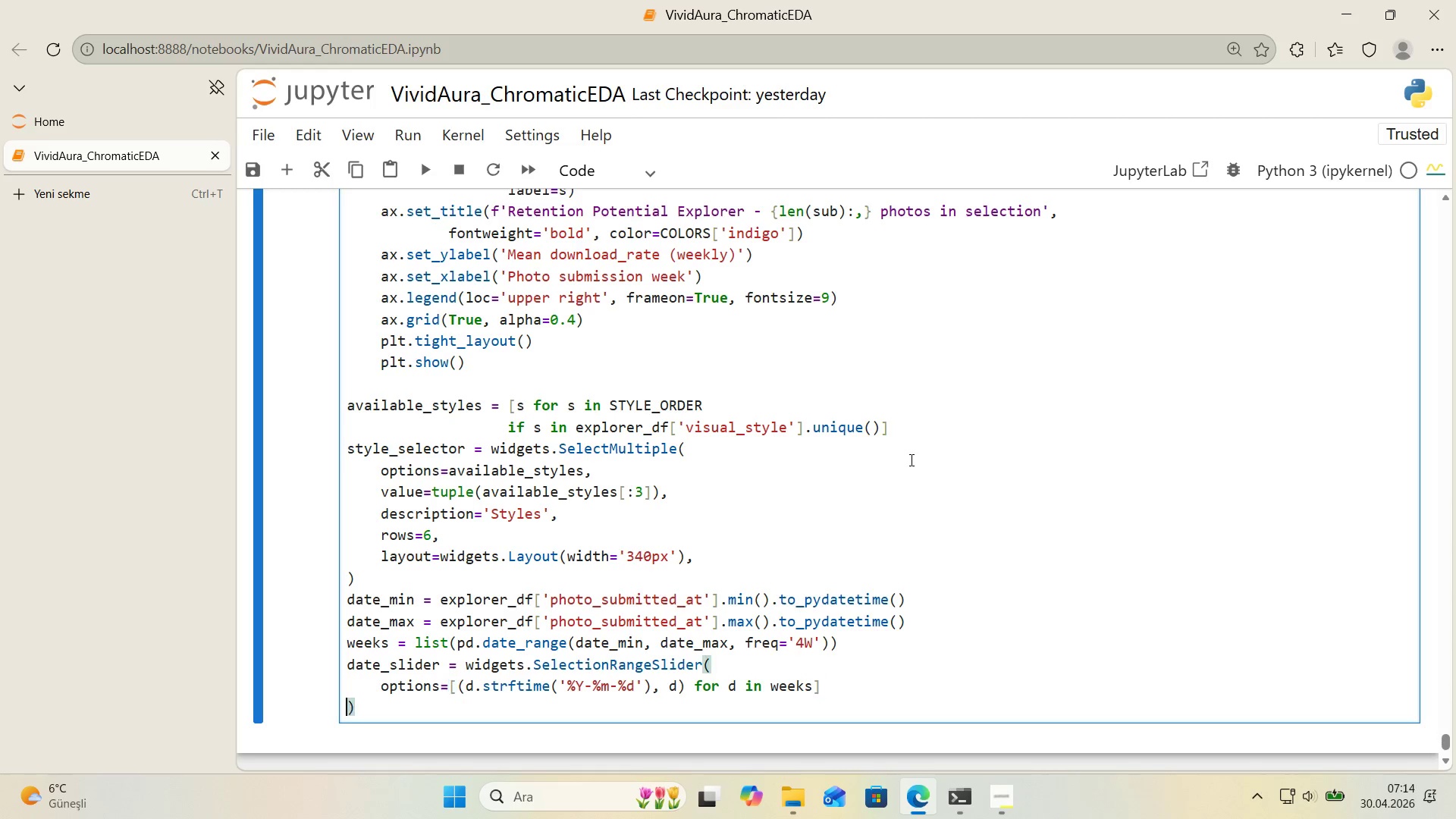 
key(ArrowRight)
 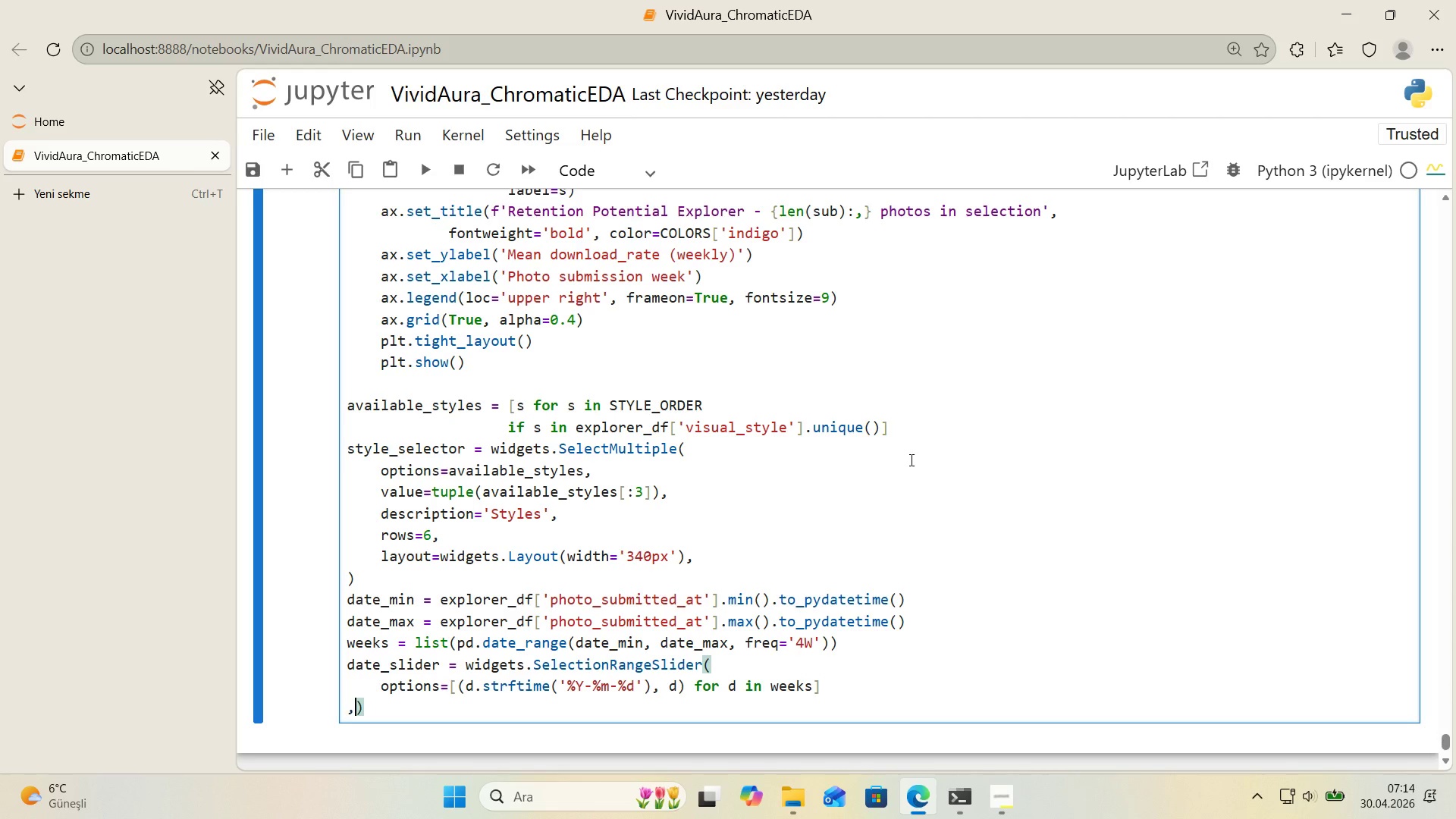 
key(Comma)
 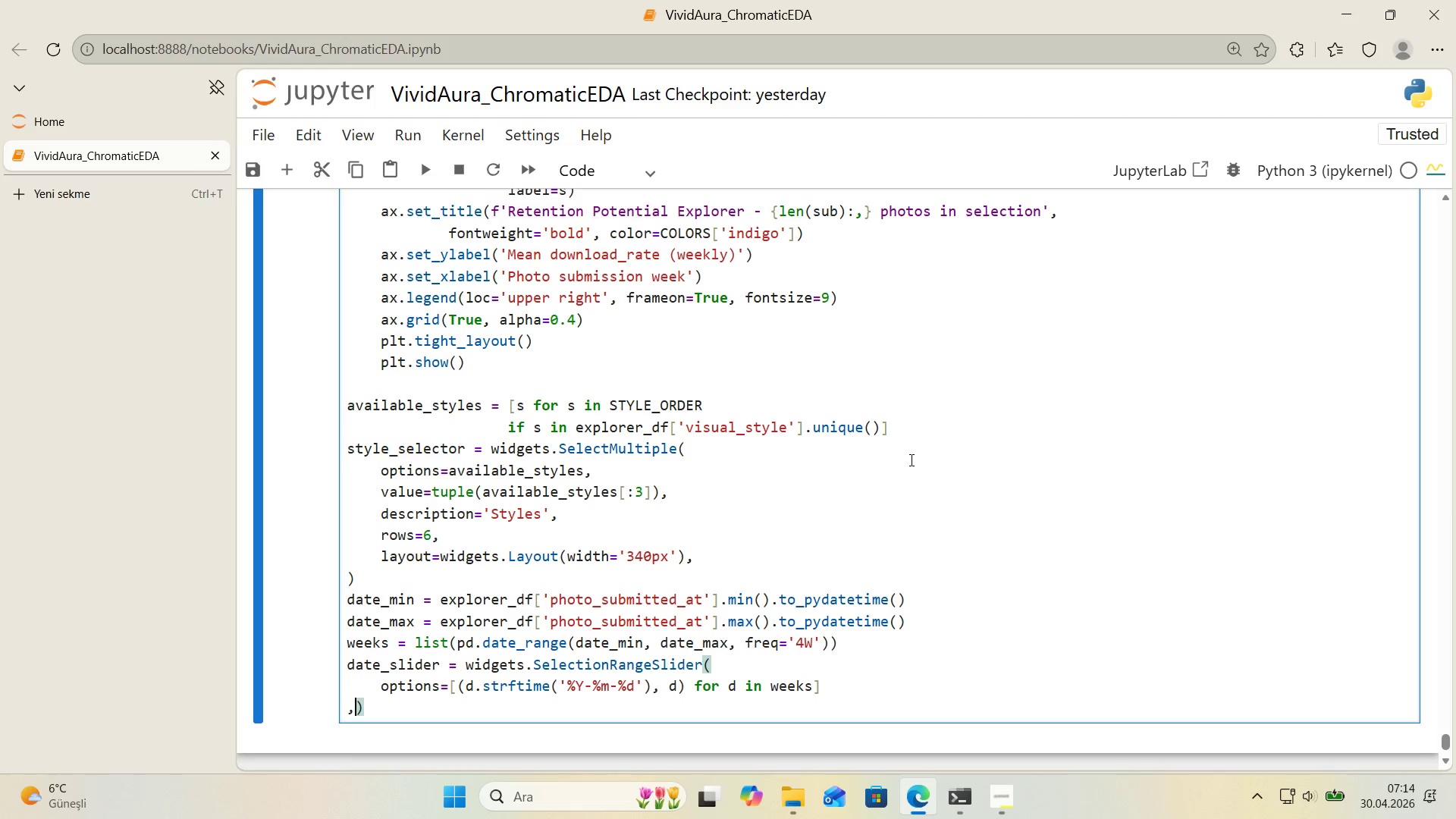 
key(Enter)
 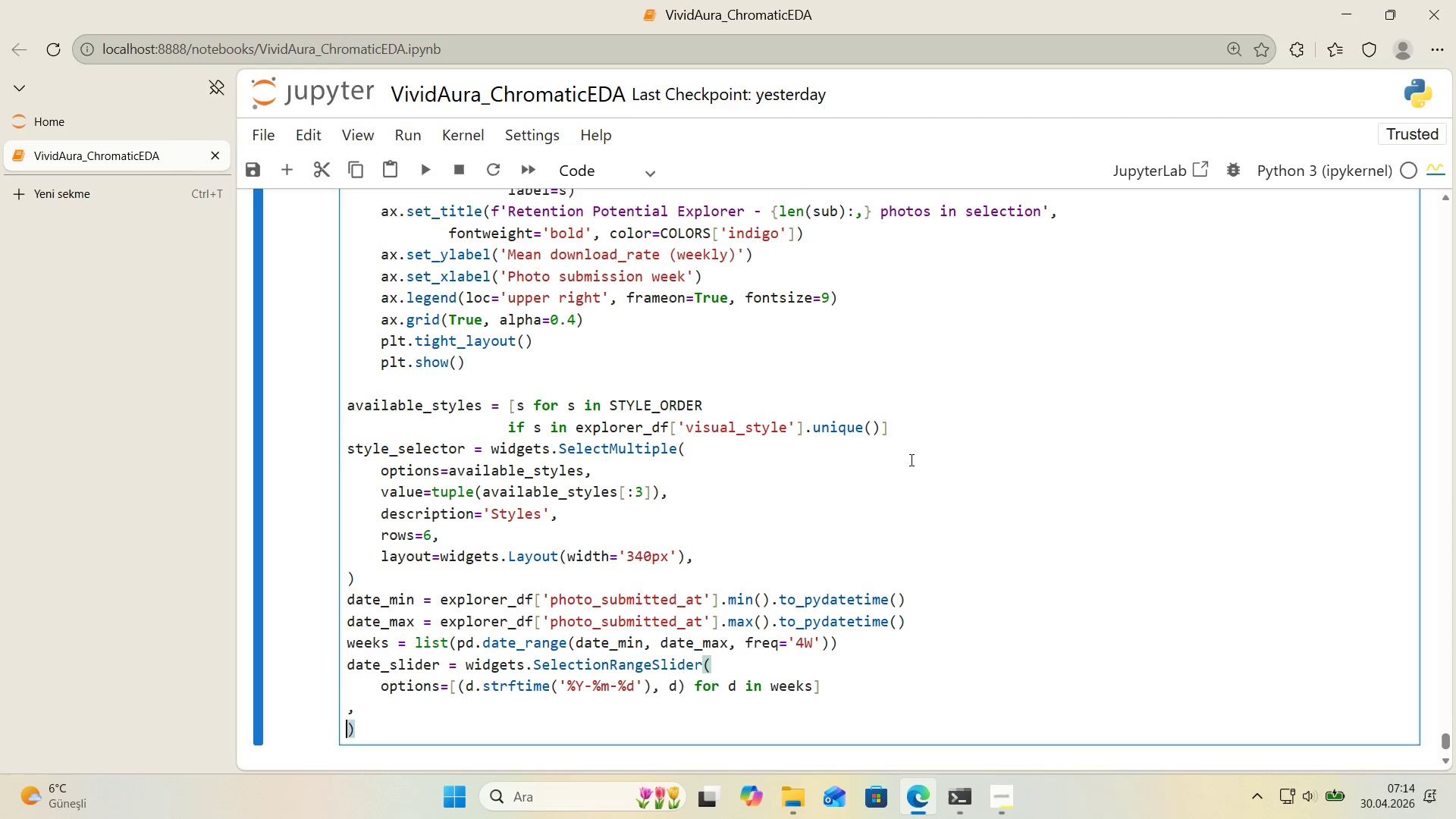 
key(Backspace)
 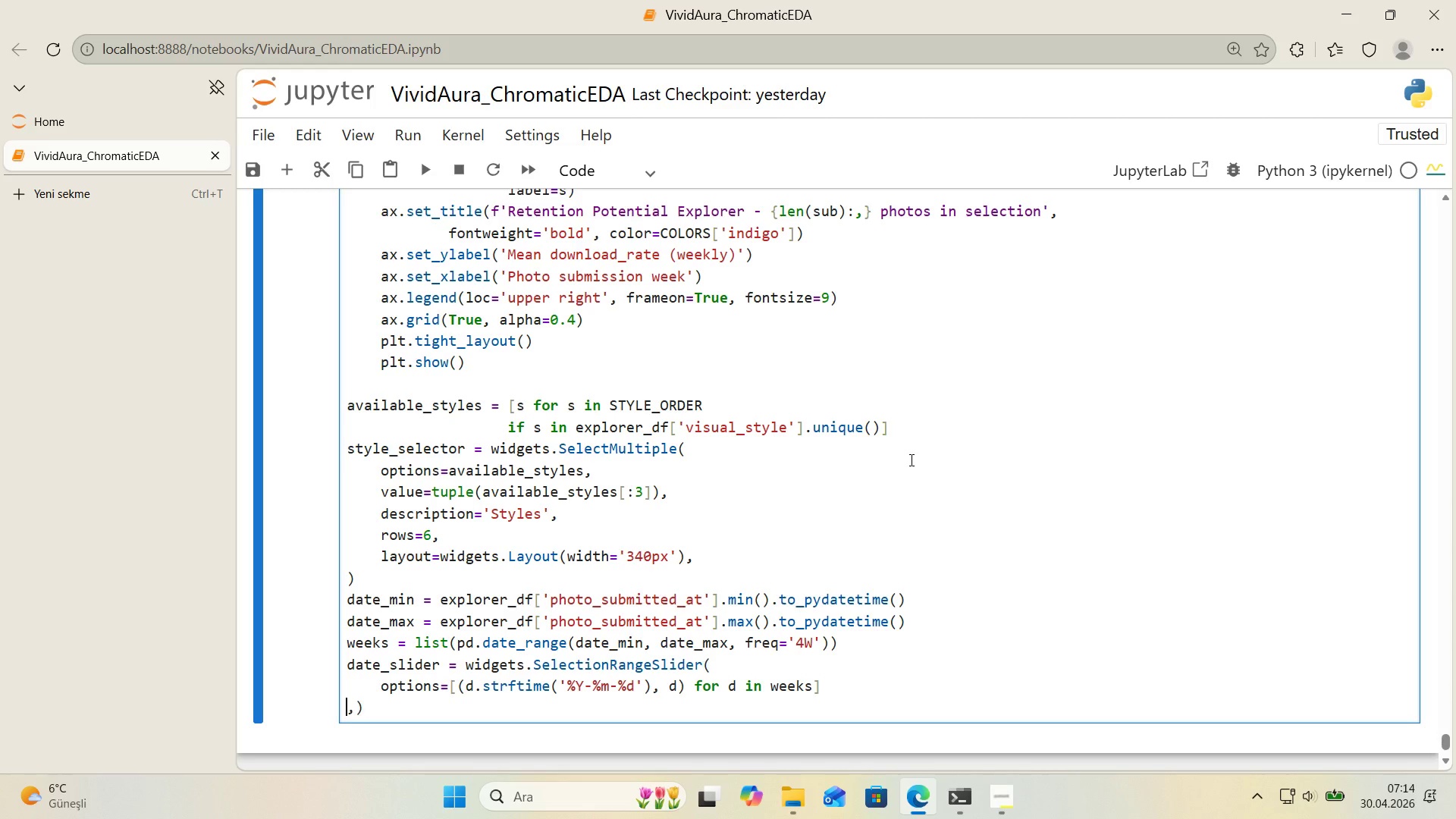 
key(ArrowLeft)
 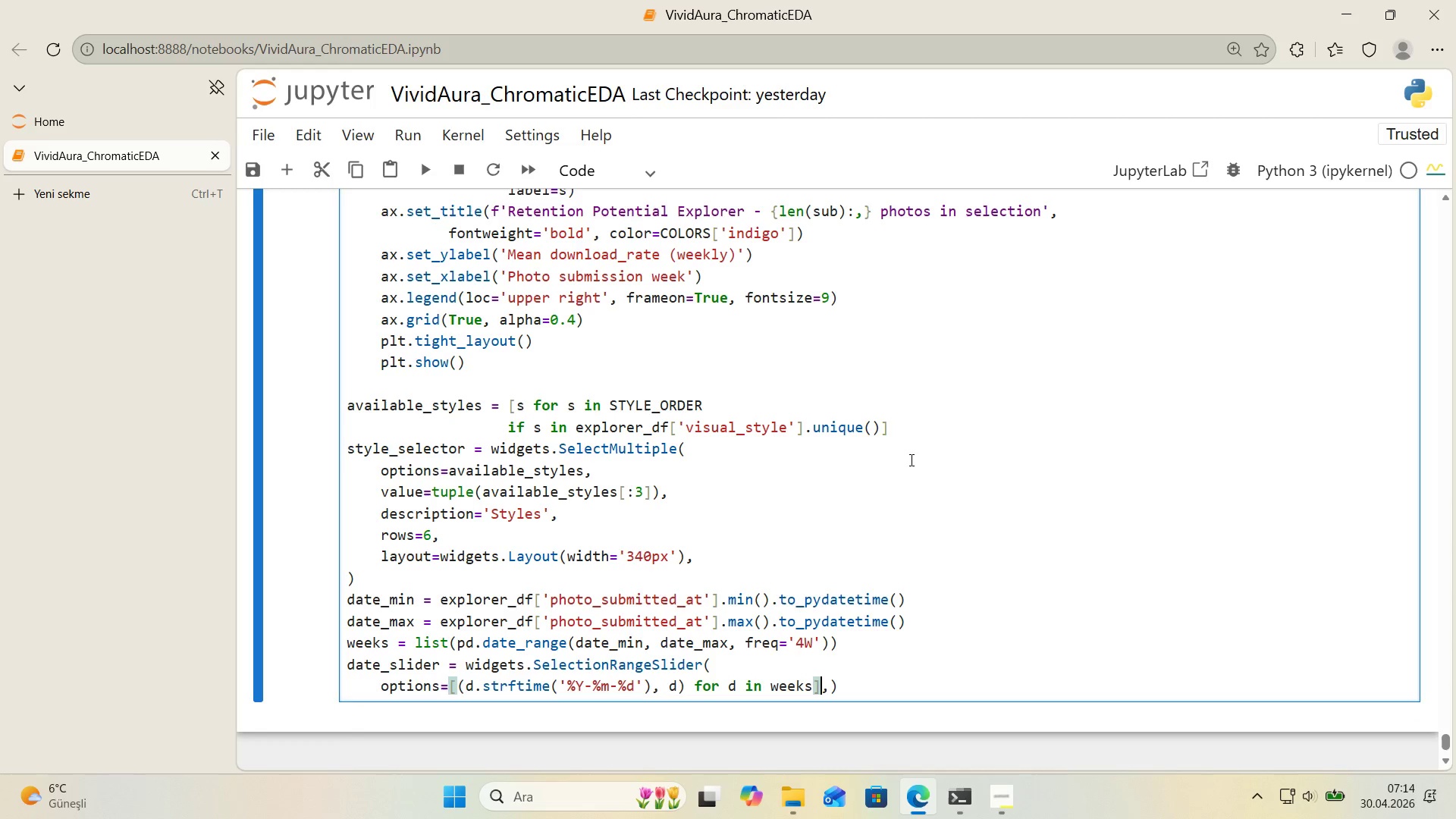 
key(Backspace)
 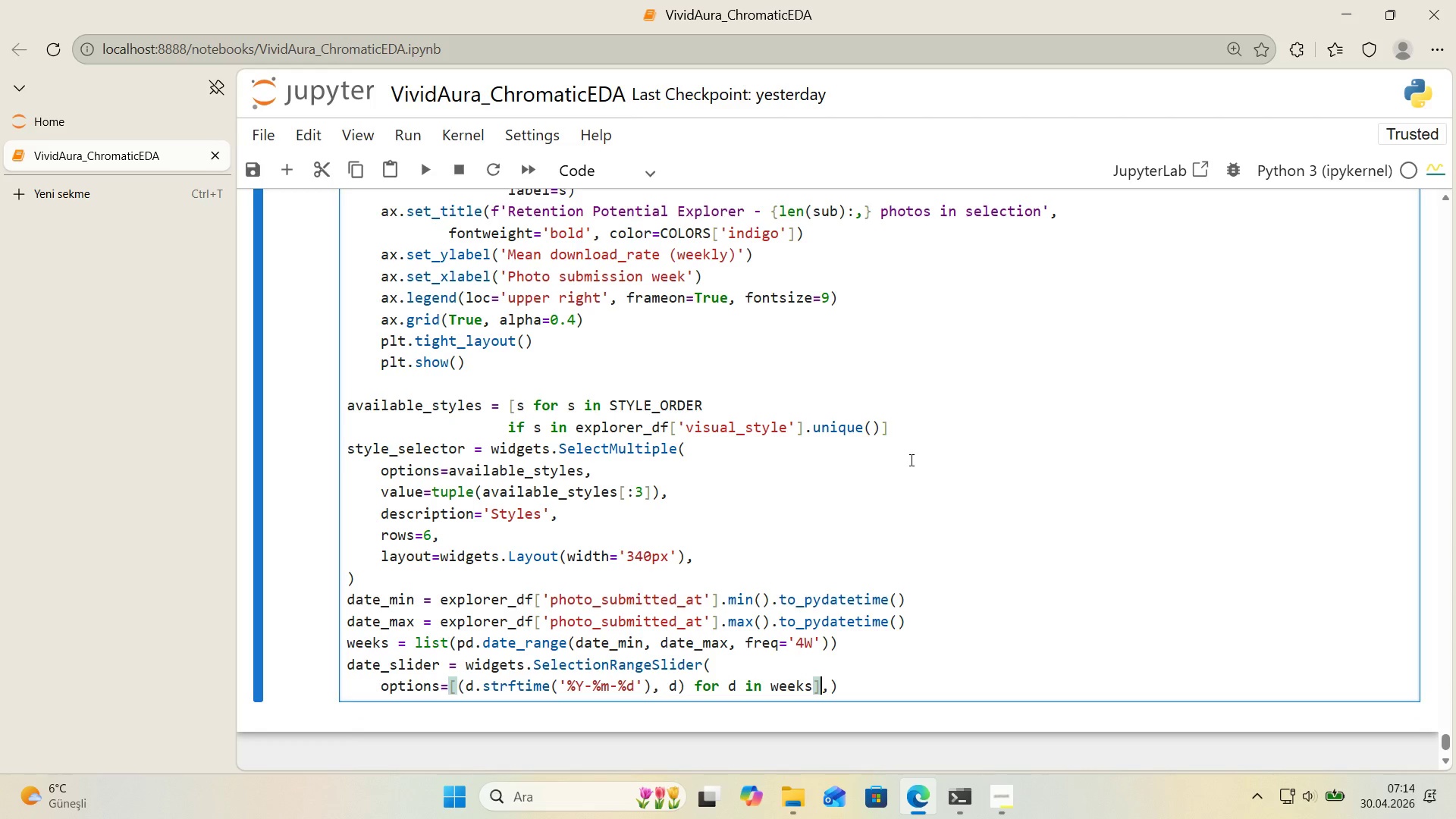 
key(ArrowRight)
 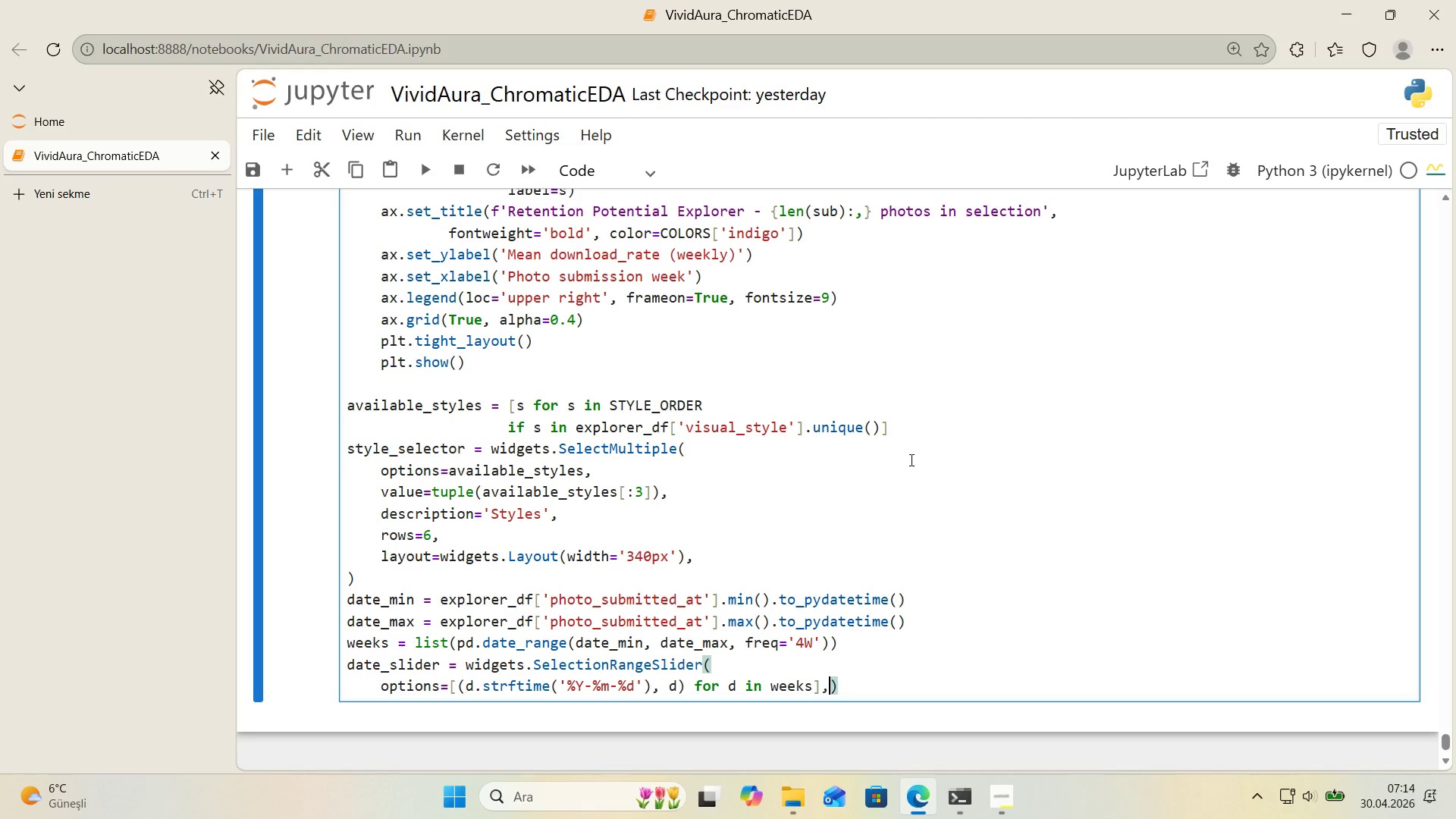 
key(Enter)
 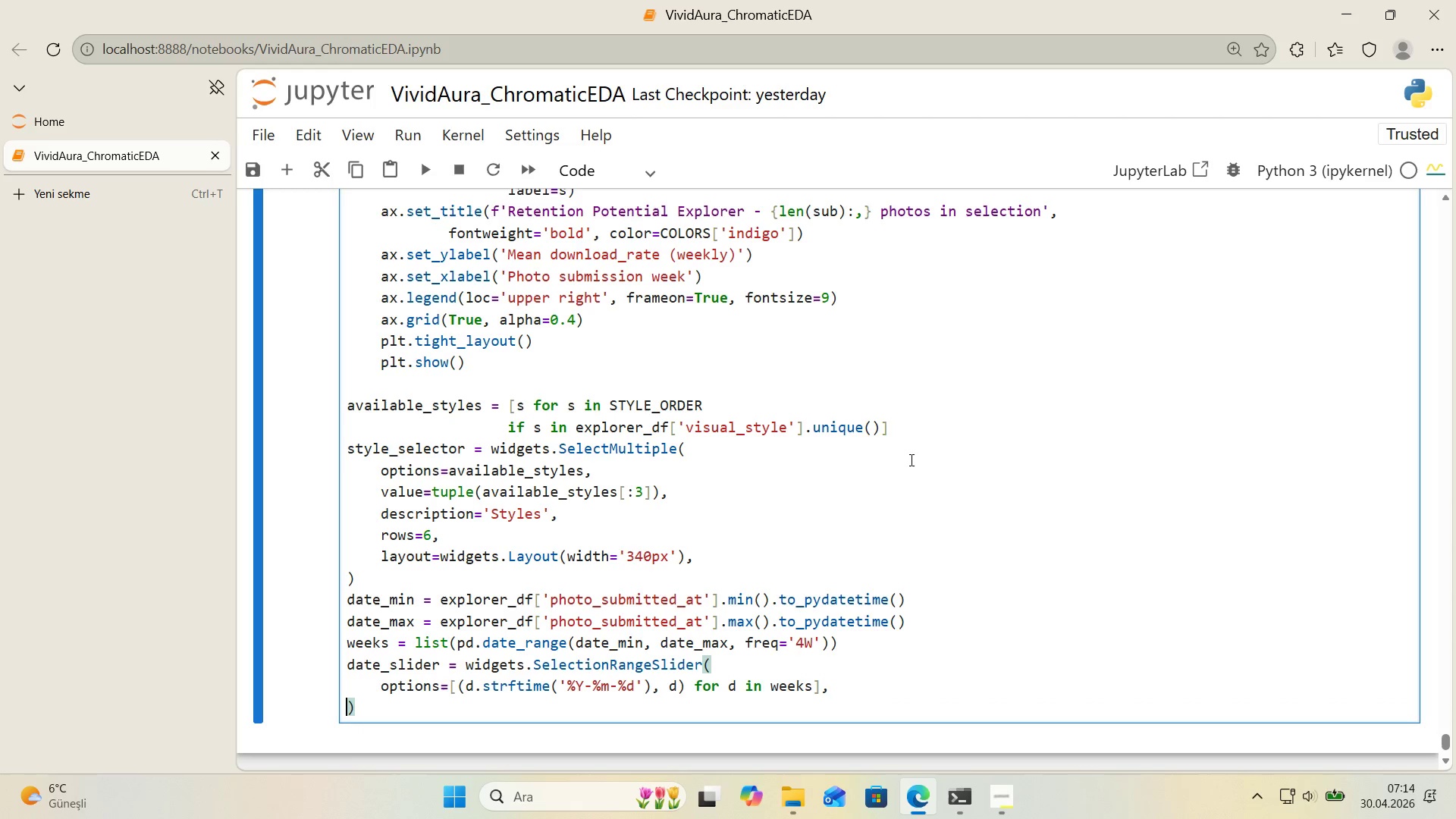 
scroll: coordinate [814, 455], scroll_direction: down, amount: 1.0
 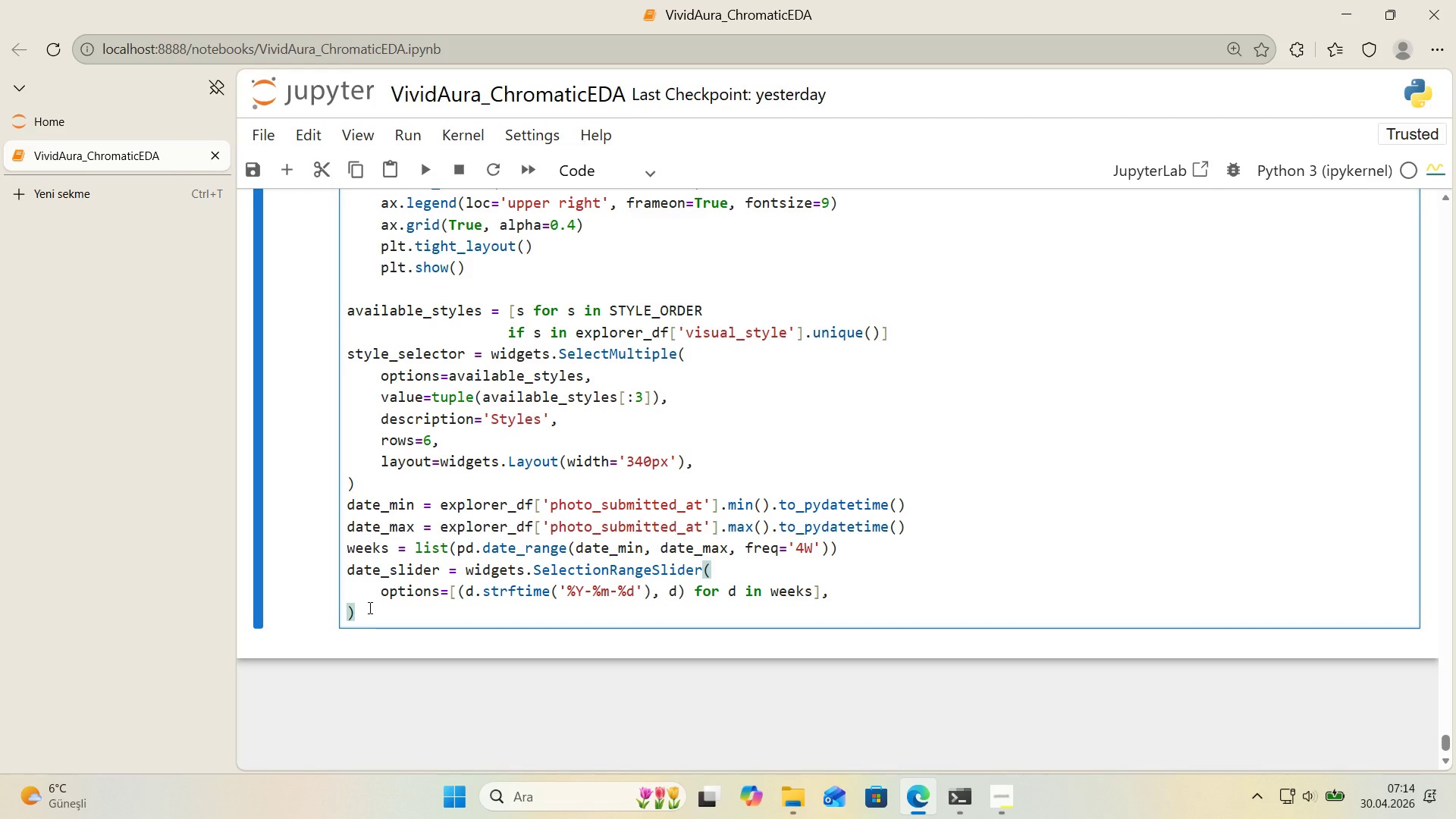 
key(Enter)
 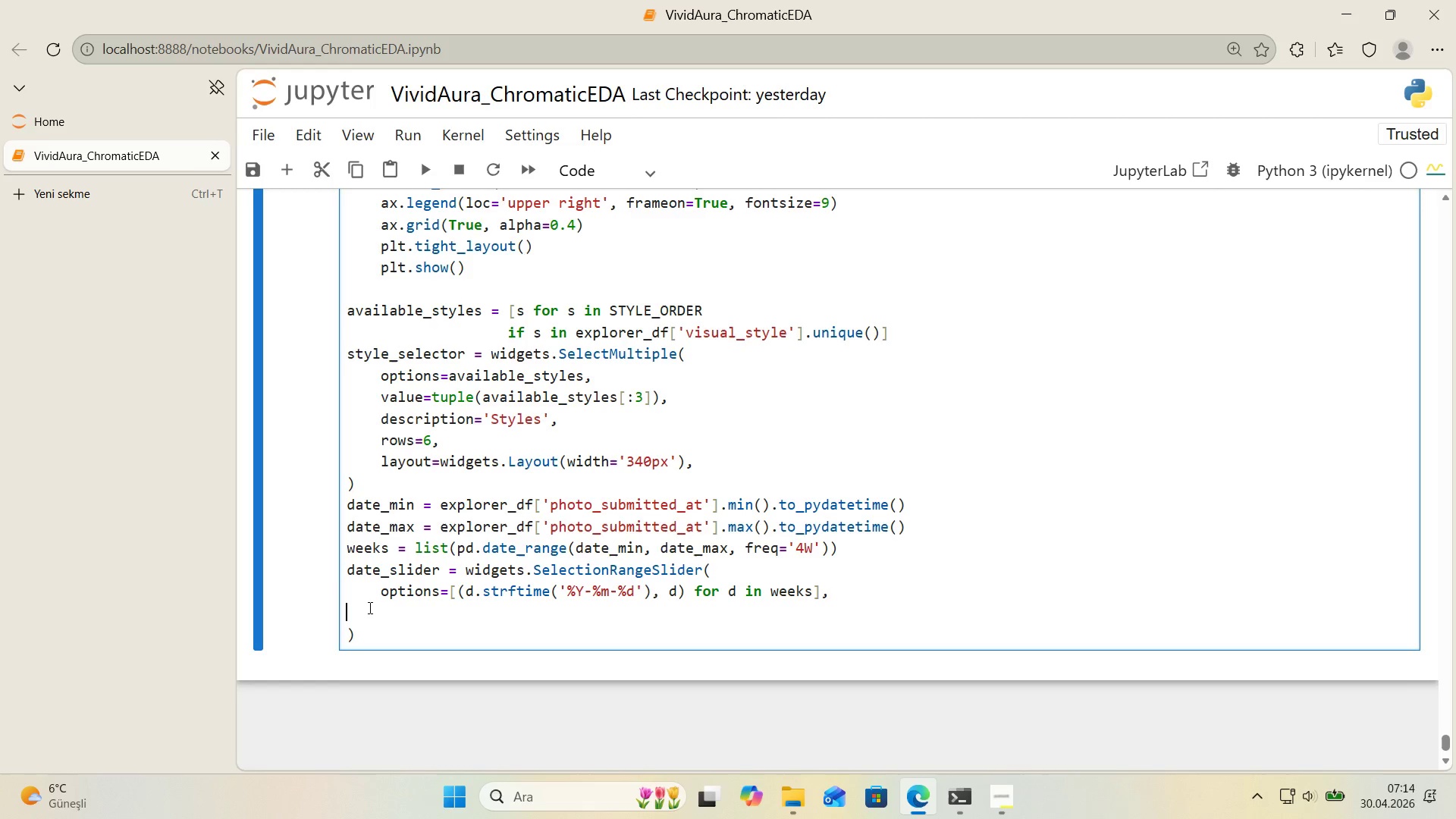 
key(ArrowUp)
 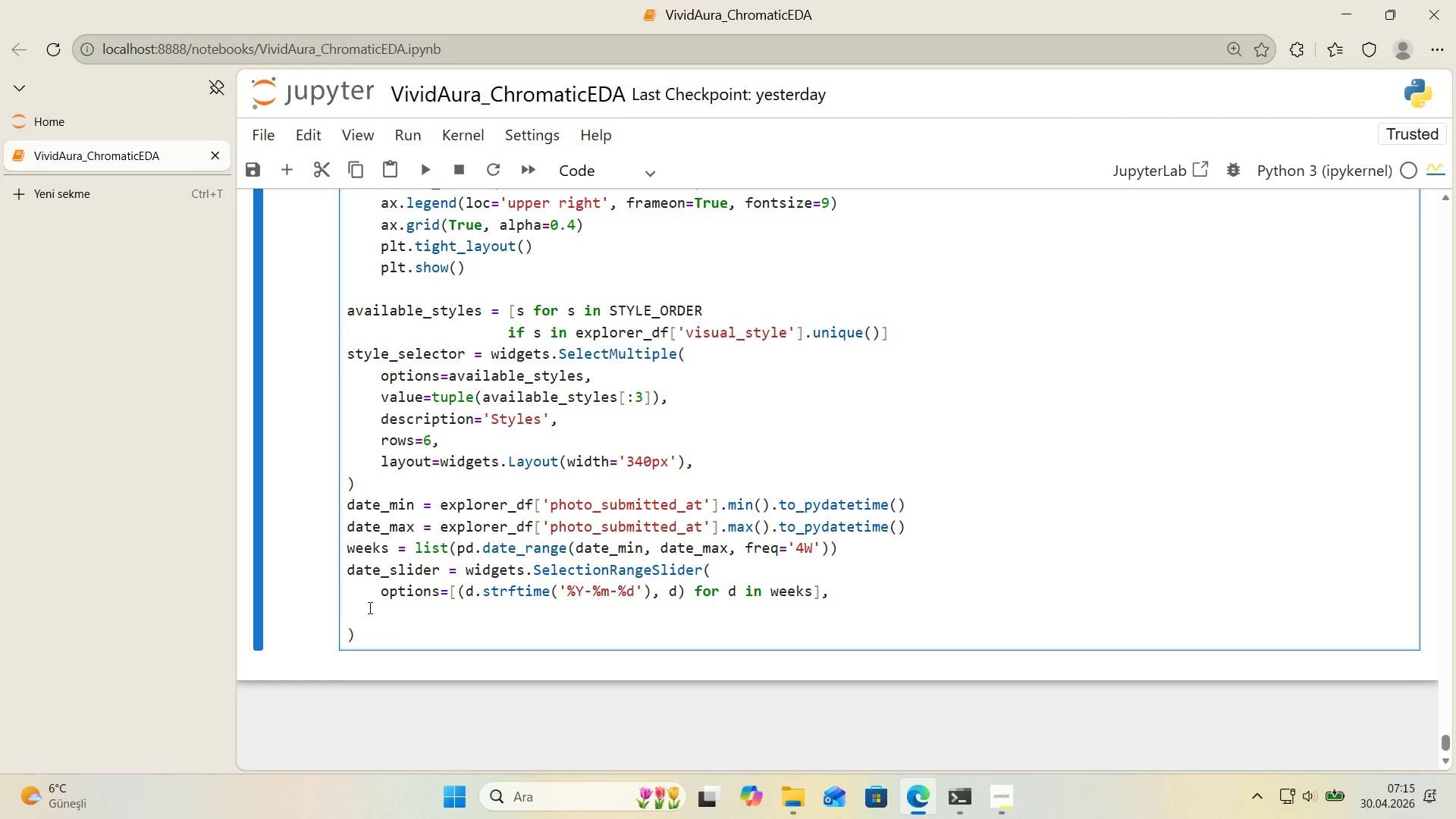 
key(Backspace)
 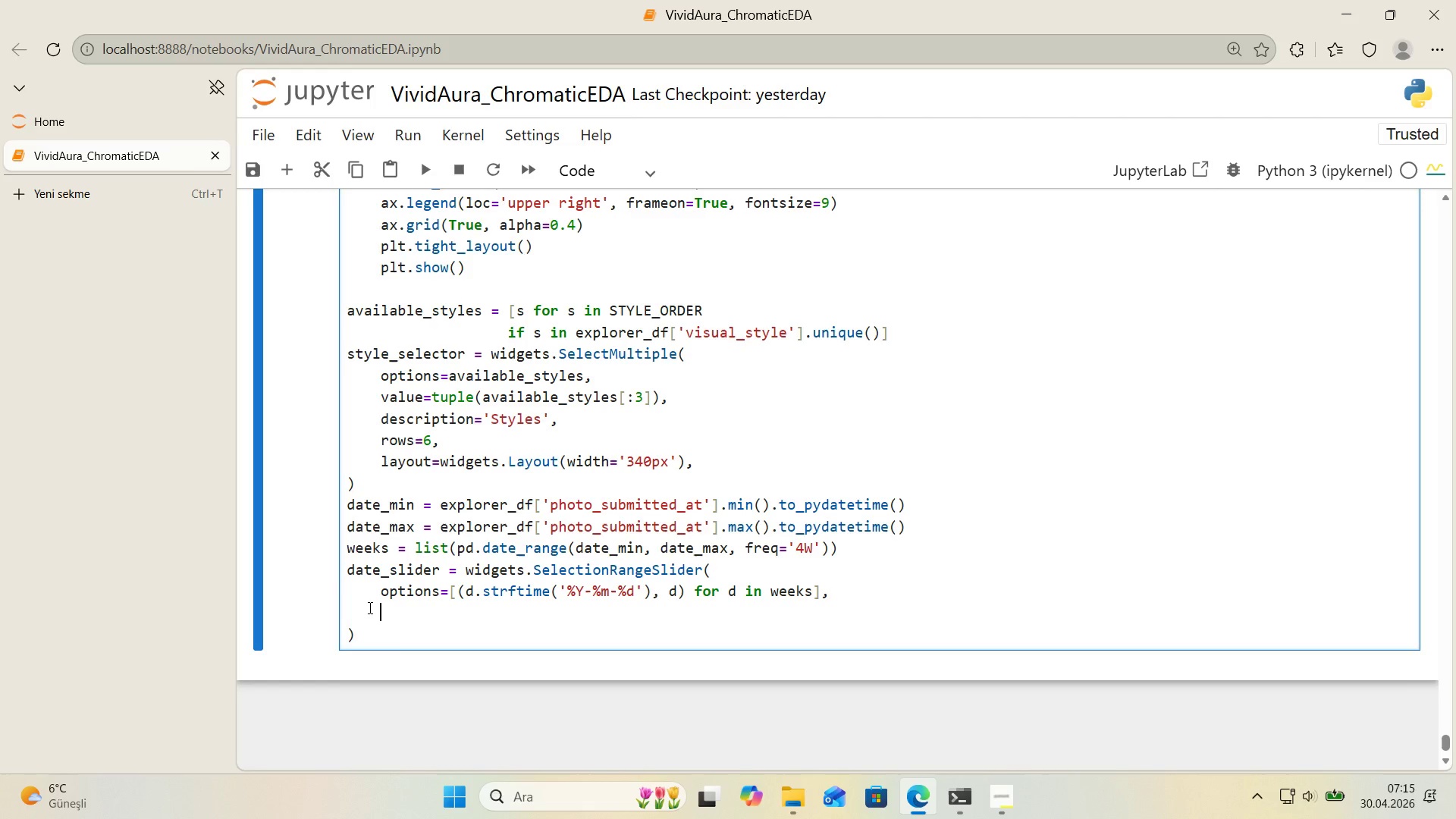 
key(Enter)
 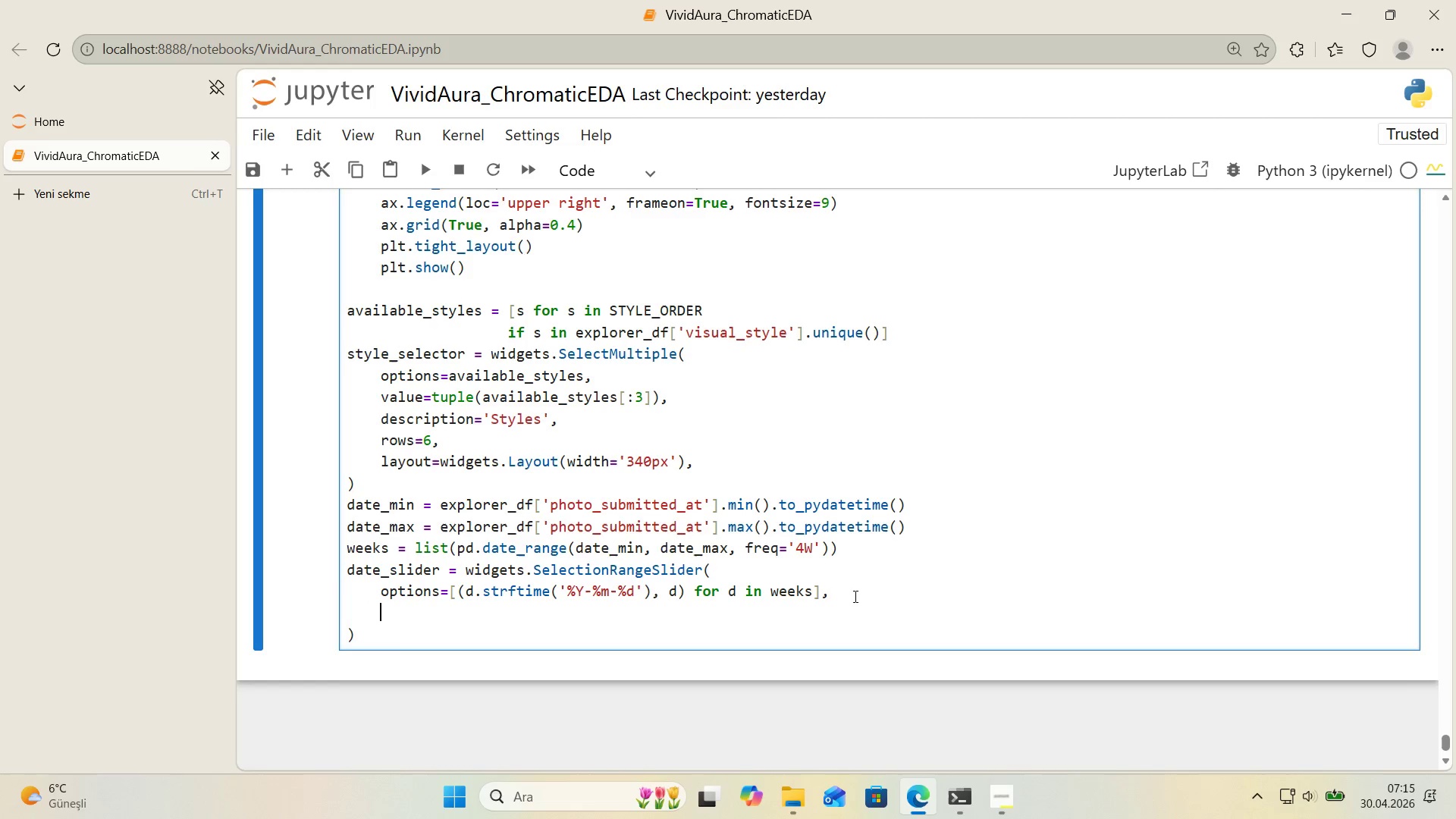 
type('ndex)*()
 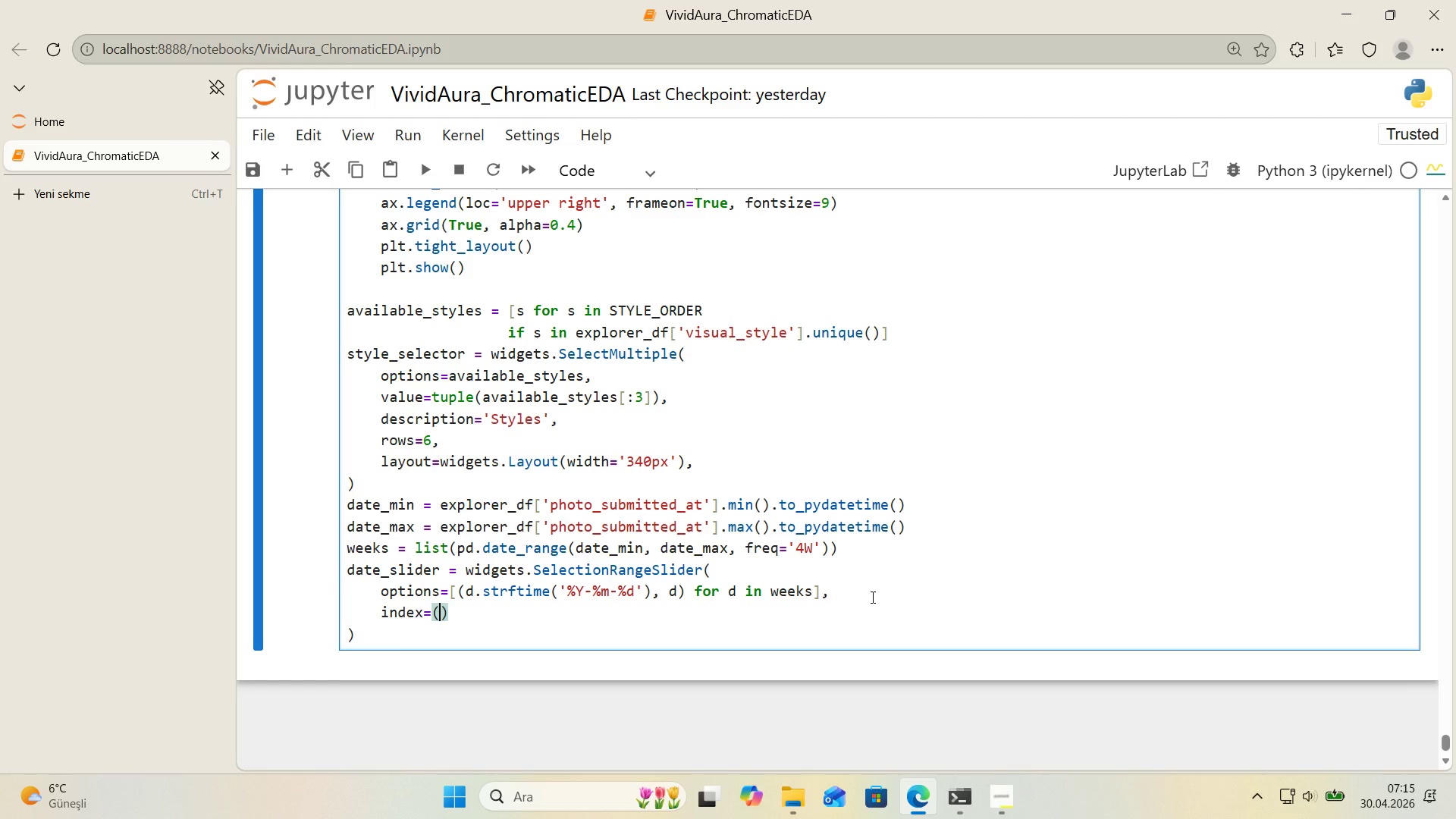 
 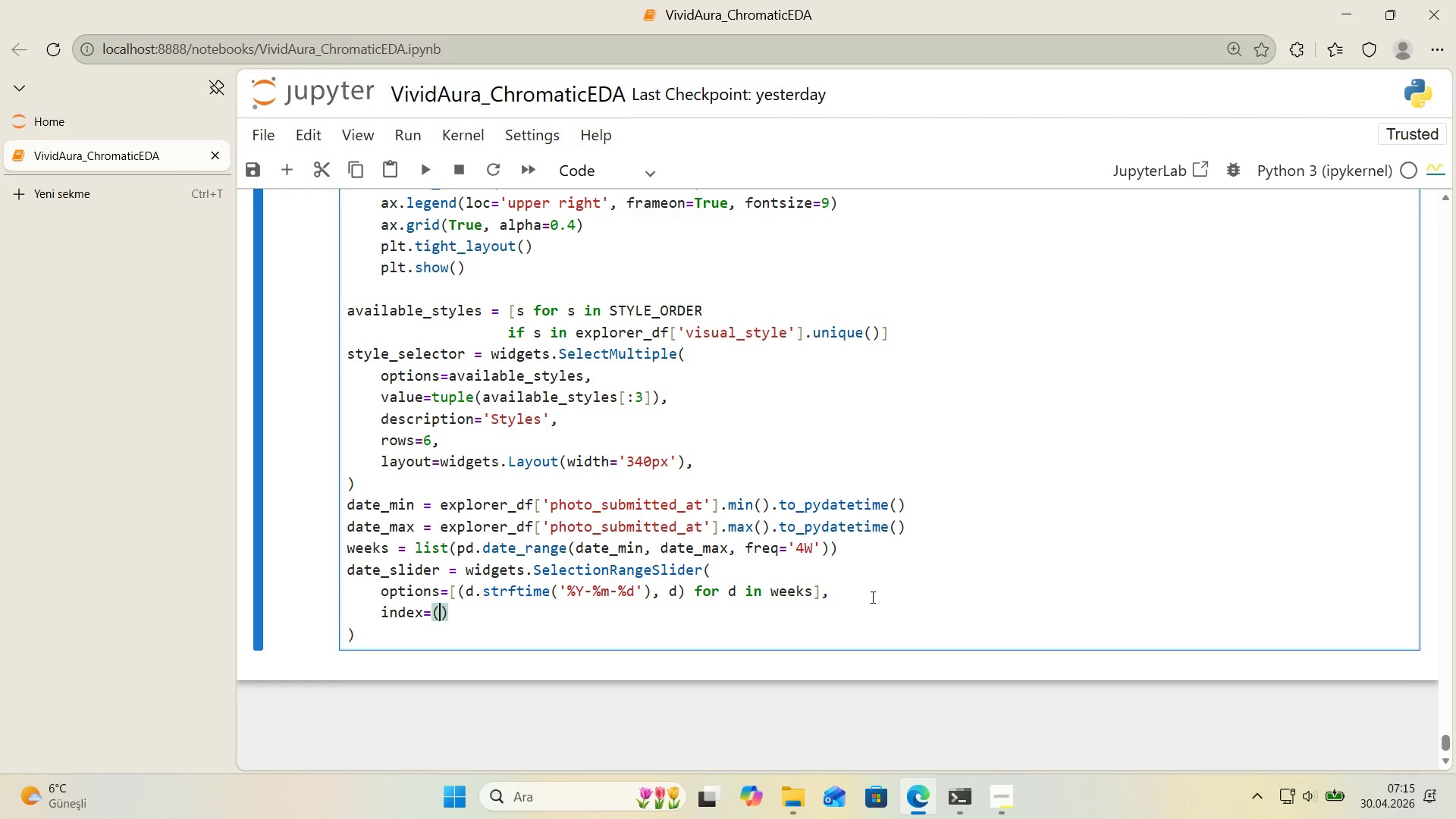 
key(ArrowLeft)
 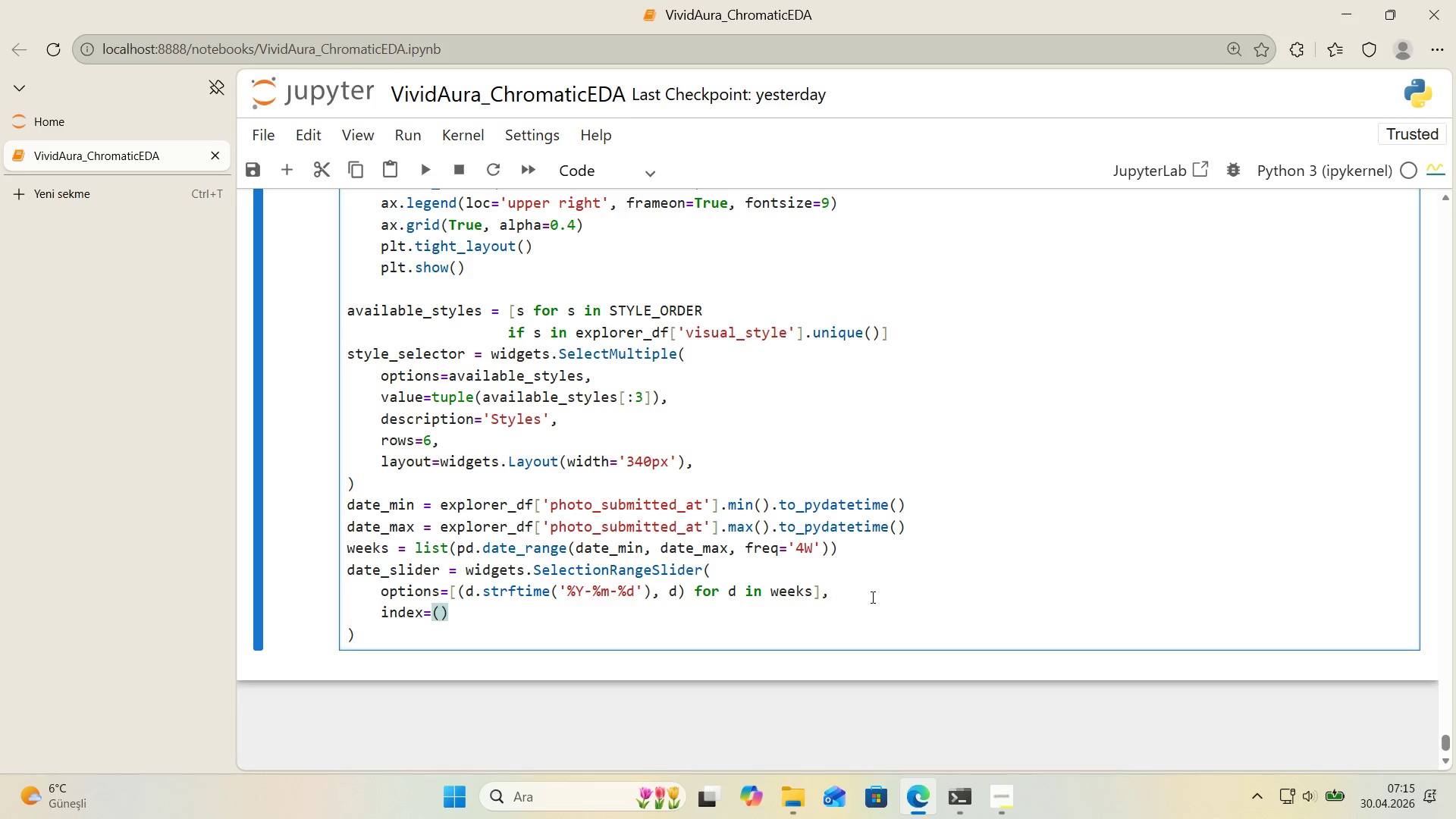 
type(max*()
 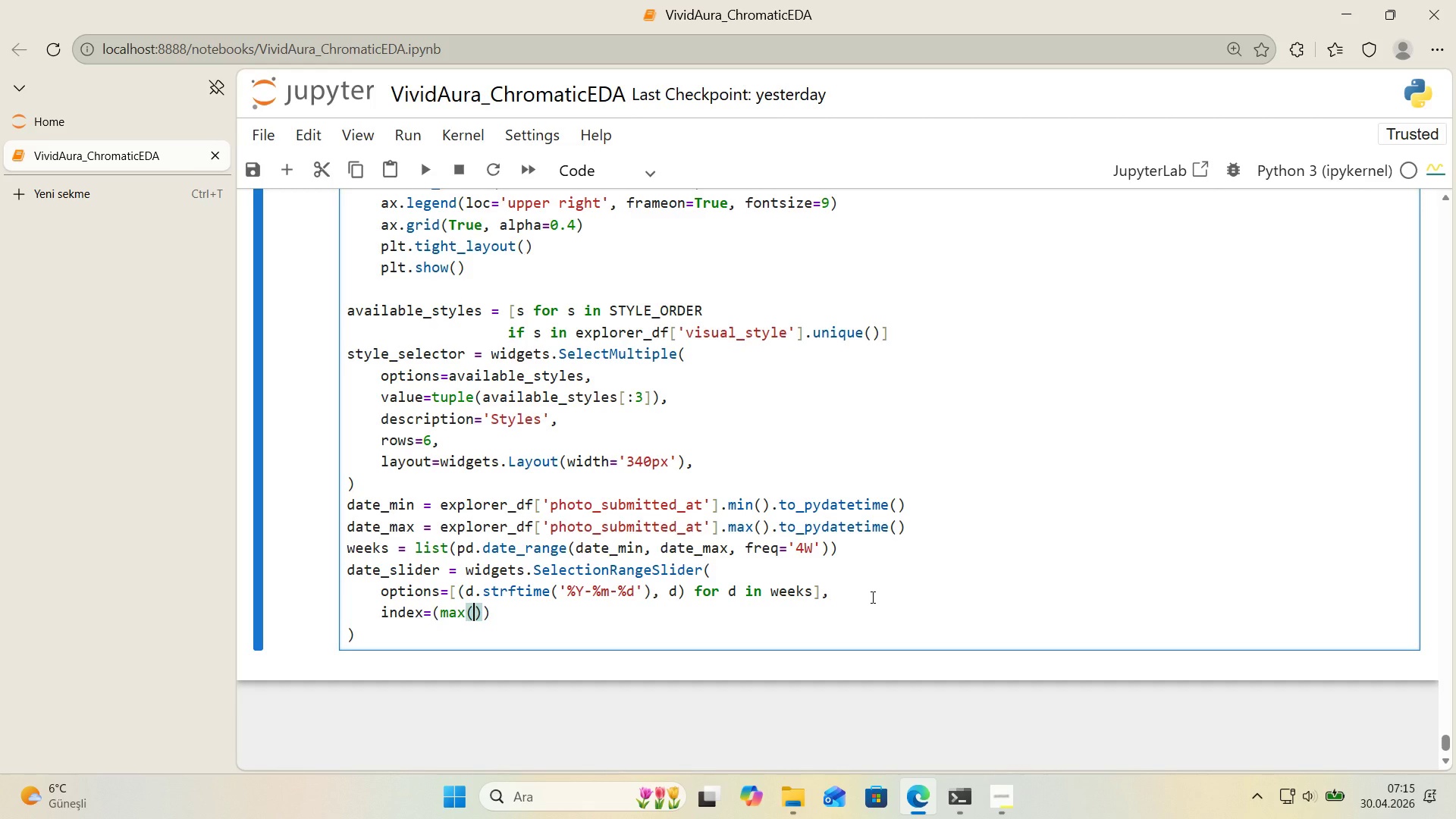 
 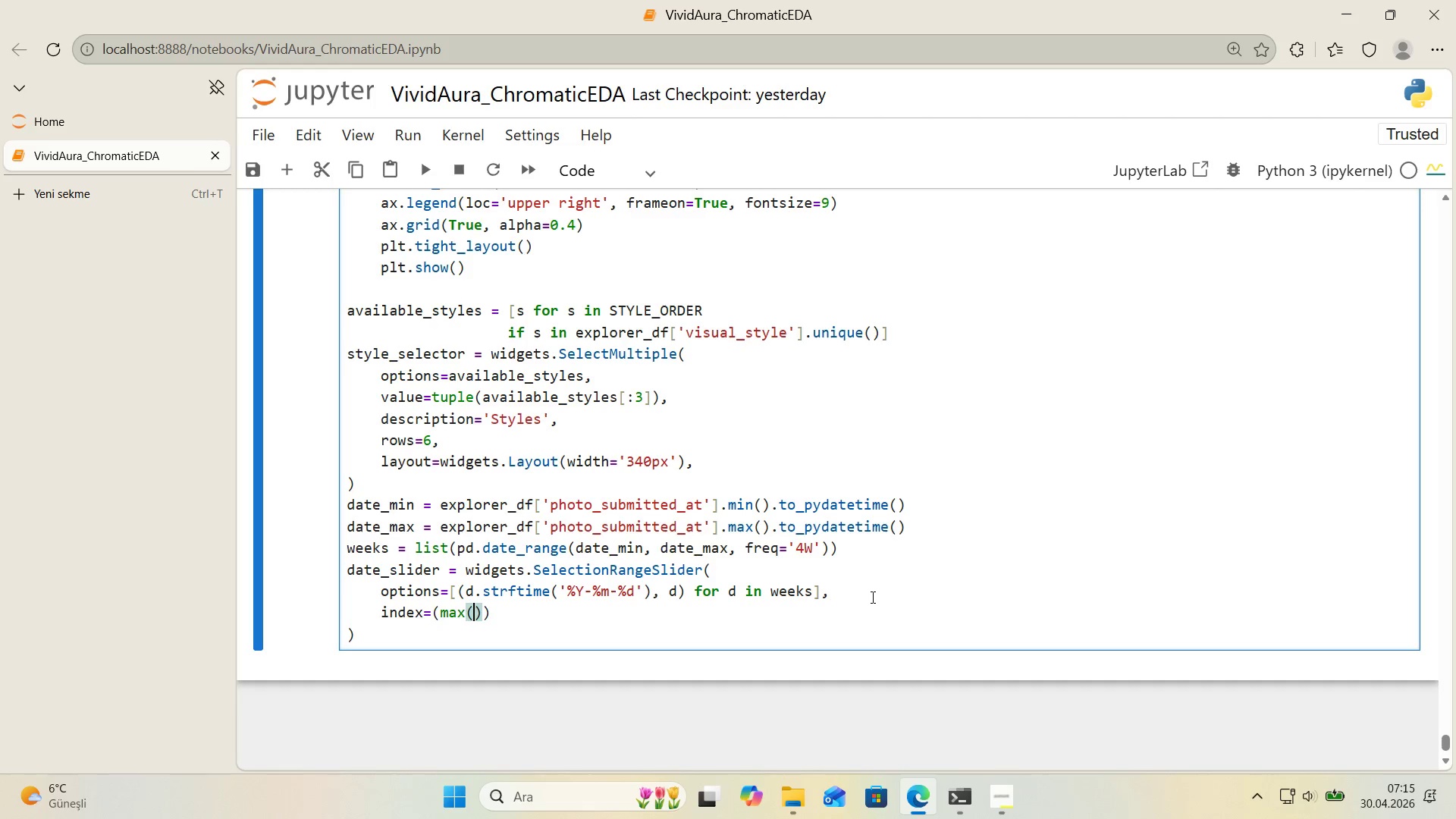 
key(ArrowLeft)
 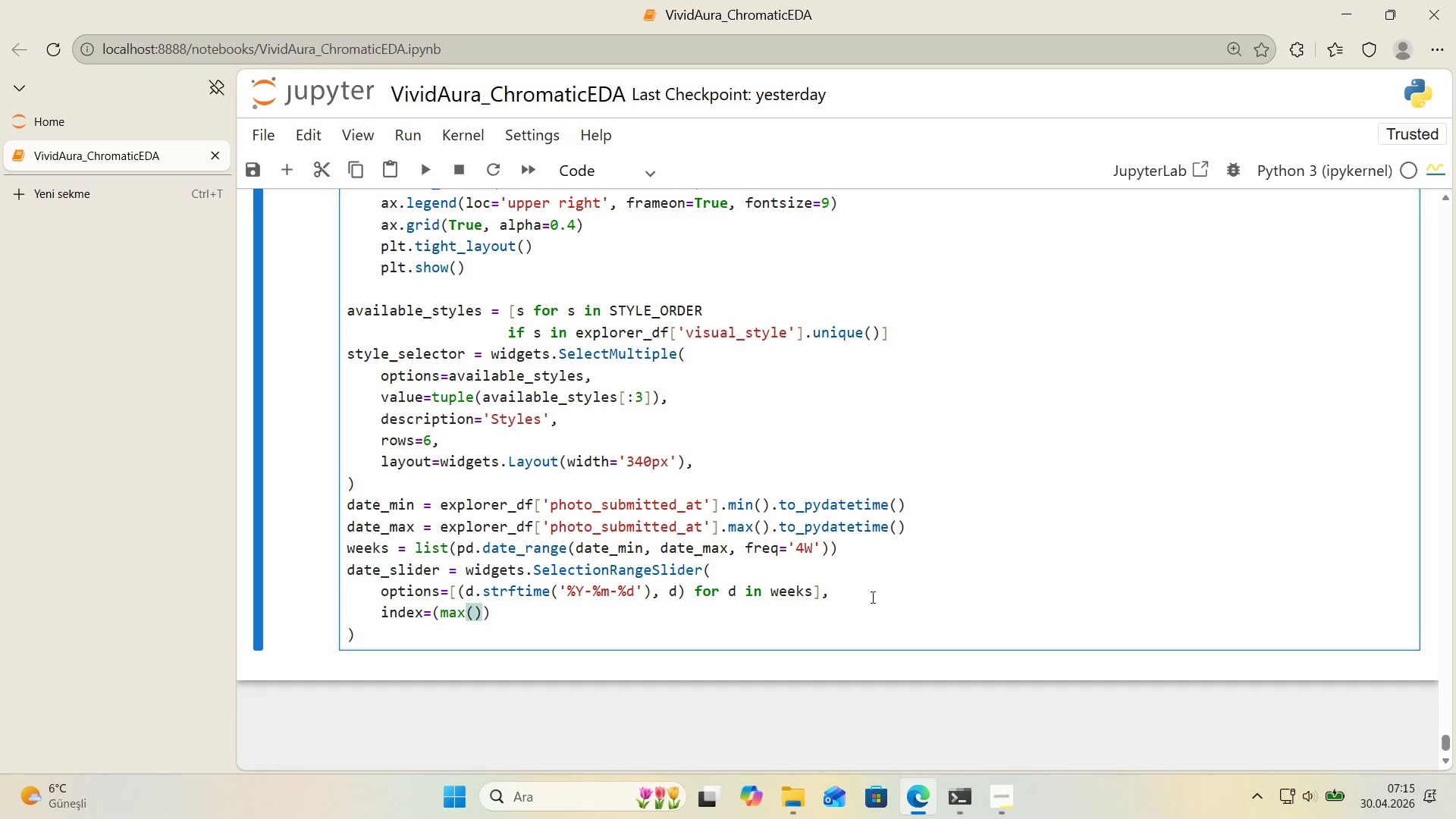 
type(0, len*()
 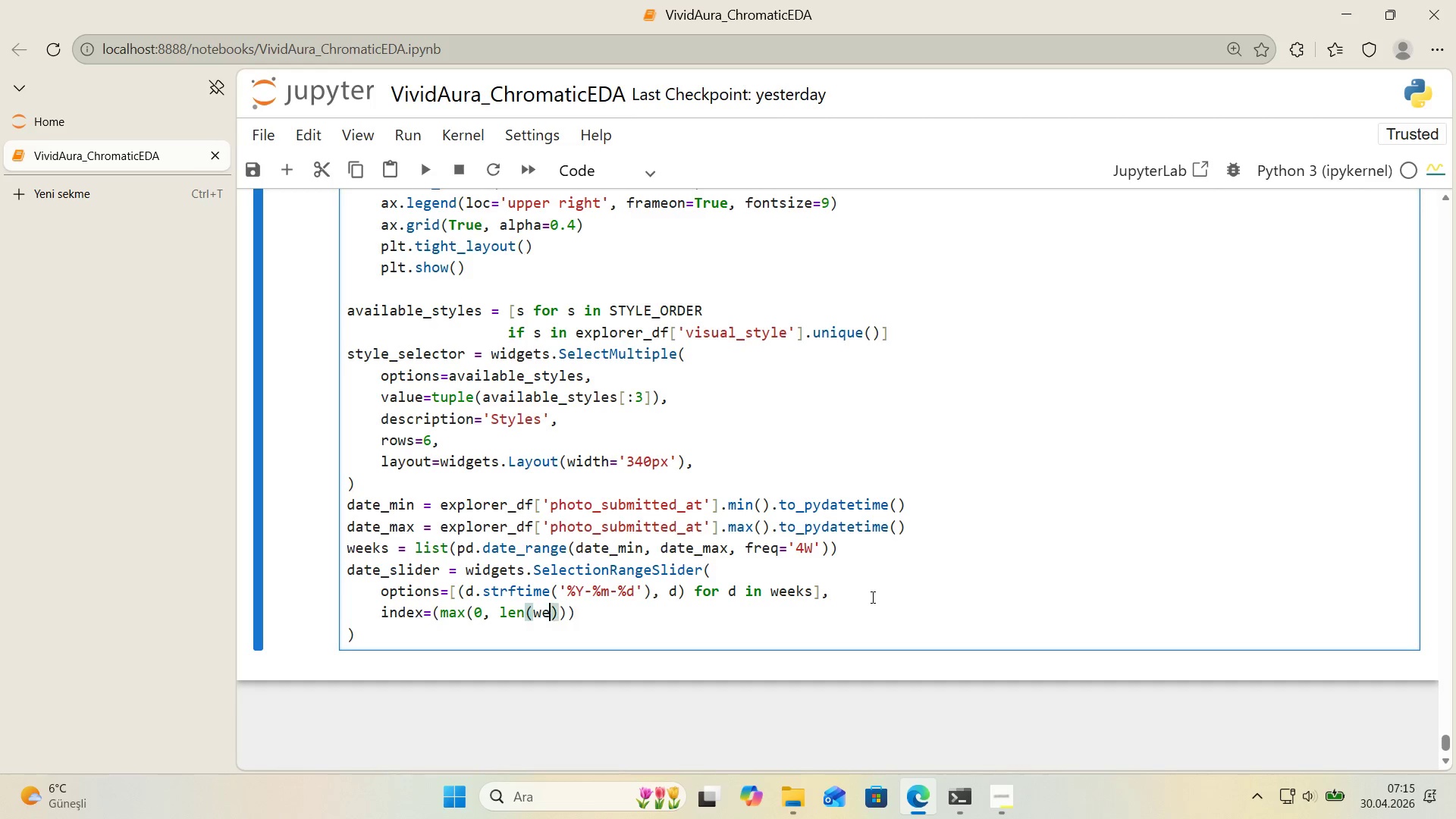 
 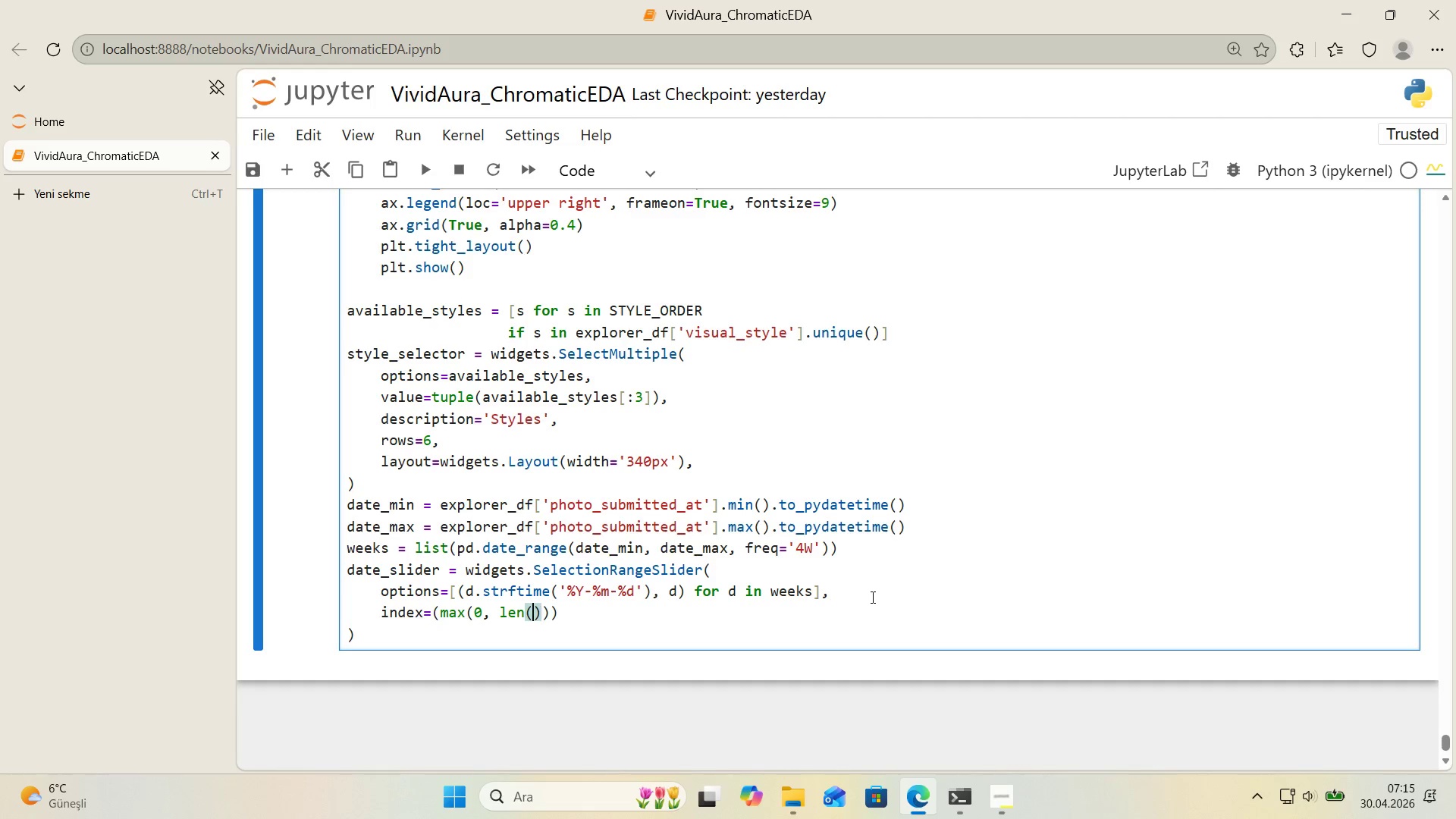 
key(ArrowLeft)
 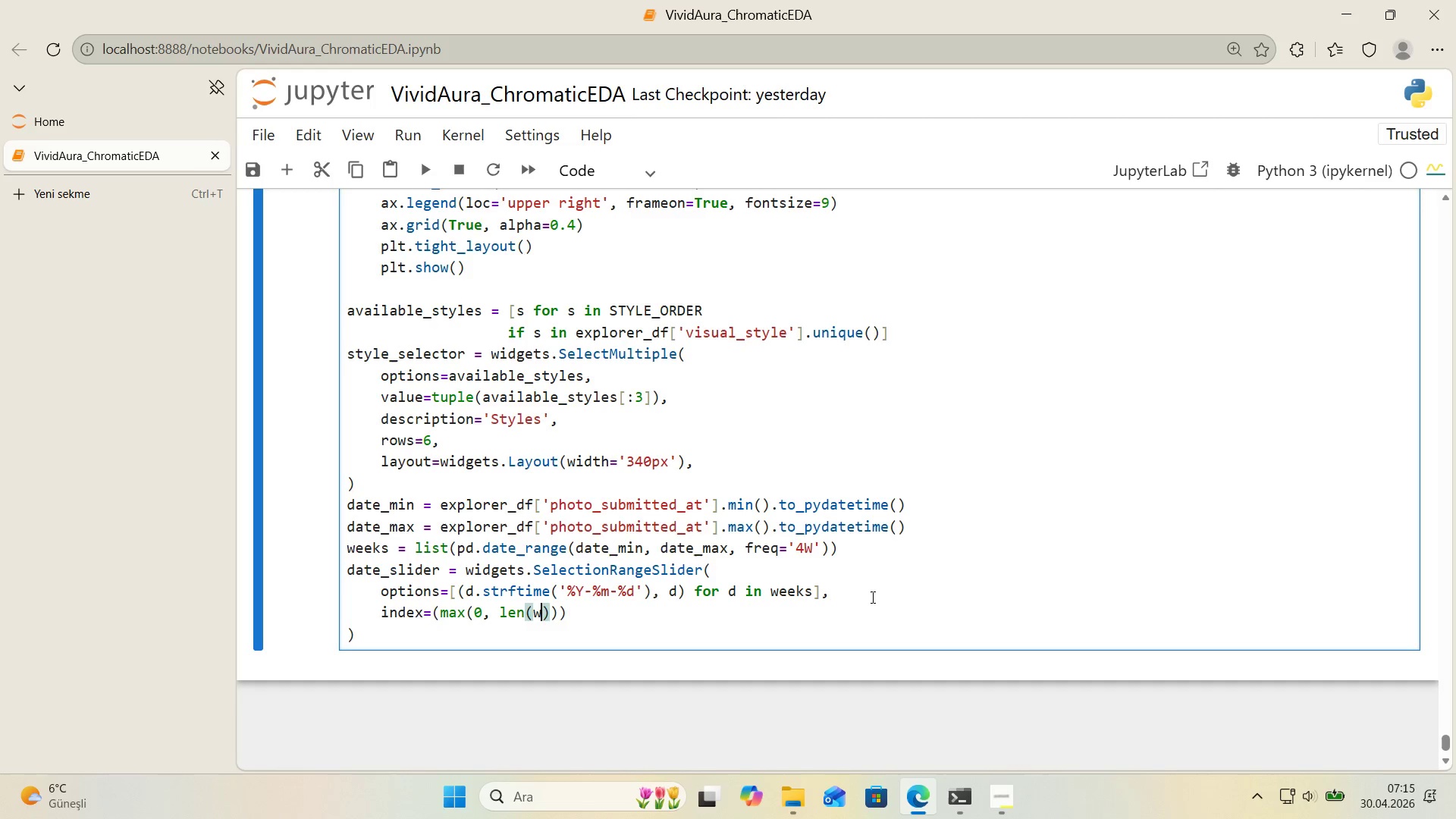 
type(weeks)
 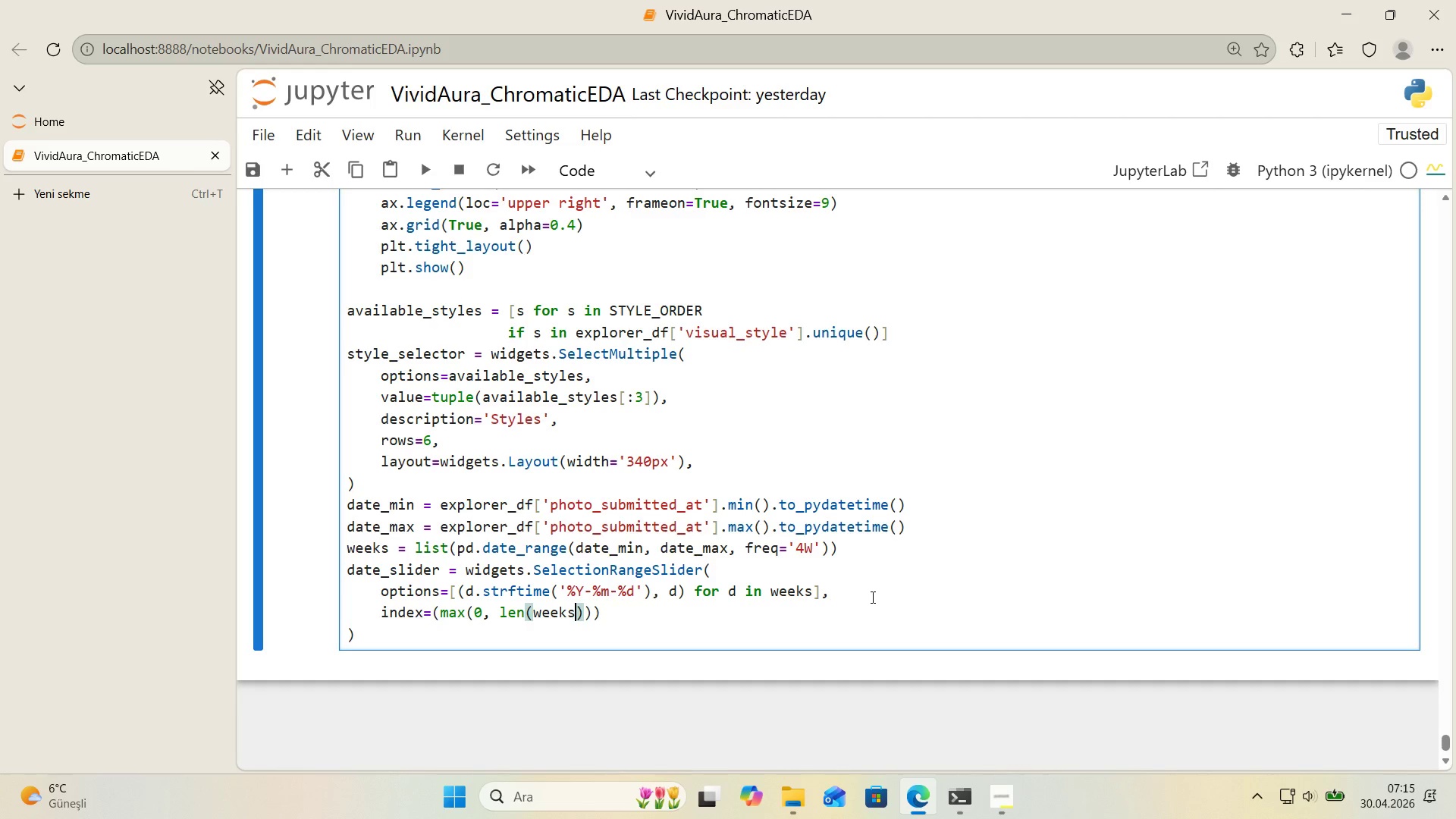 
key(ArrowRight)
 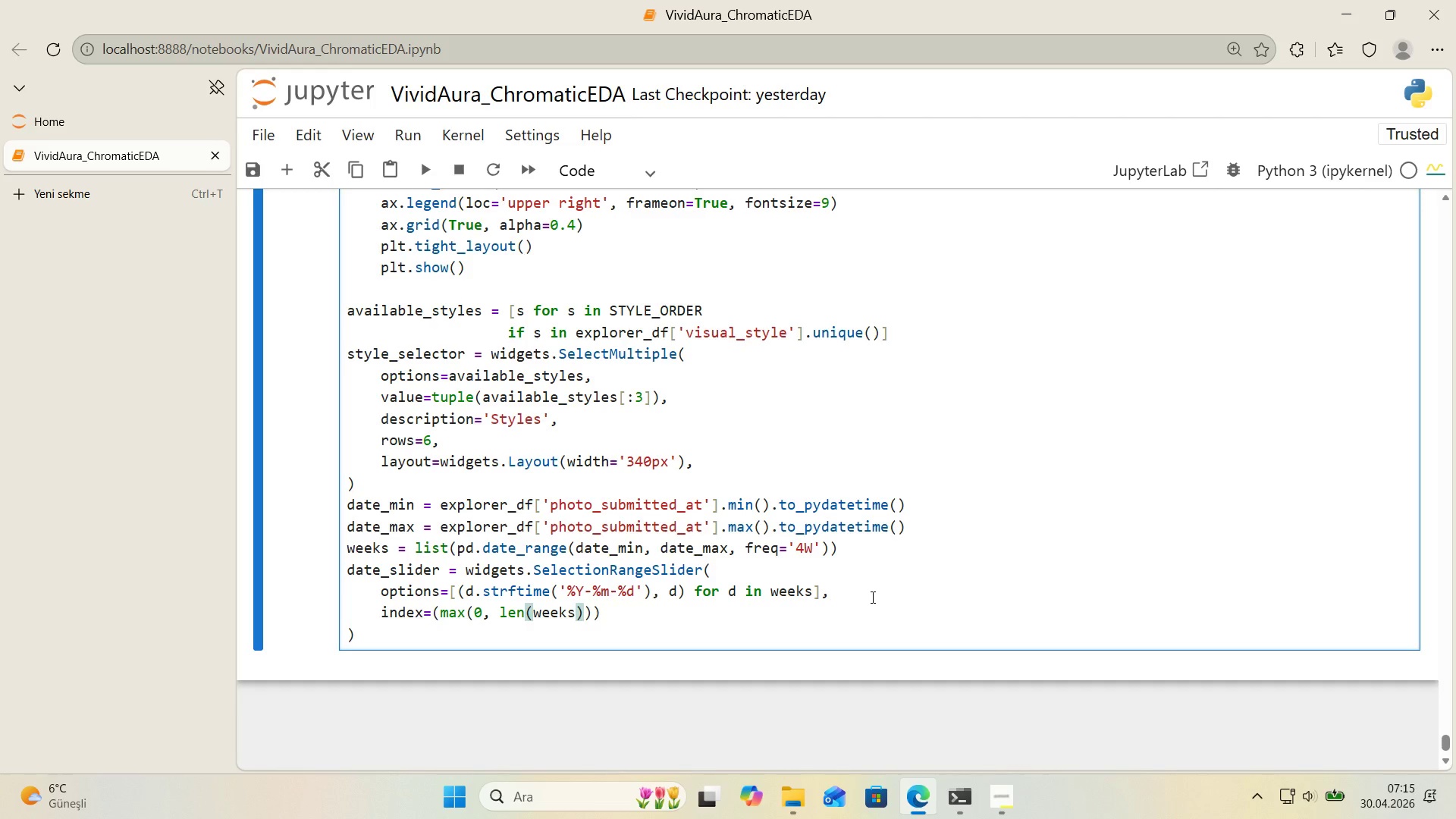 
type(-26)
 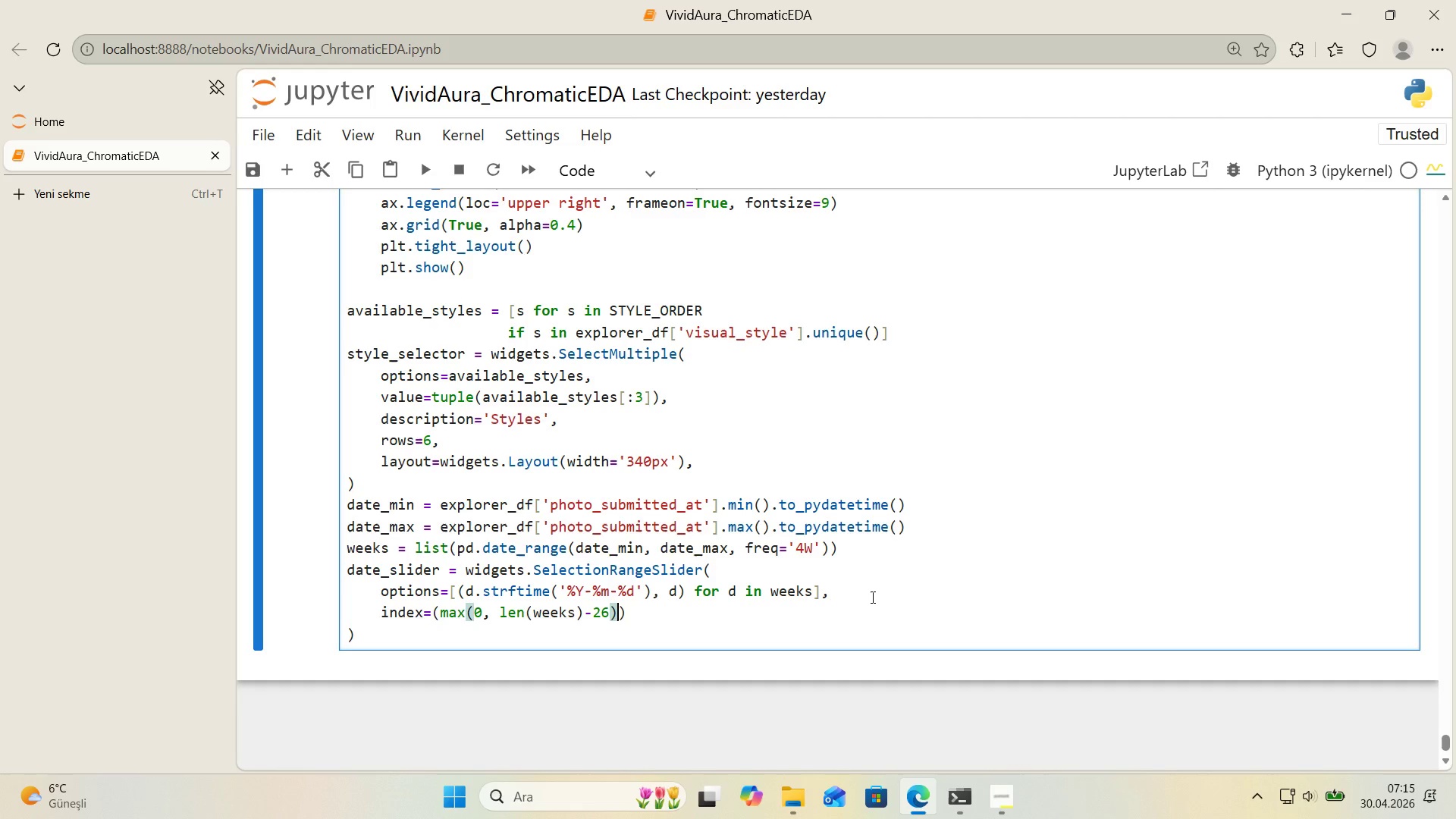 
key(ArrowRight)
 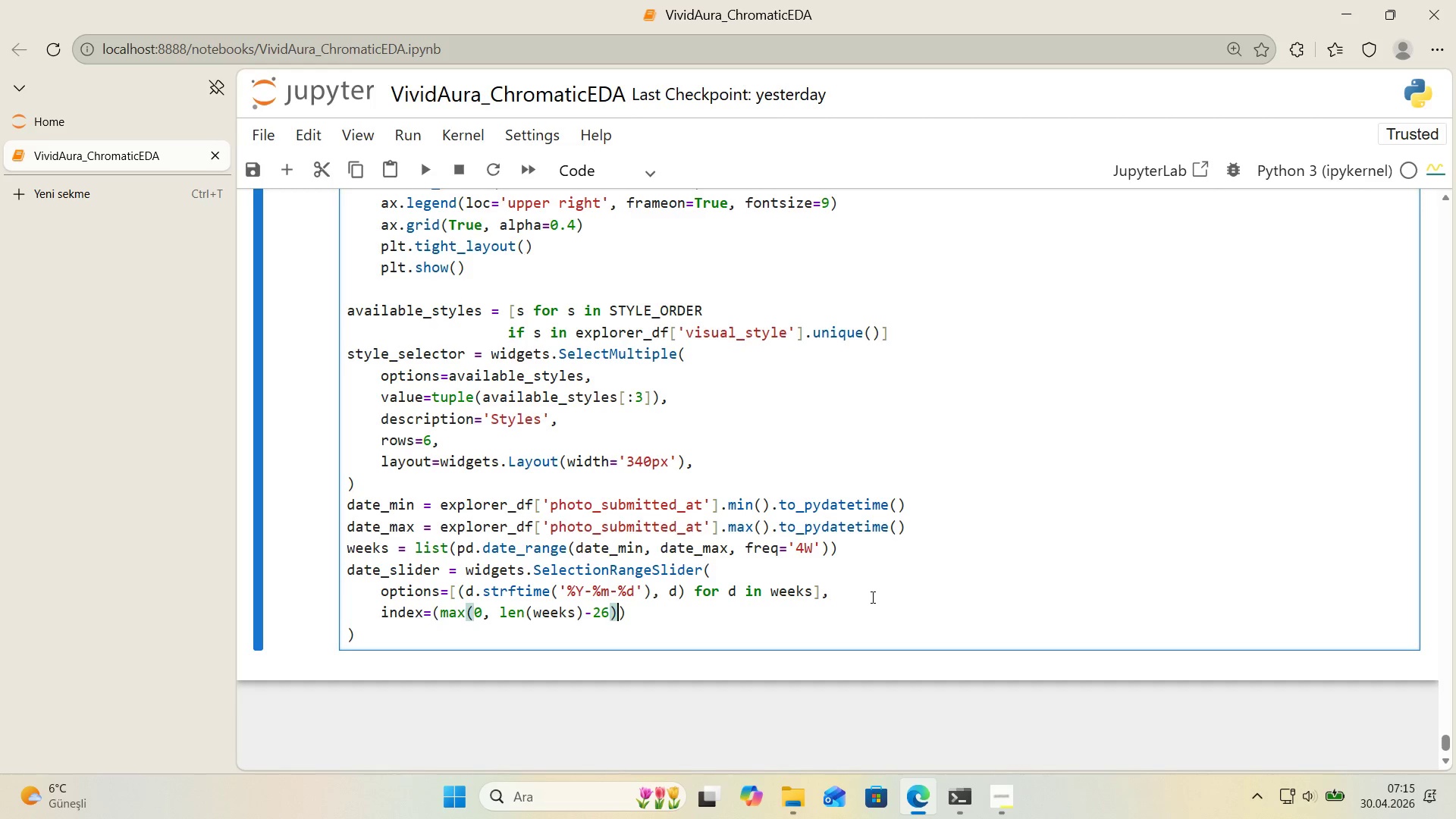 
type(,  len*()
 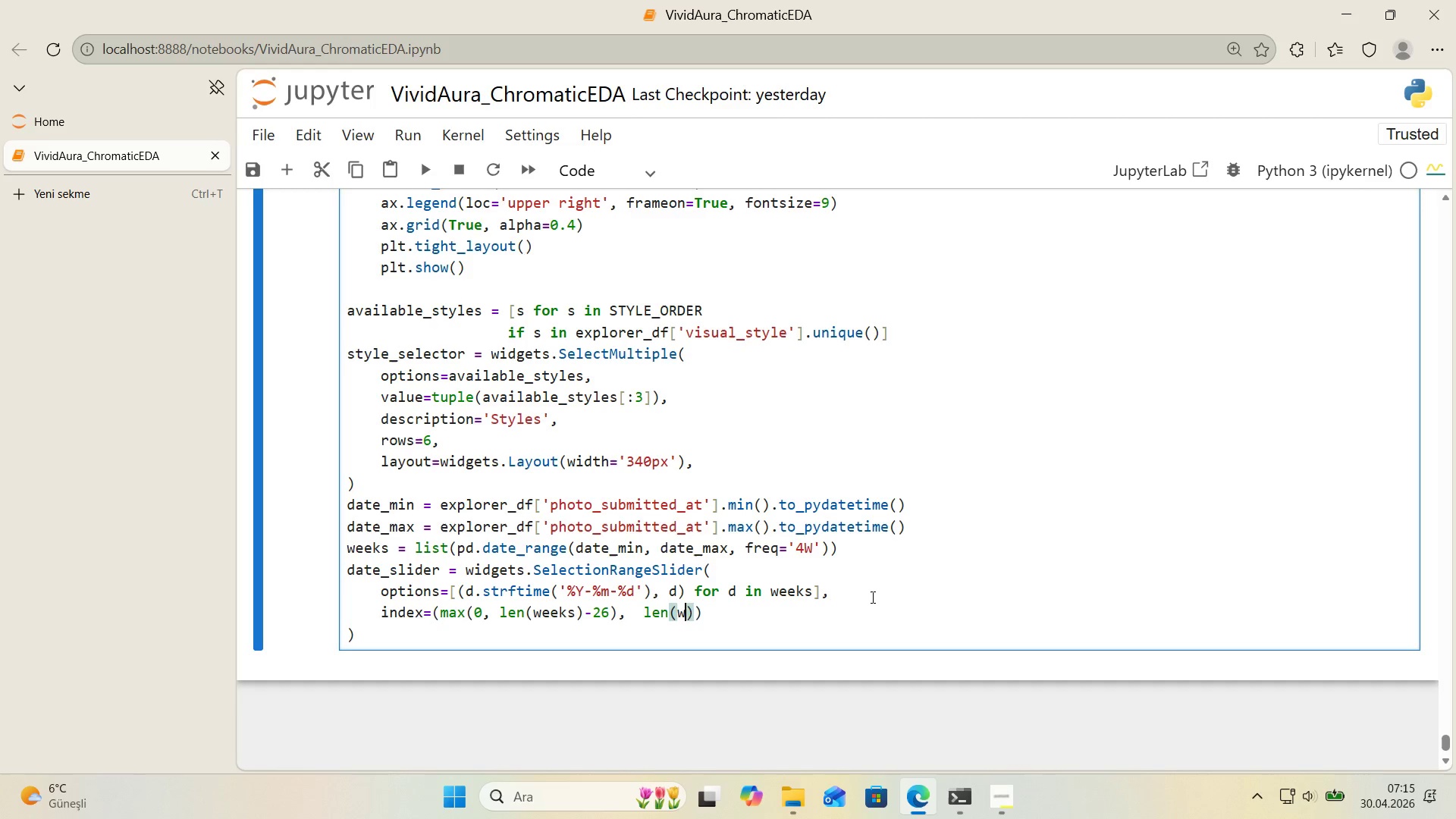 
 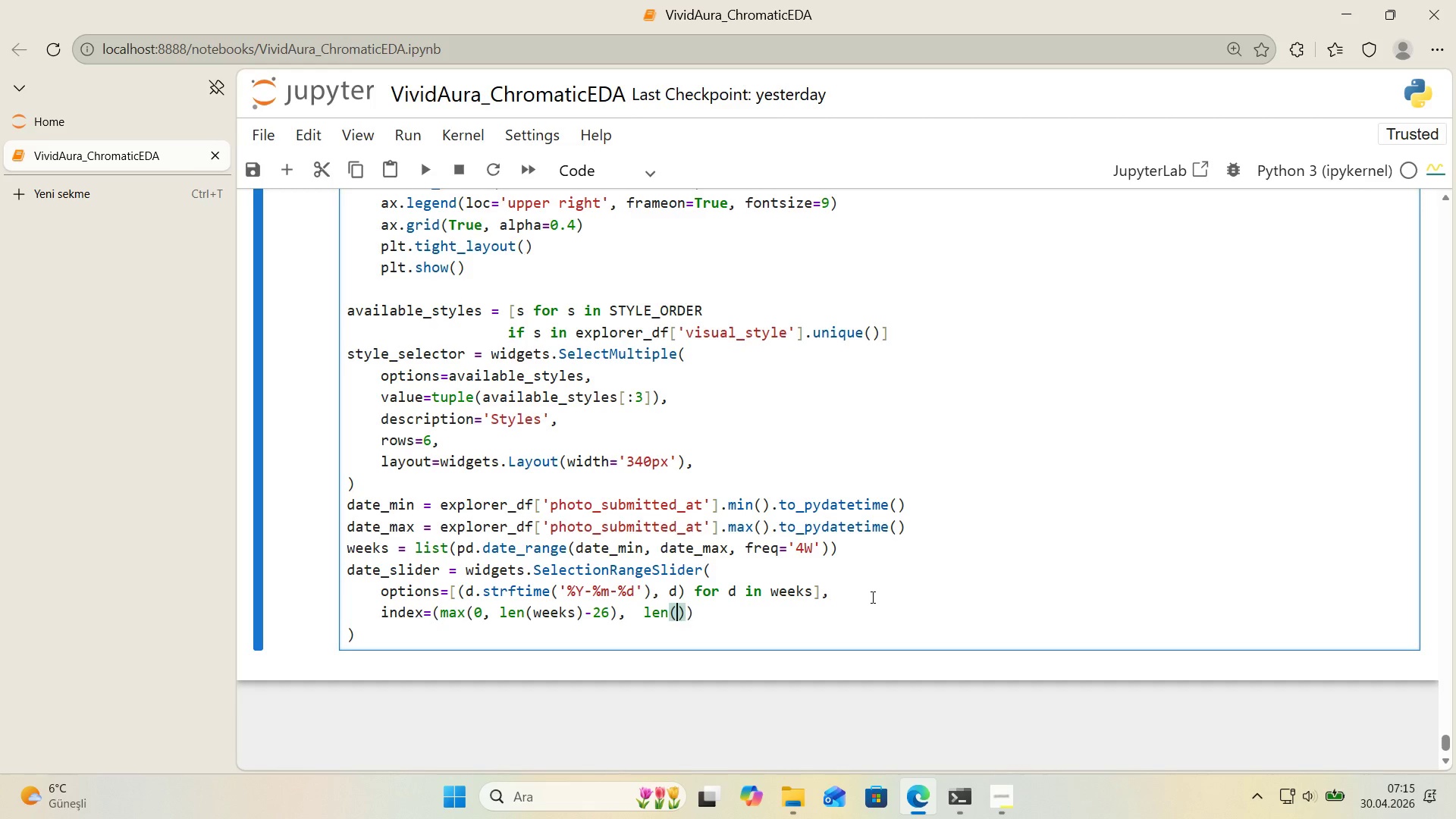 
key(ArrowLeft)
 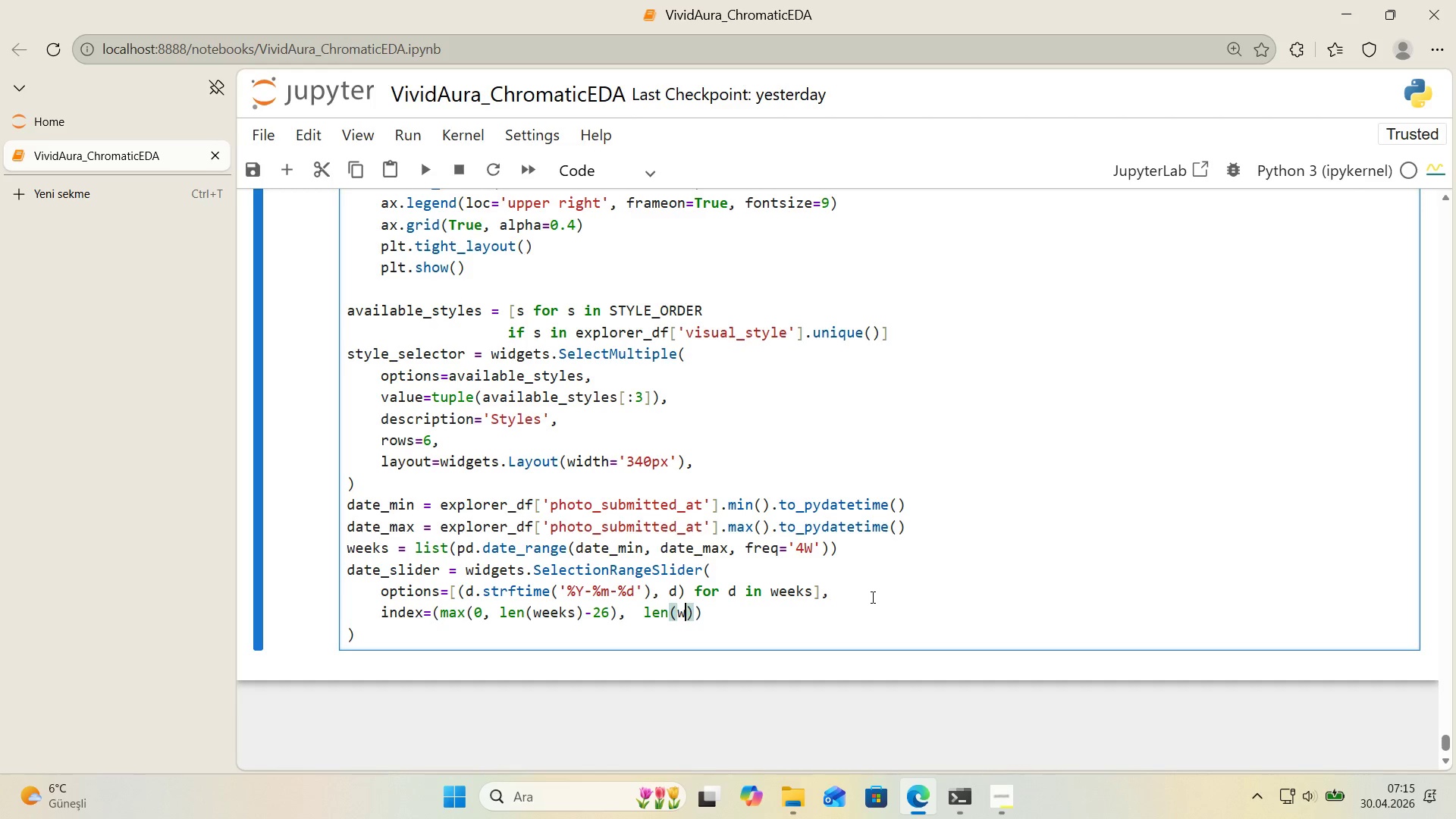 
type(weeks)
 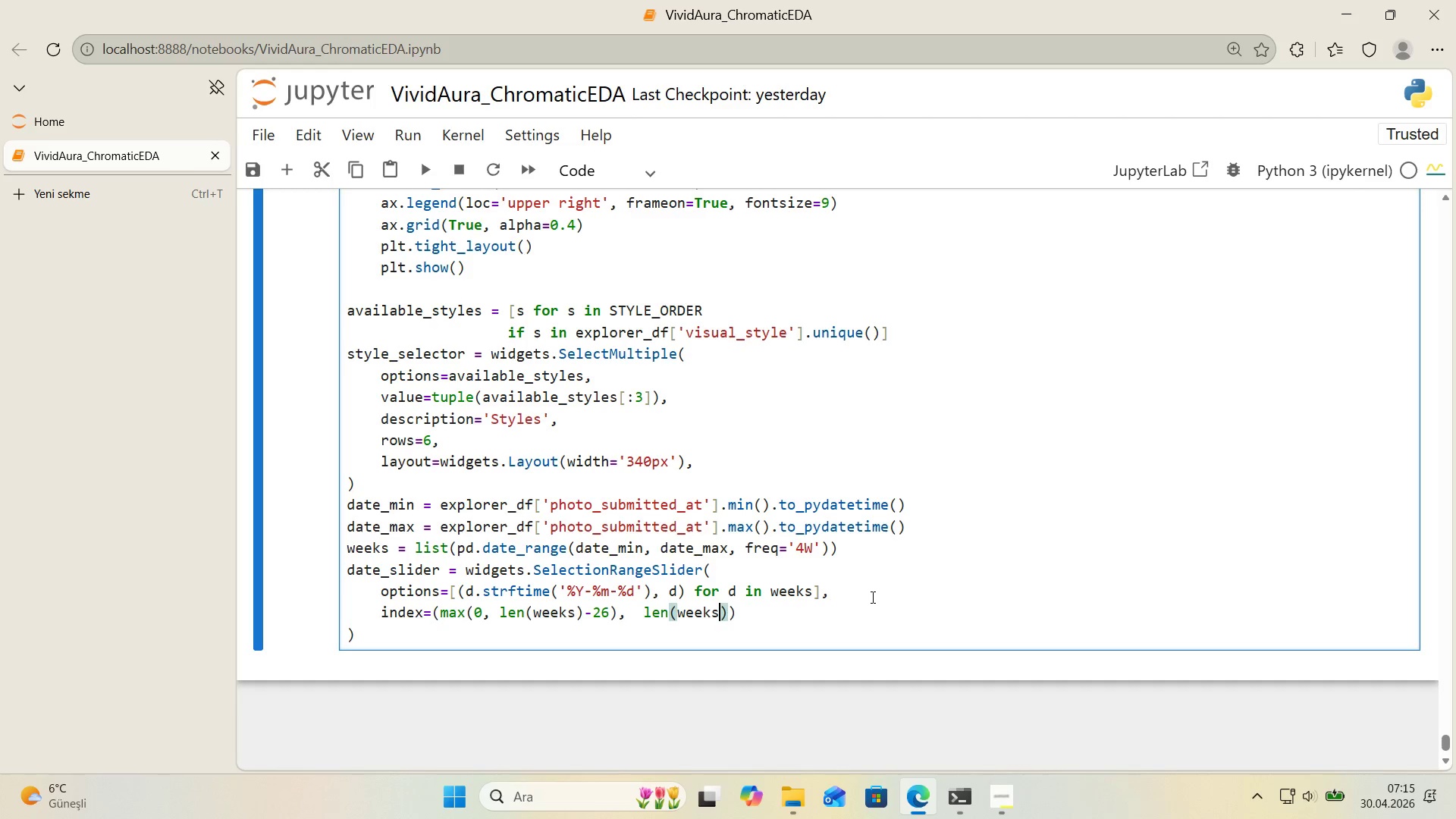 
key(ArrowRight)
 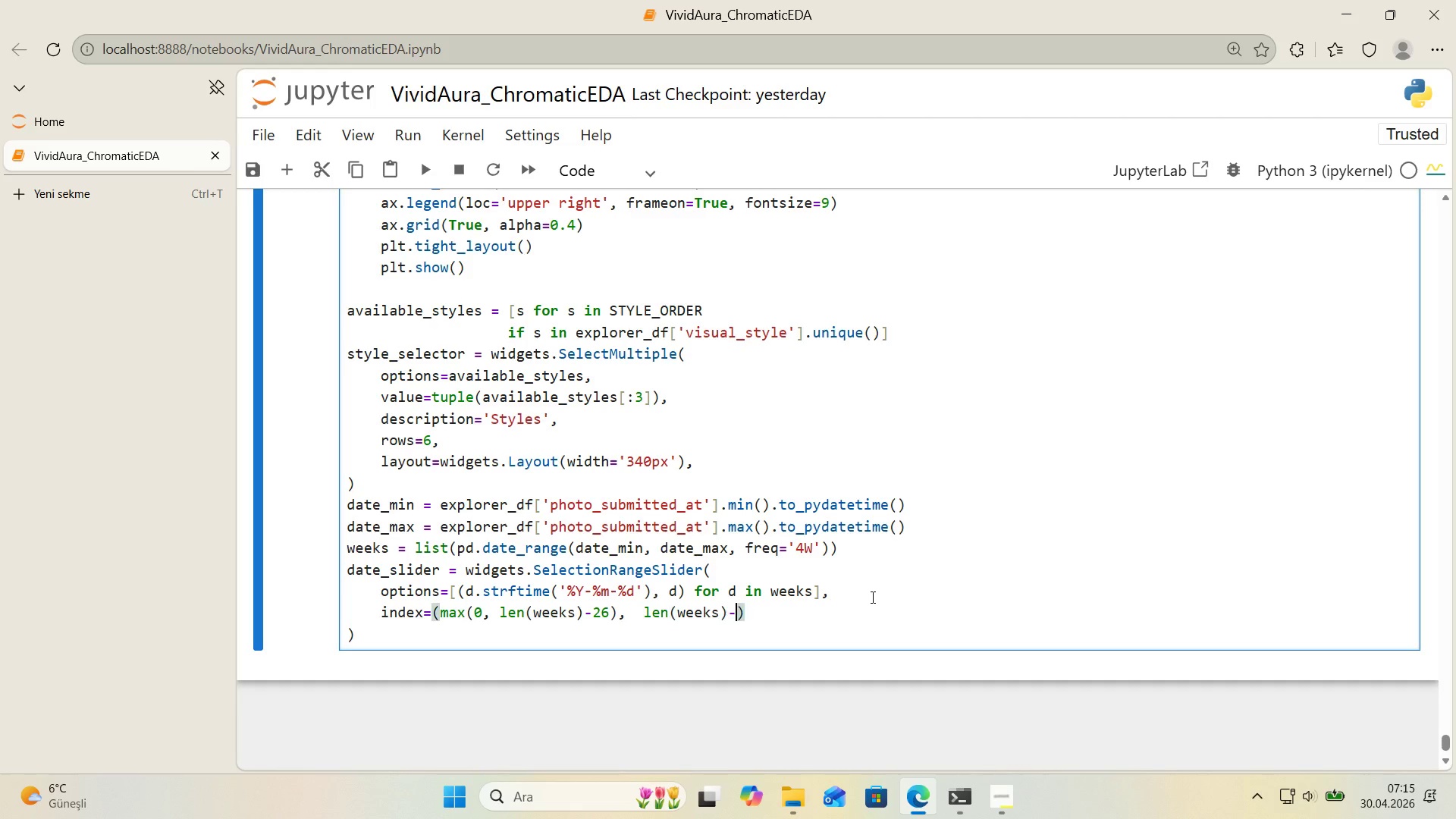 
key(Minus)
 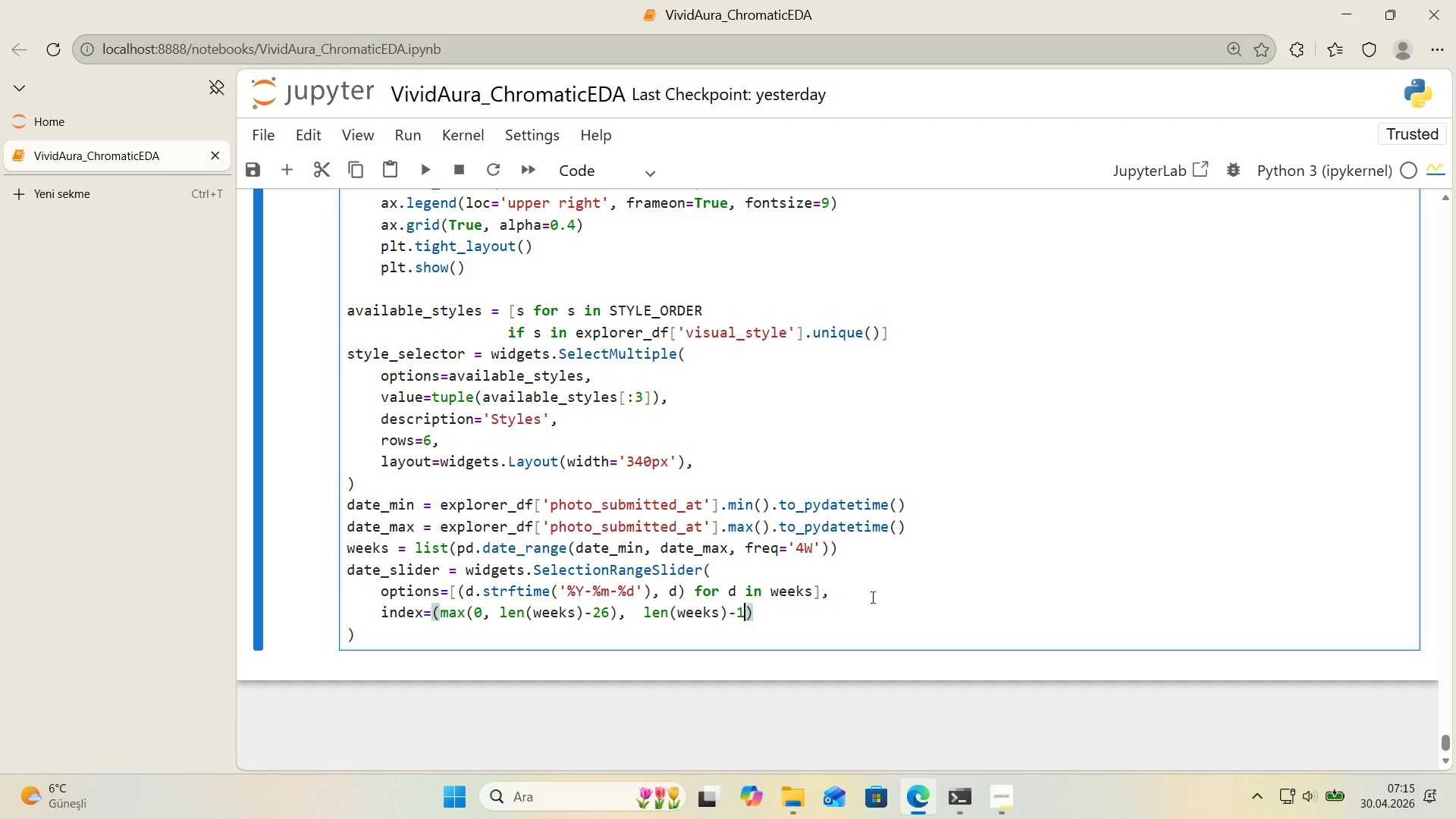 
key(1)
 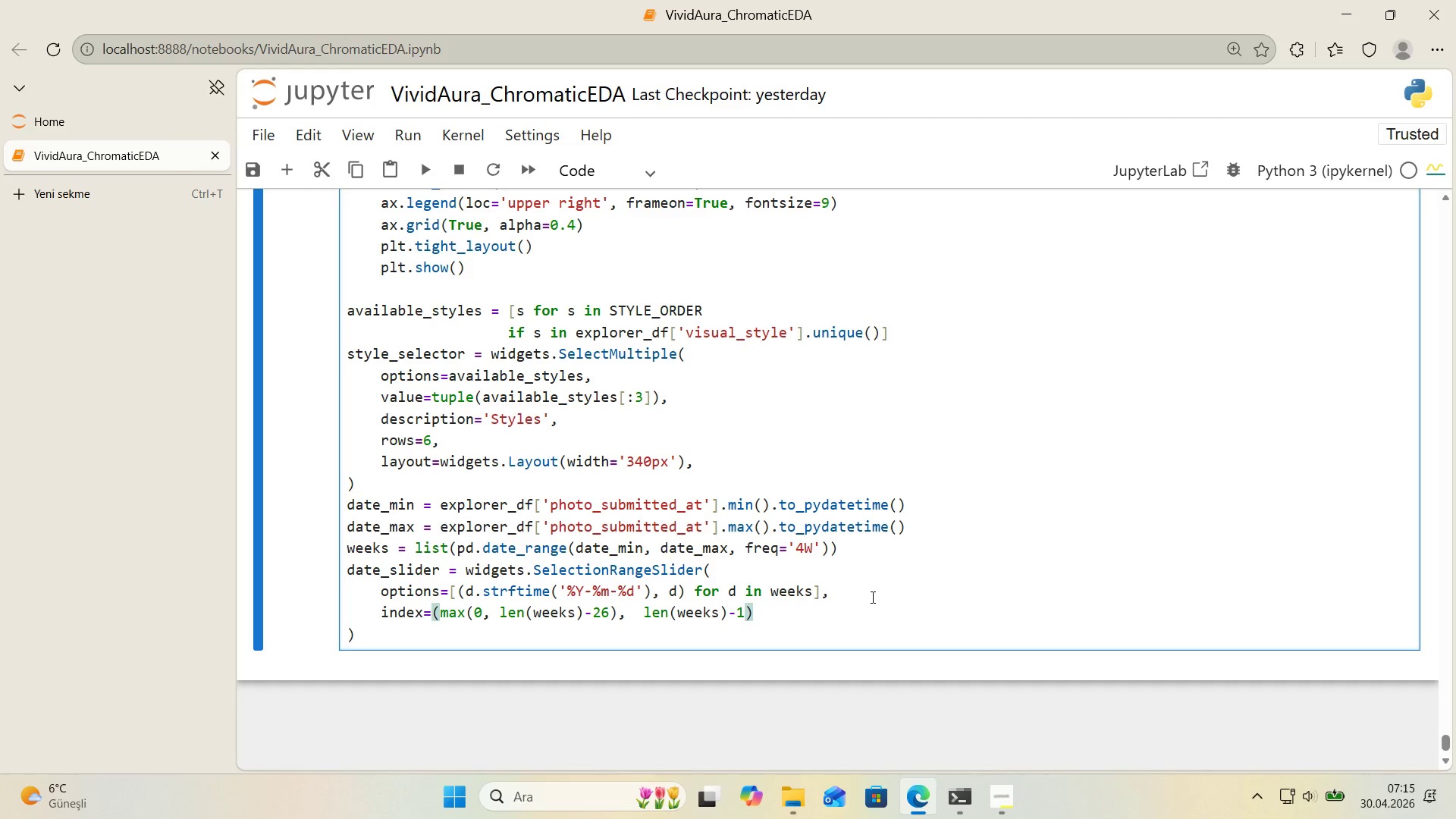 
key(ArrowRight)
 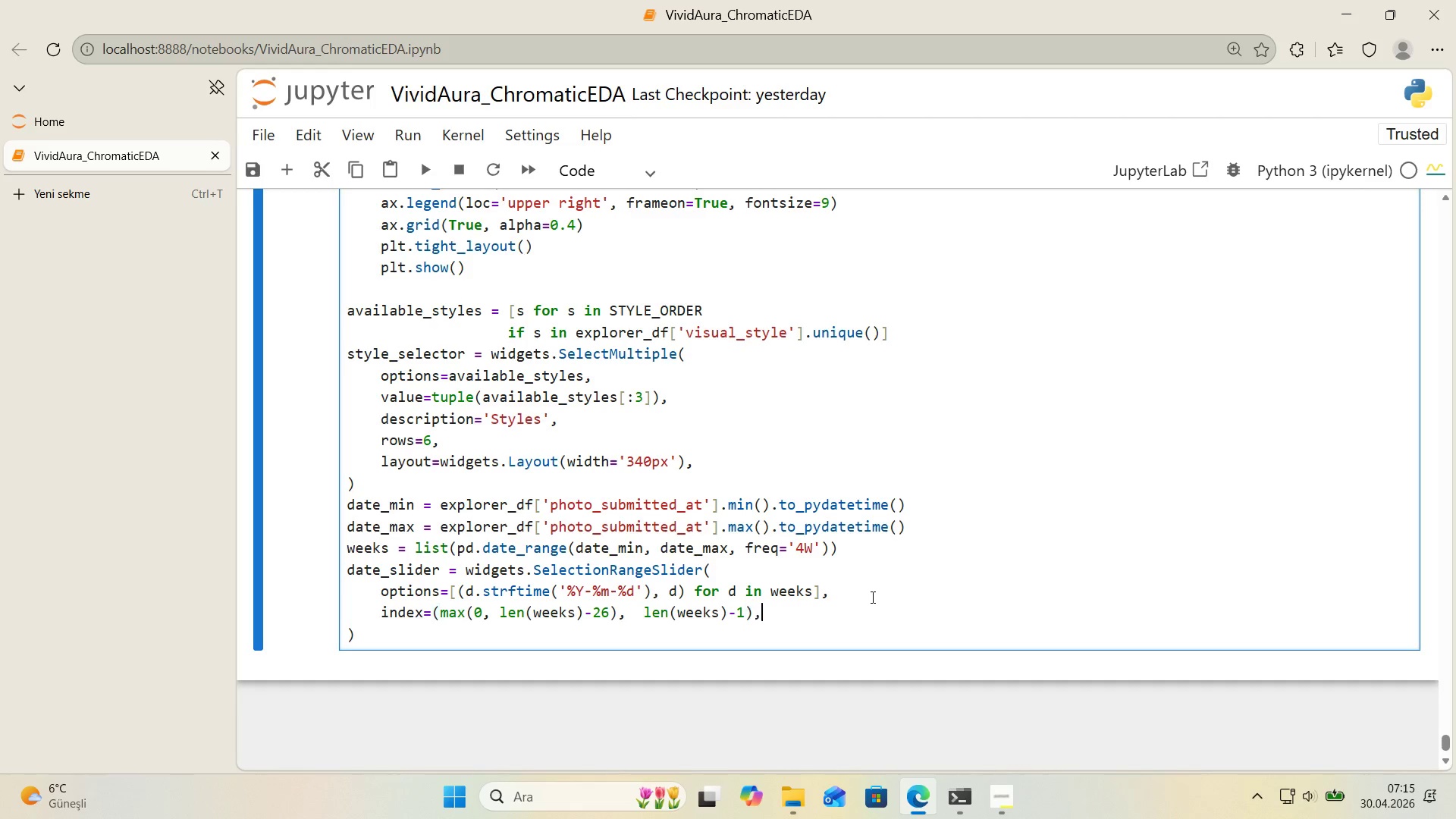 
key(Comma)
 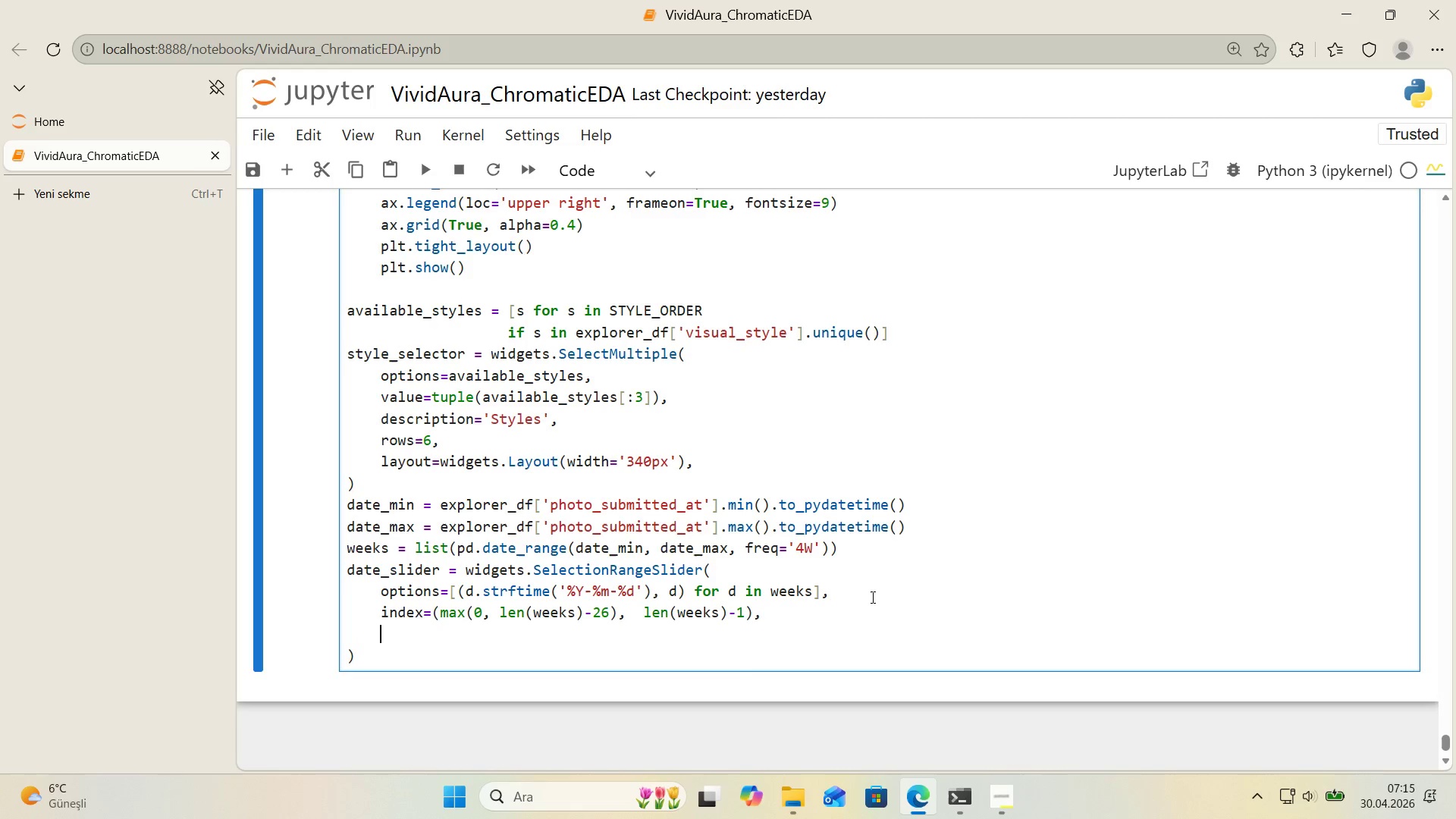 
key(Enter)
 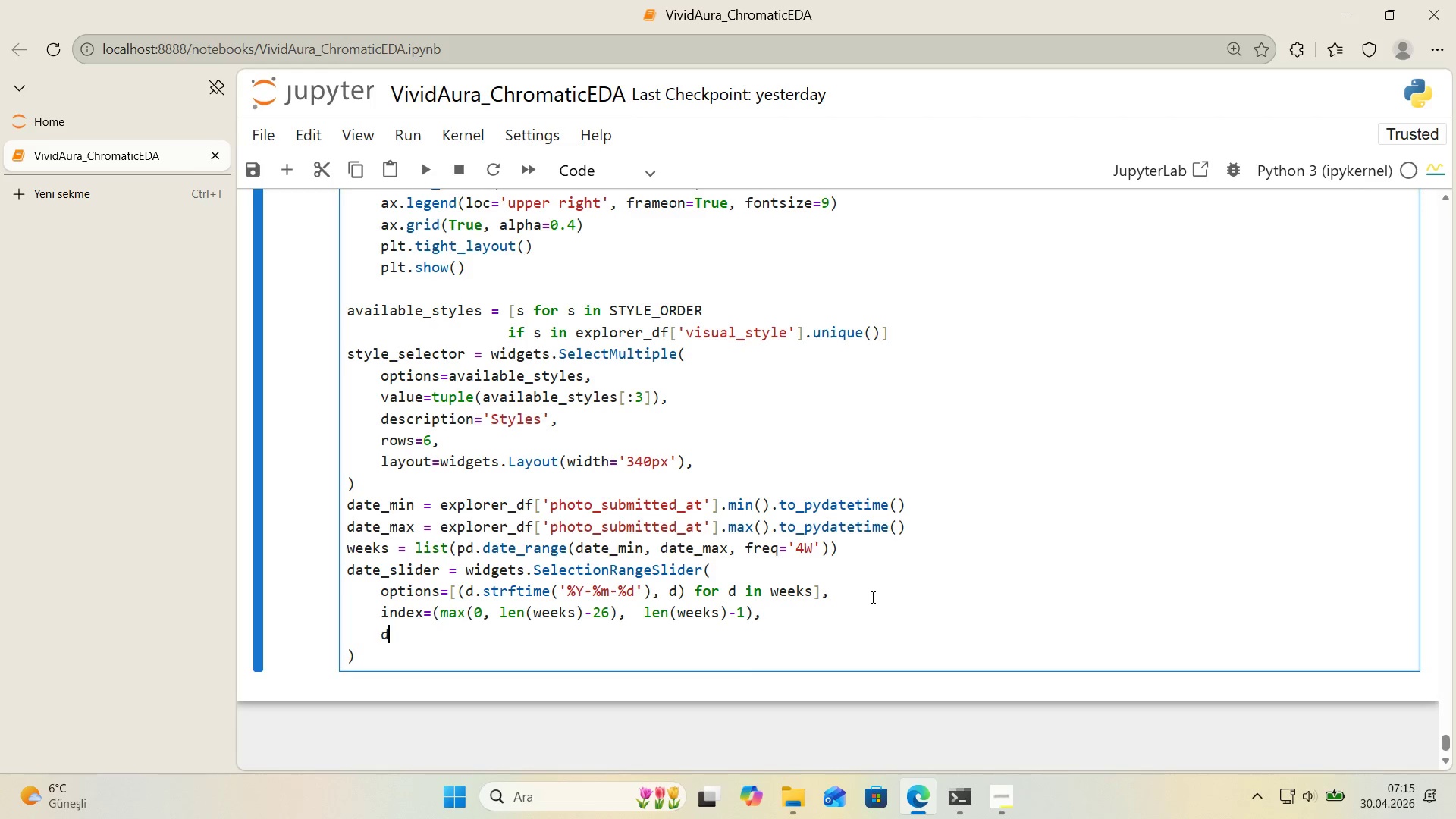 
type(descr'pt'on)@@)
 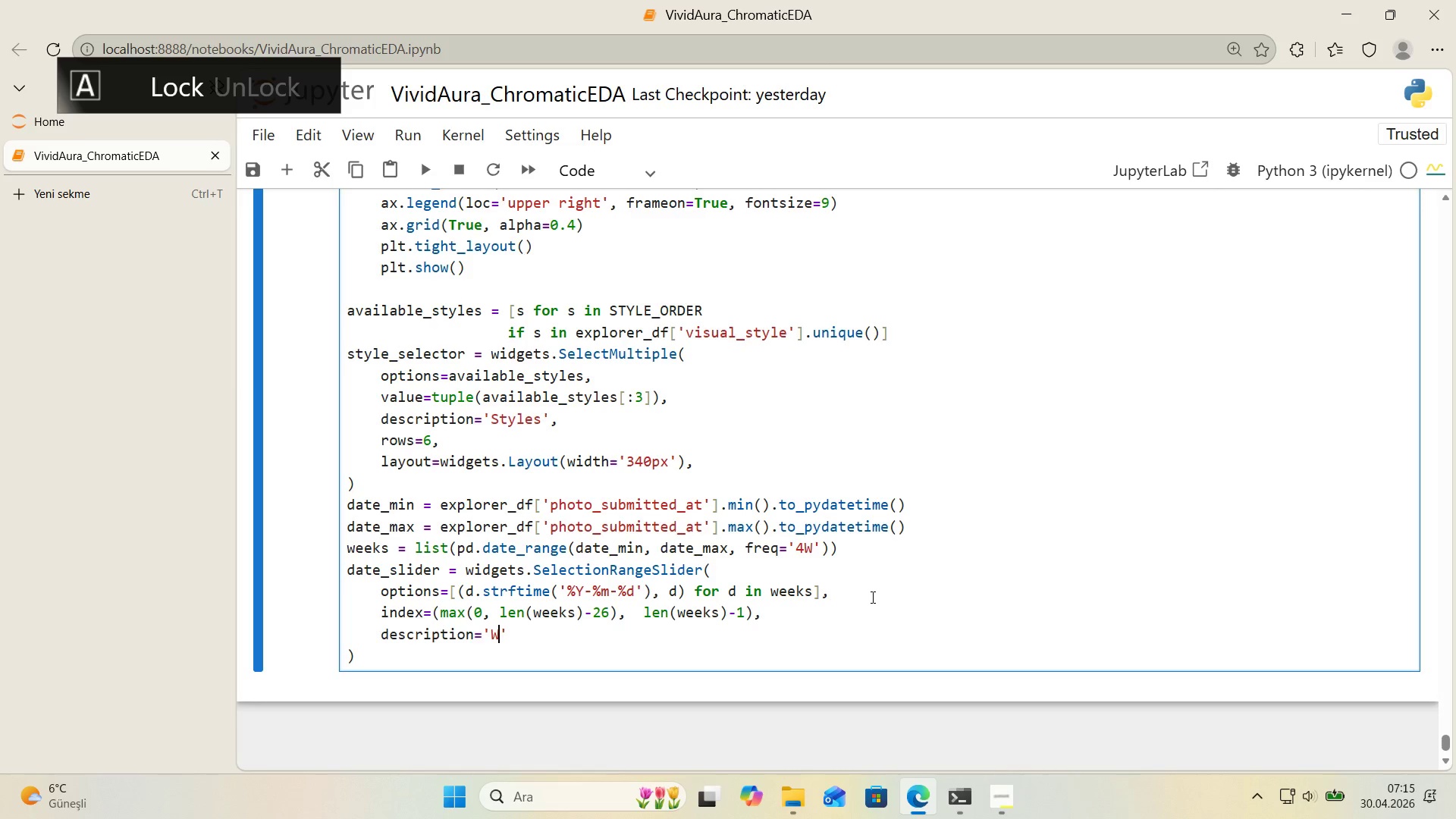 
 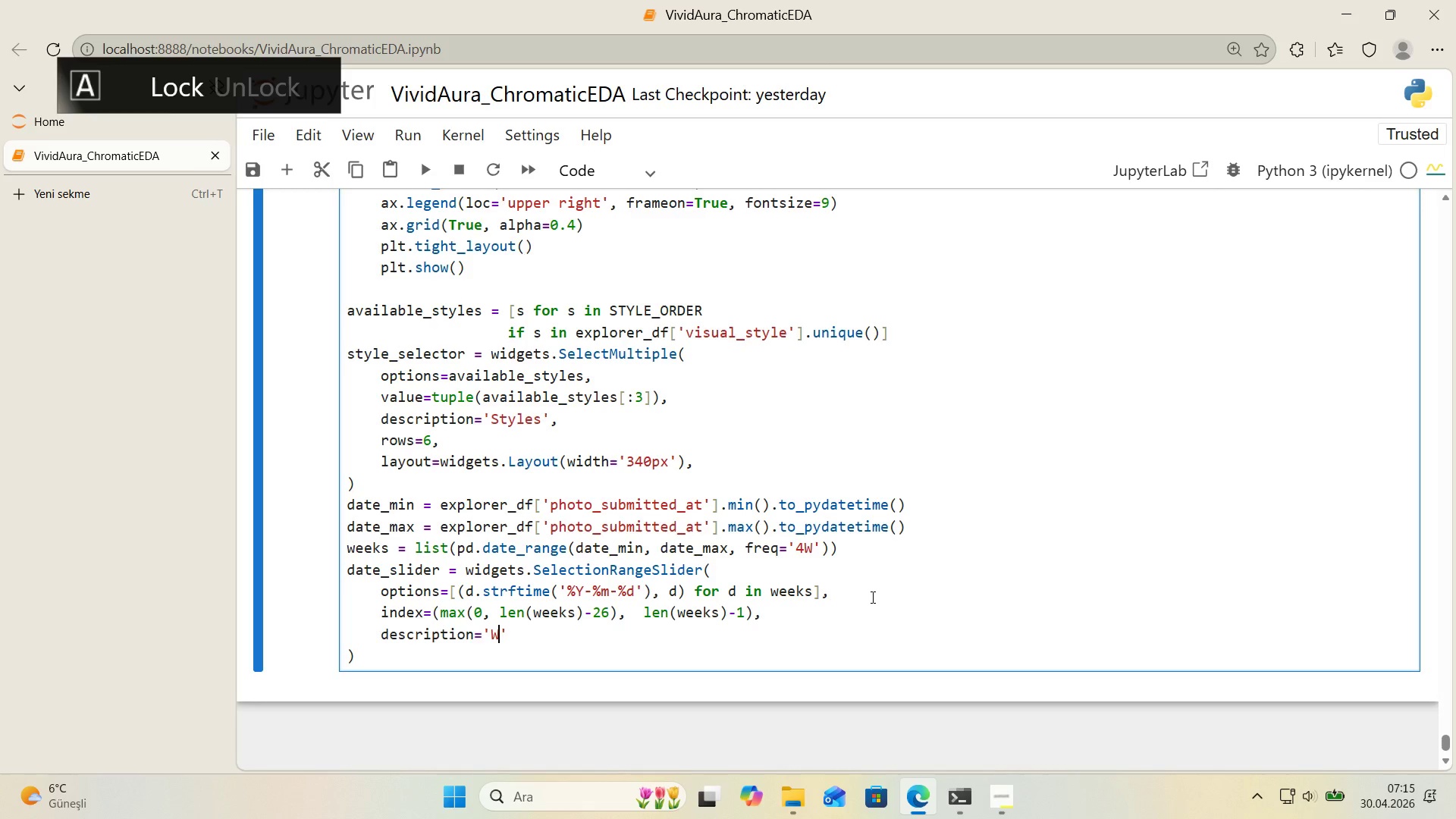 
key(ArrowLeft)
 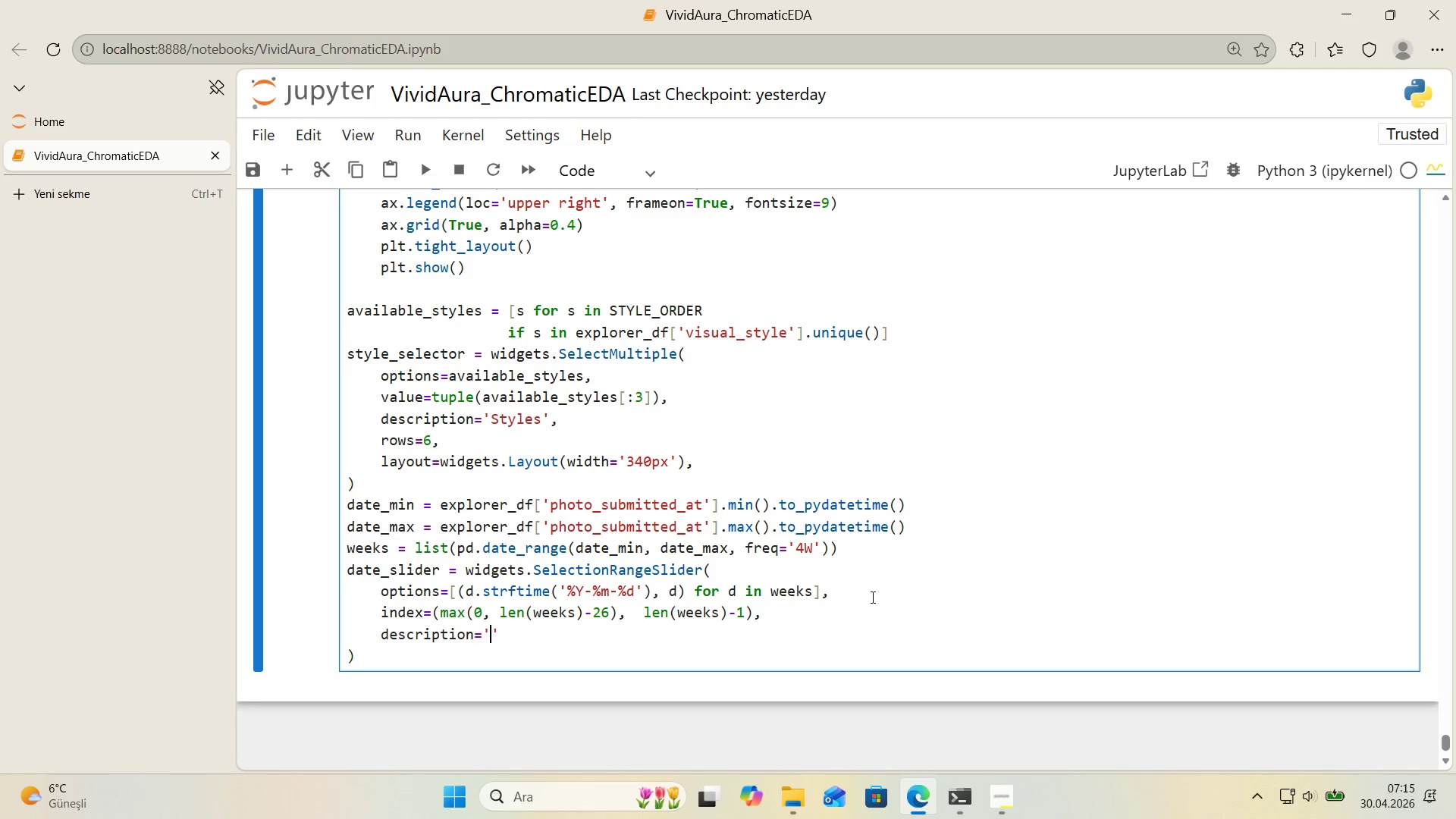 
type(W'ndow)
 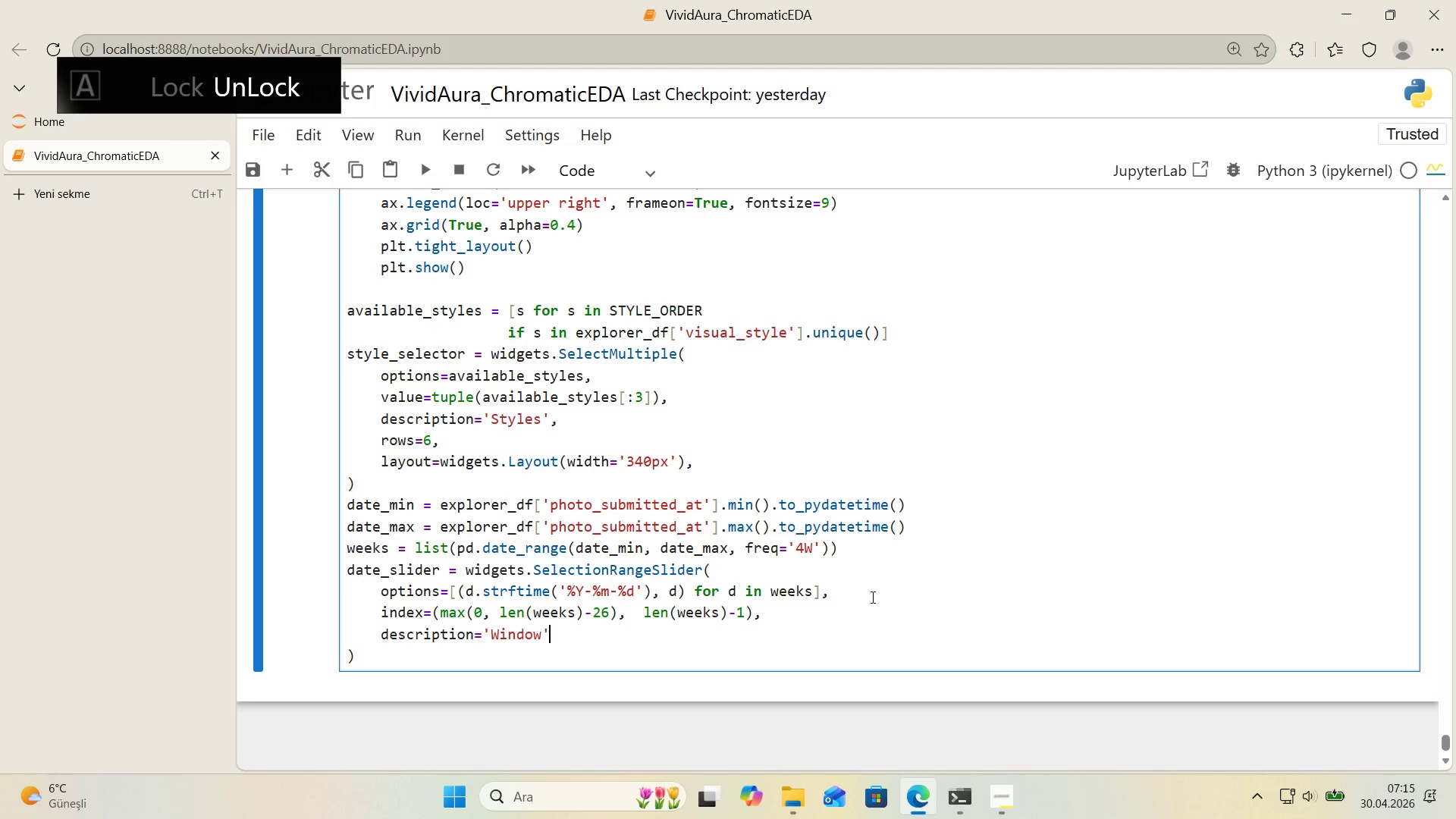 
key(ArrowRight)
 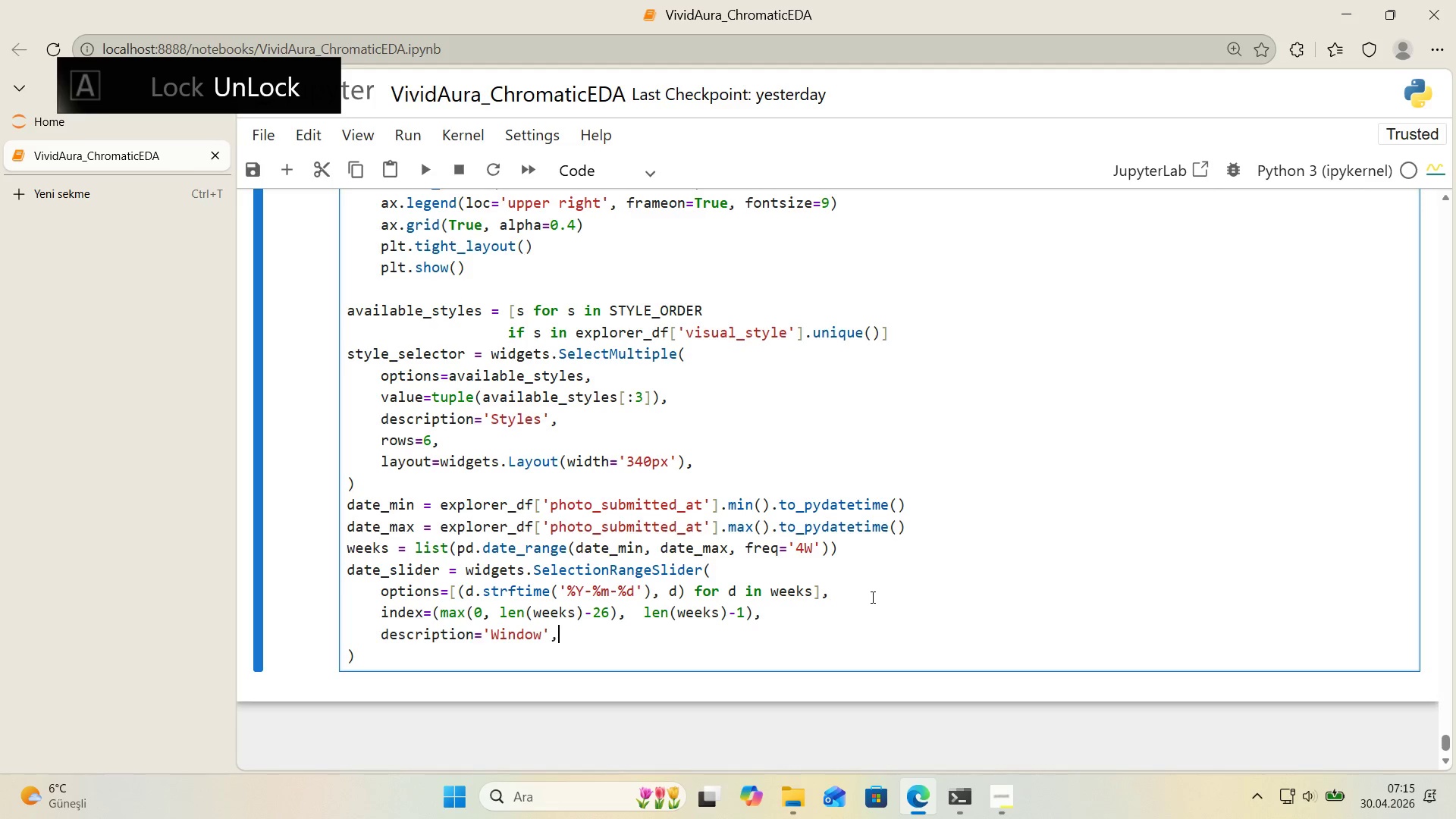 
key(Comma)
 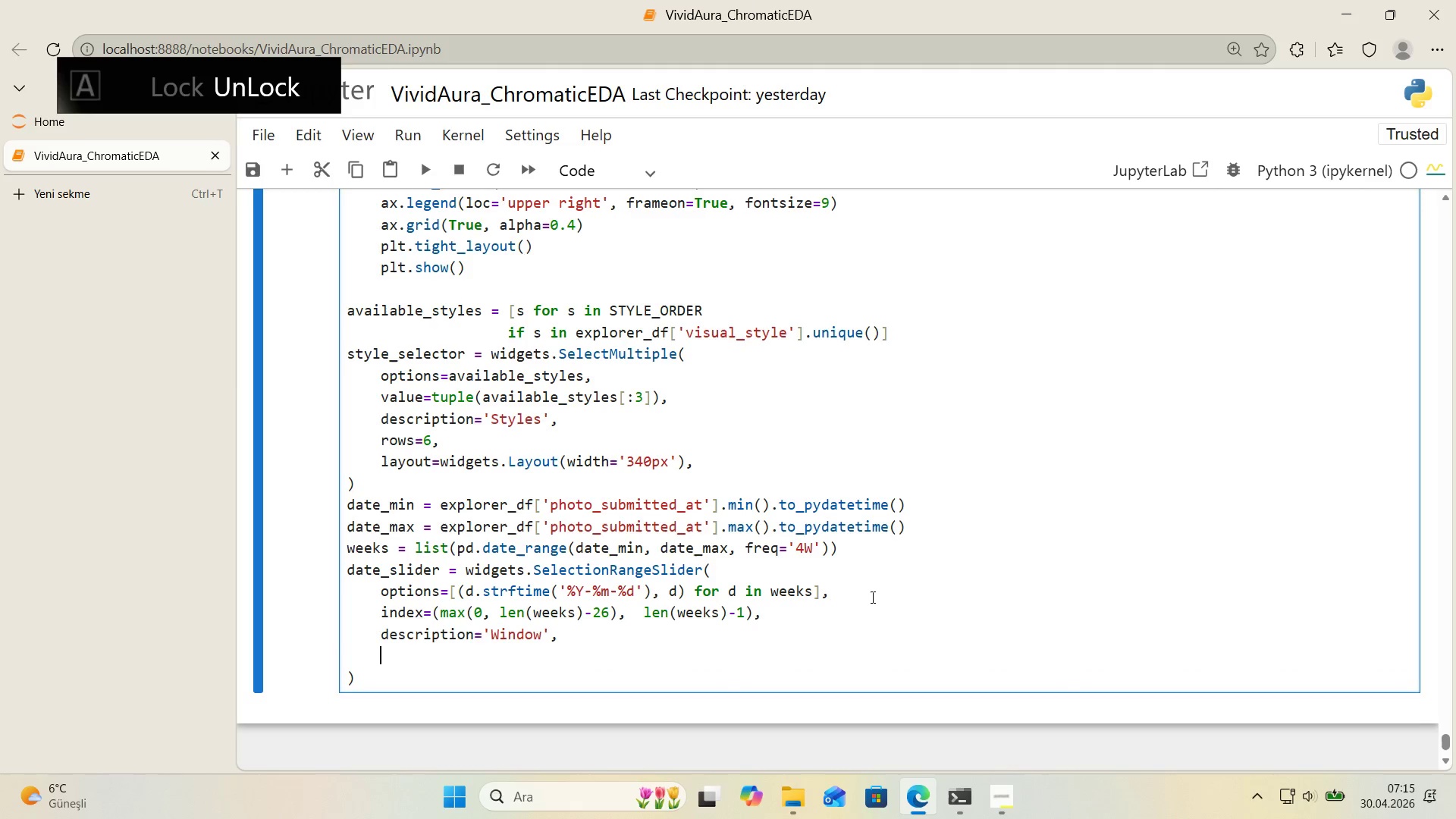 
key(Enter)
 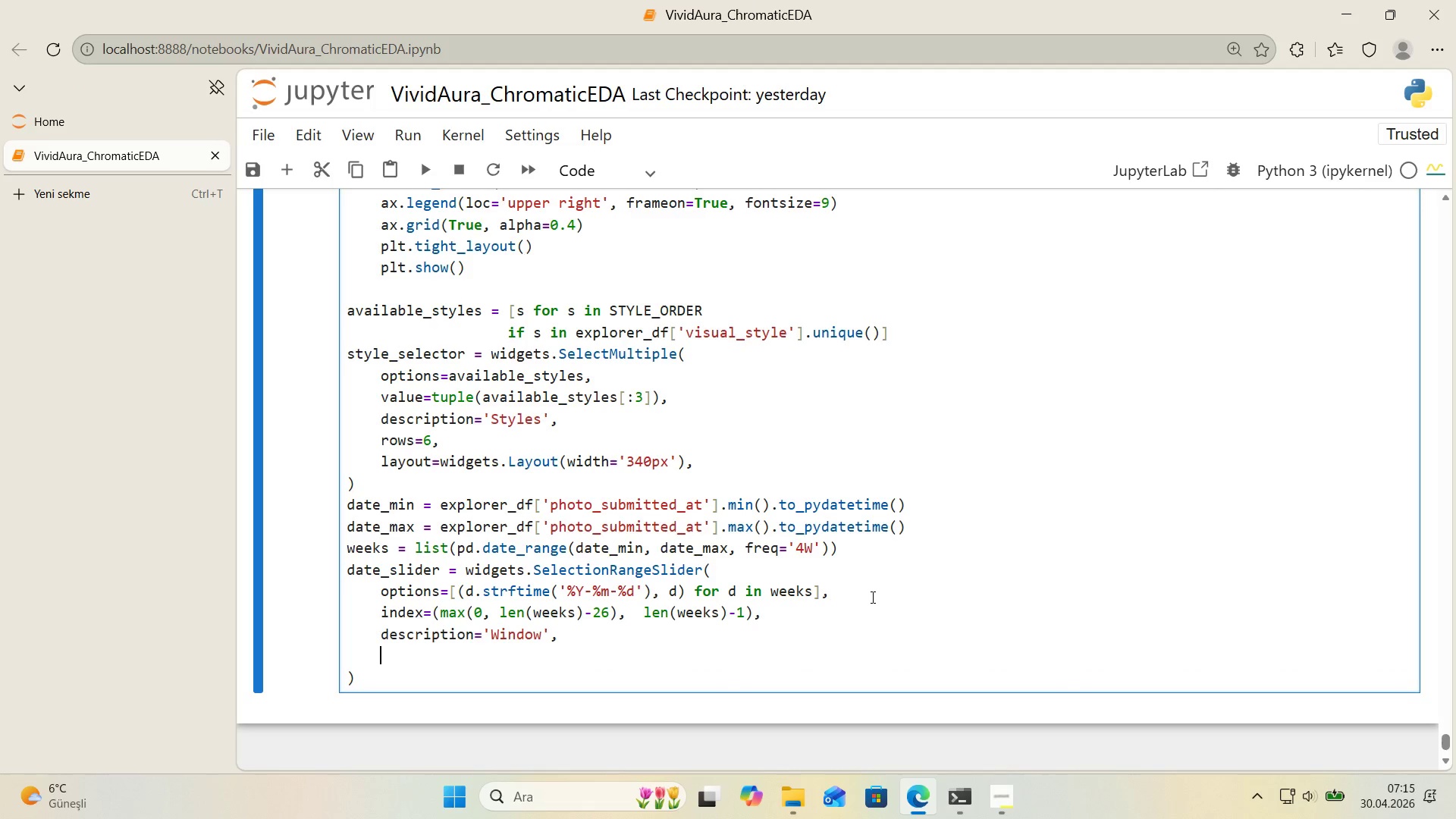 
type(layot)
key(Backspace)
type(ut)w'dgets.Layout*()
 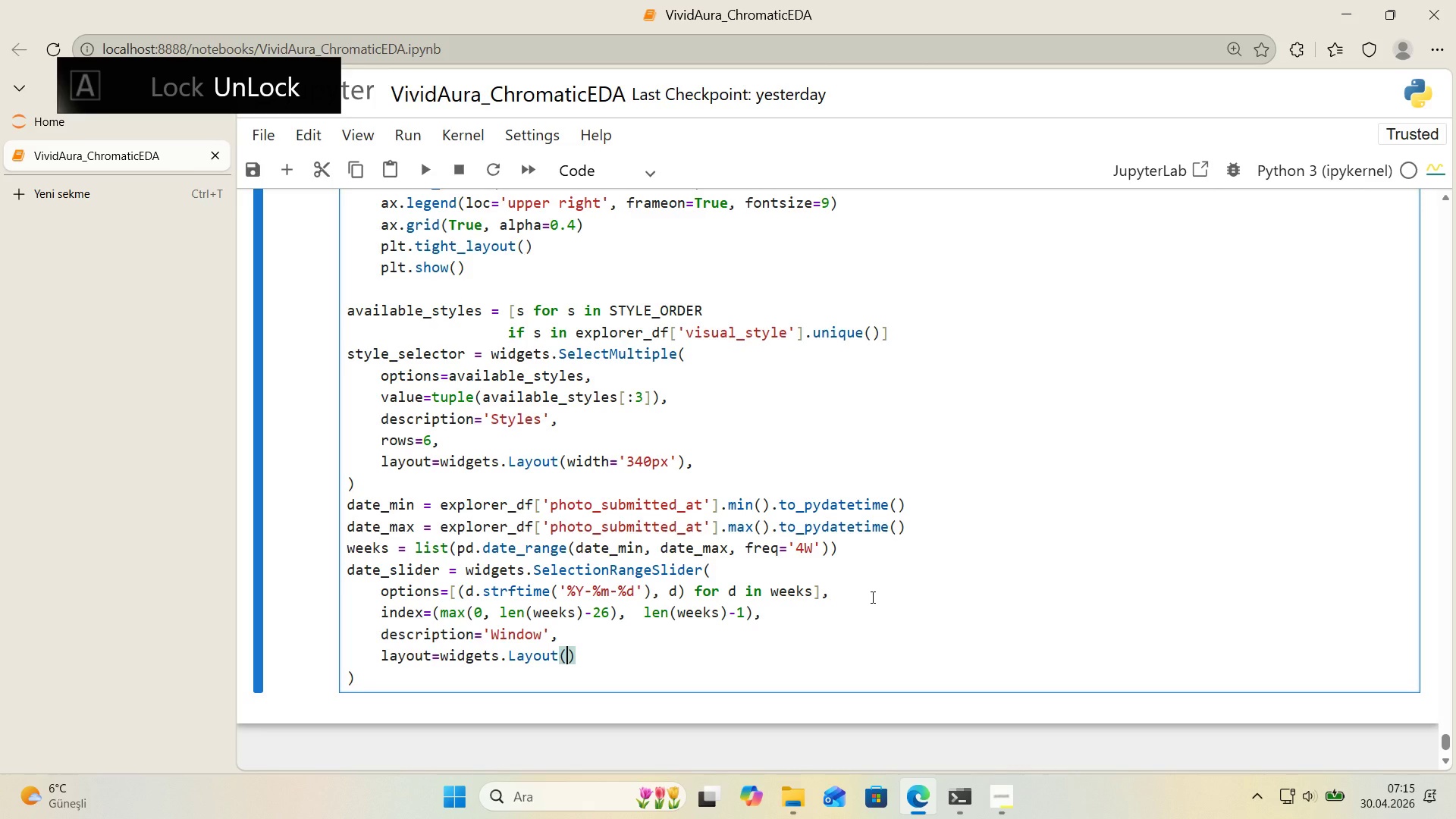 
 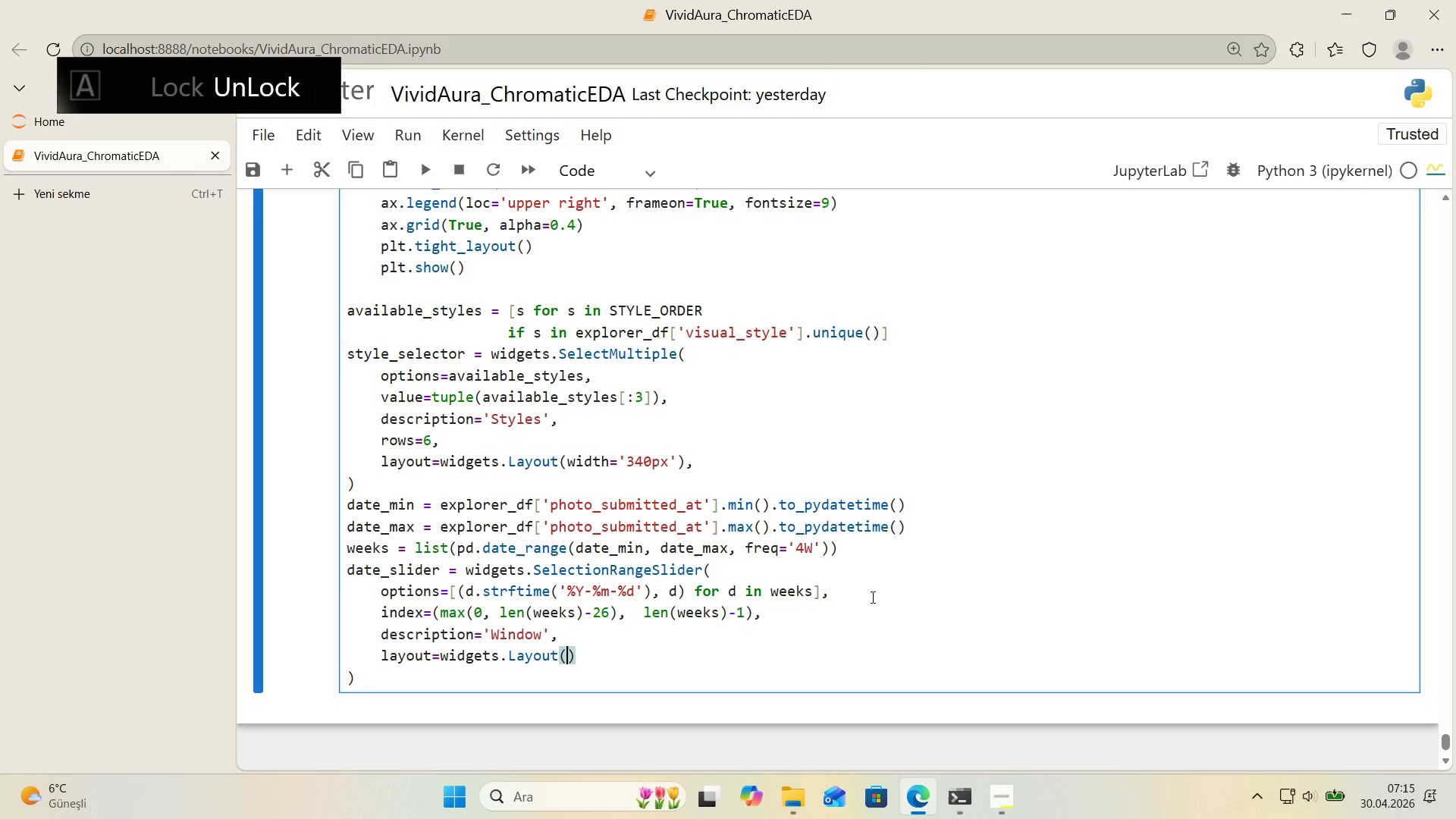 
key(ArrowLeft)
 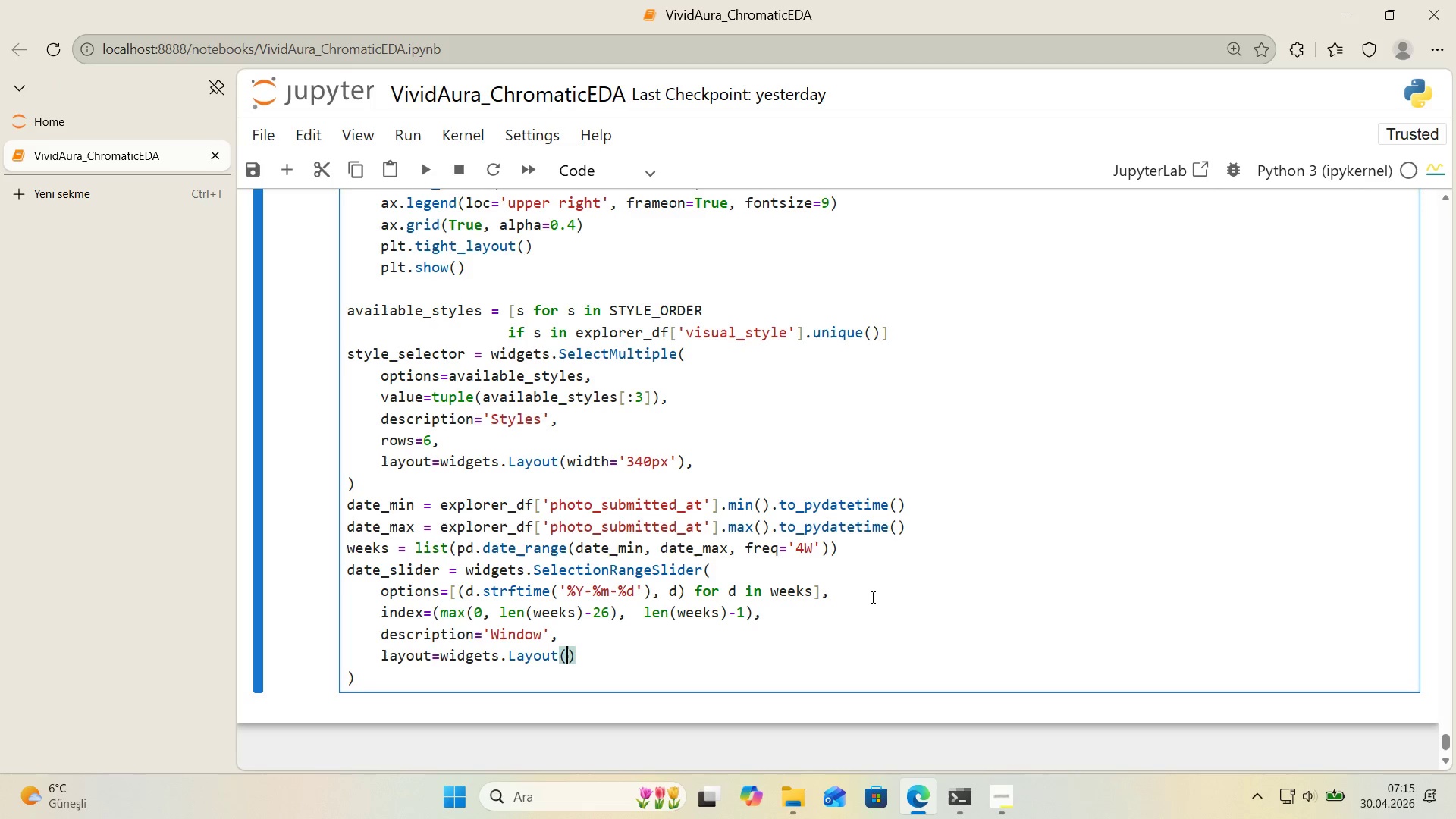 
type(w'dth)@@)
 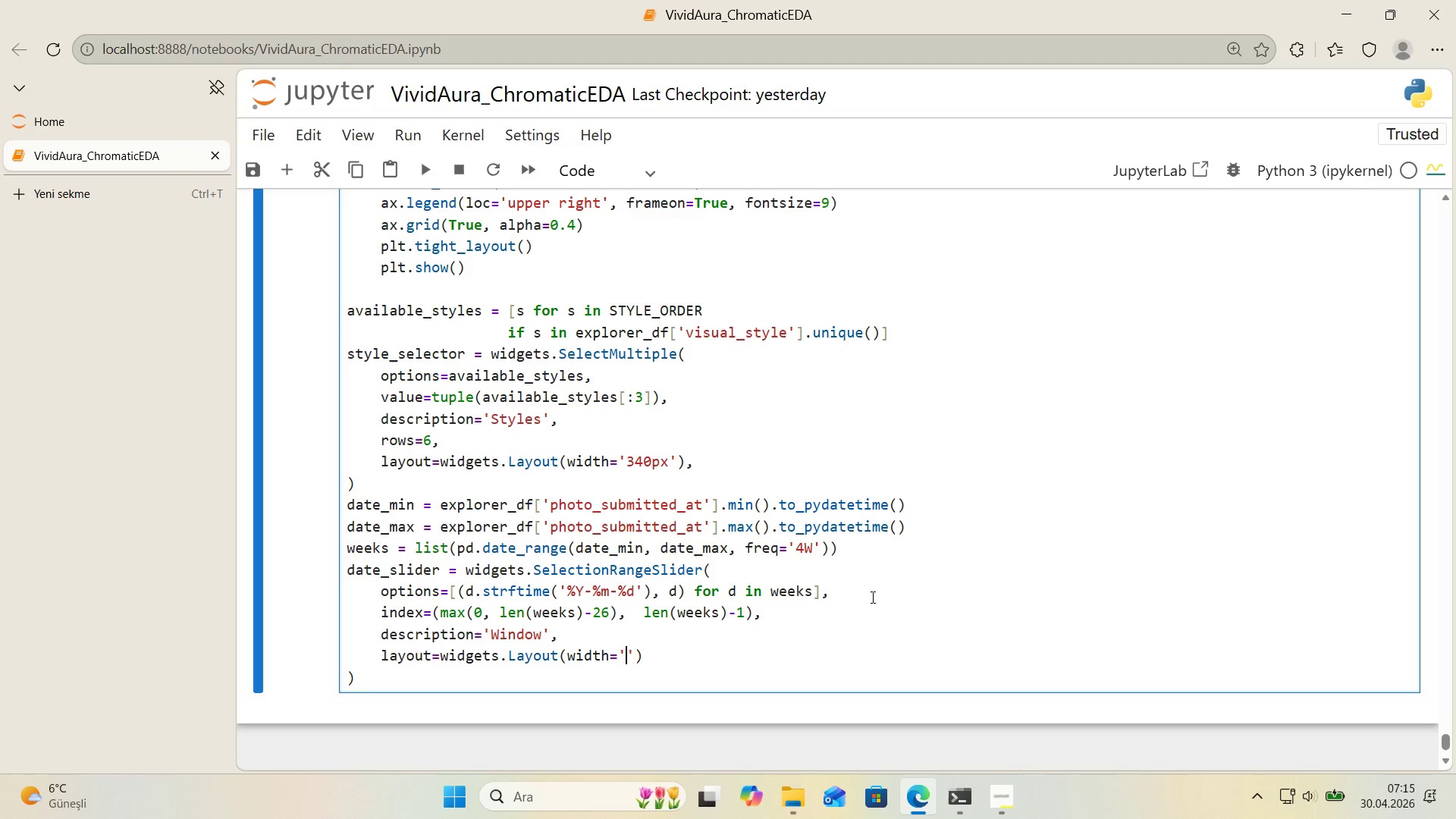 
 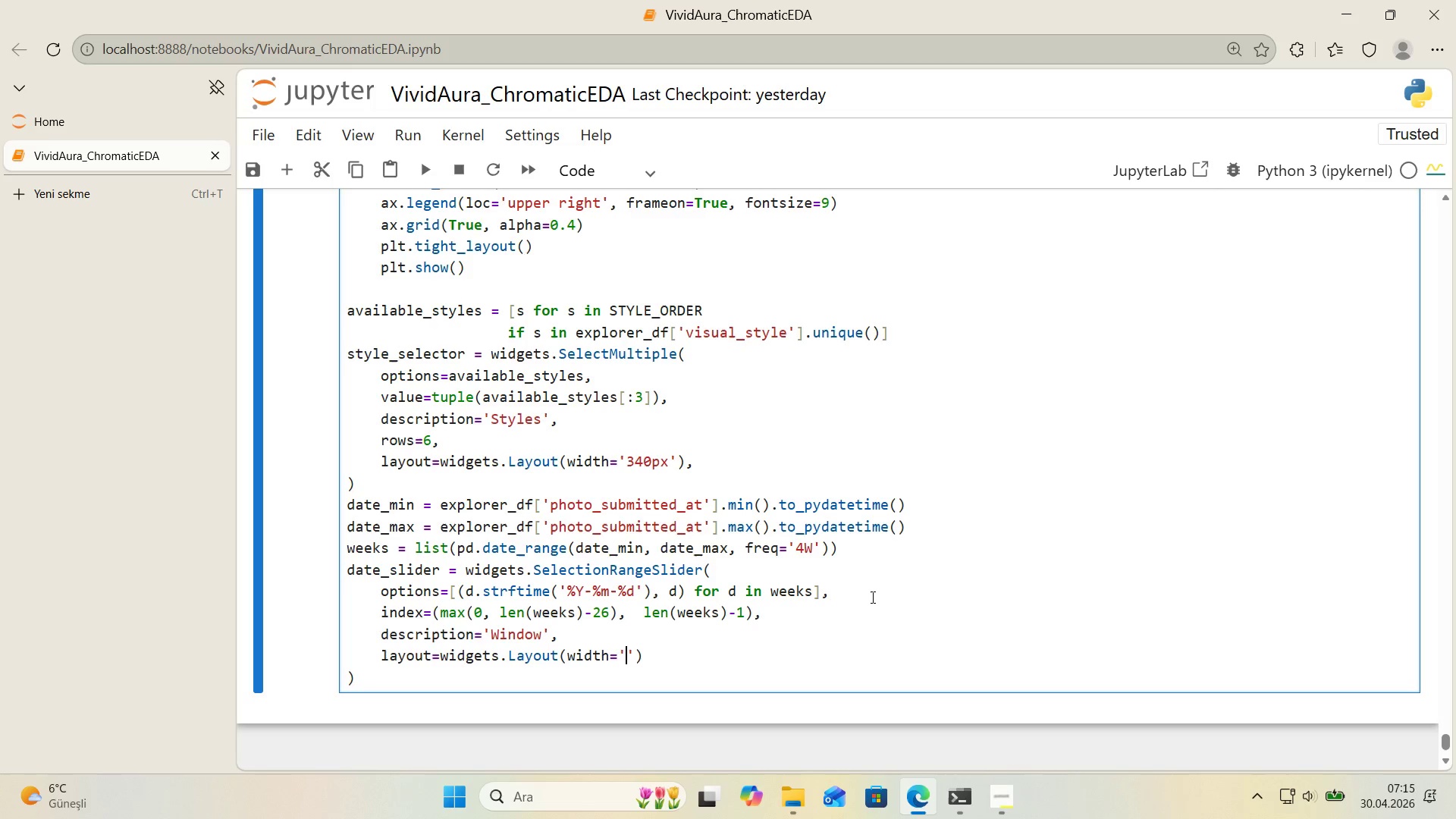 
key(ArrowLeft)
 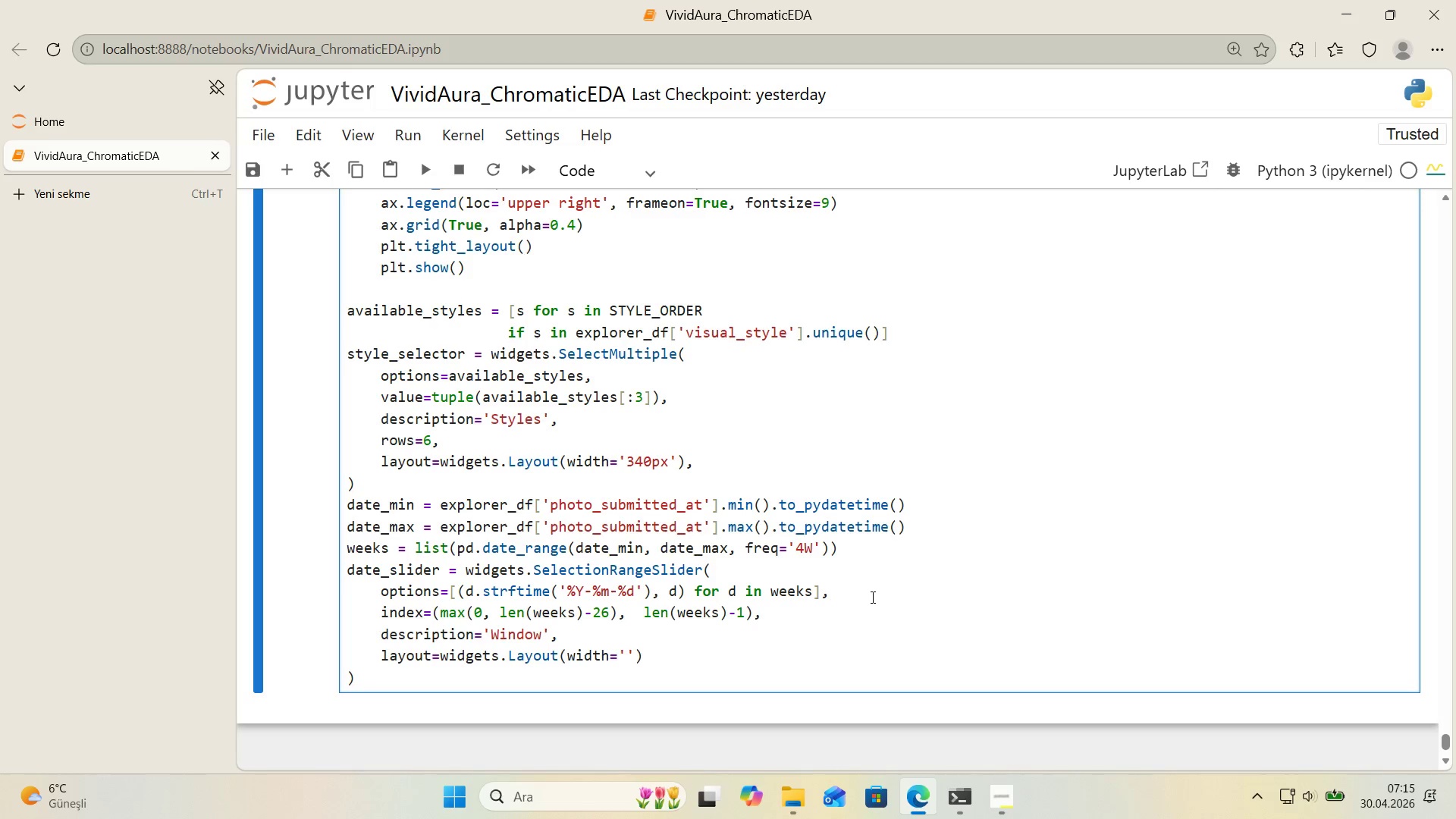 
type(720px)
 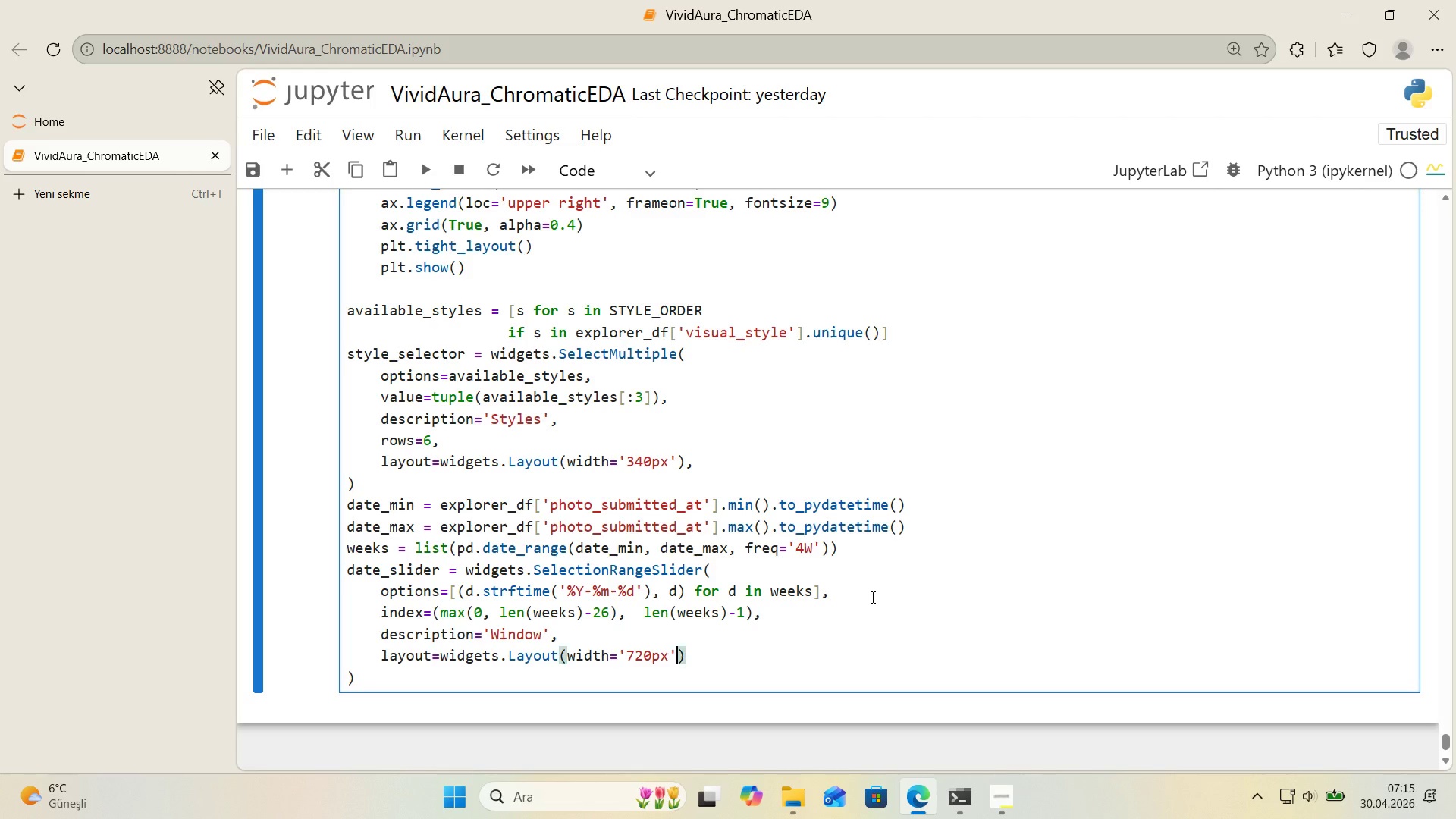 
key(ArrowRight)
 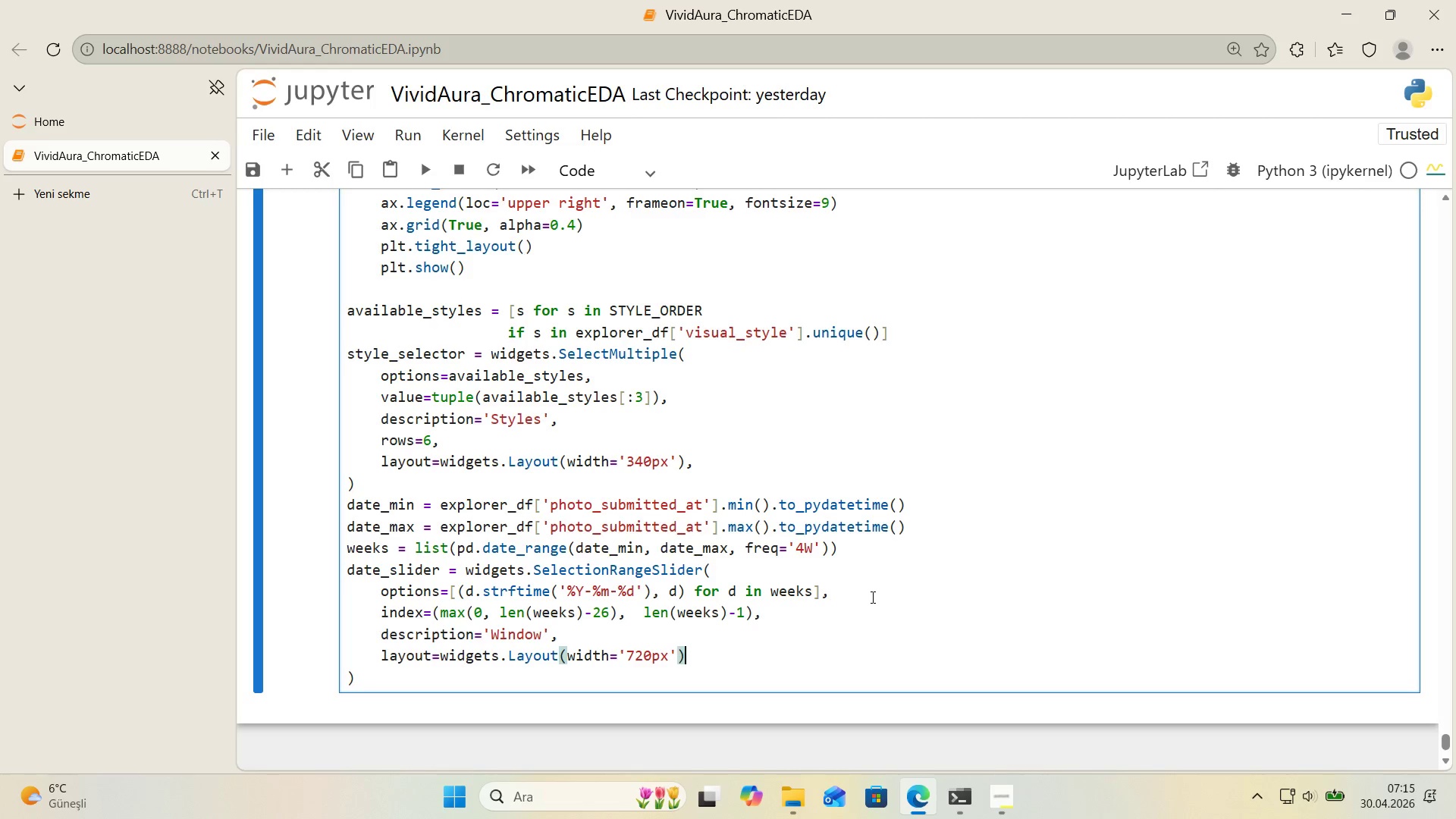 
key(ArrowRight)
 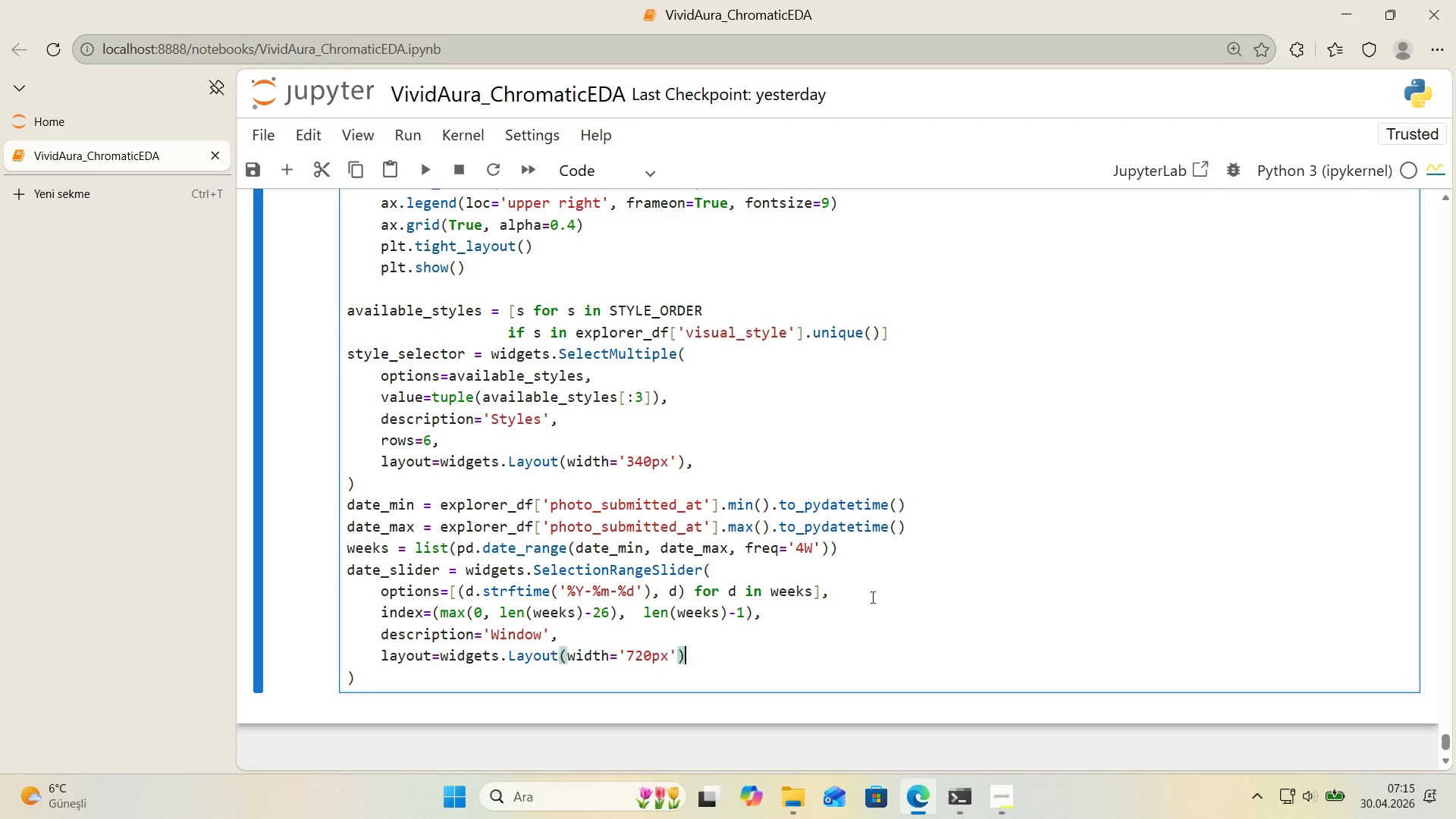 
key(Comma)
 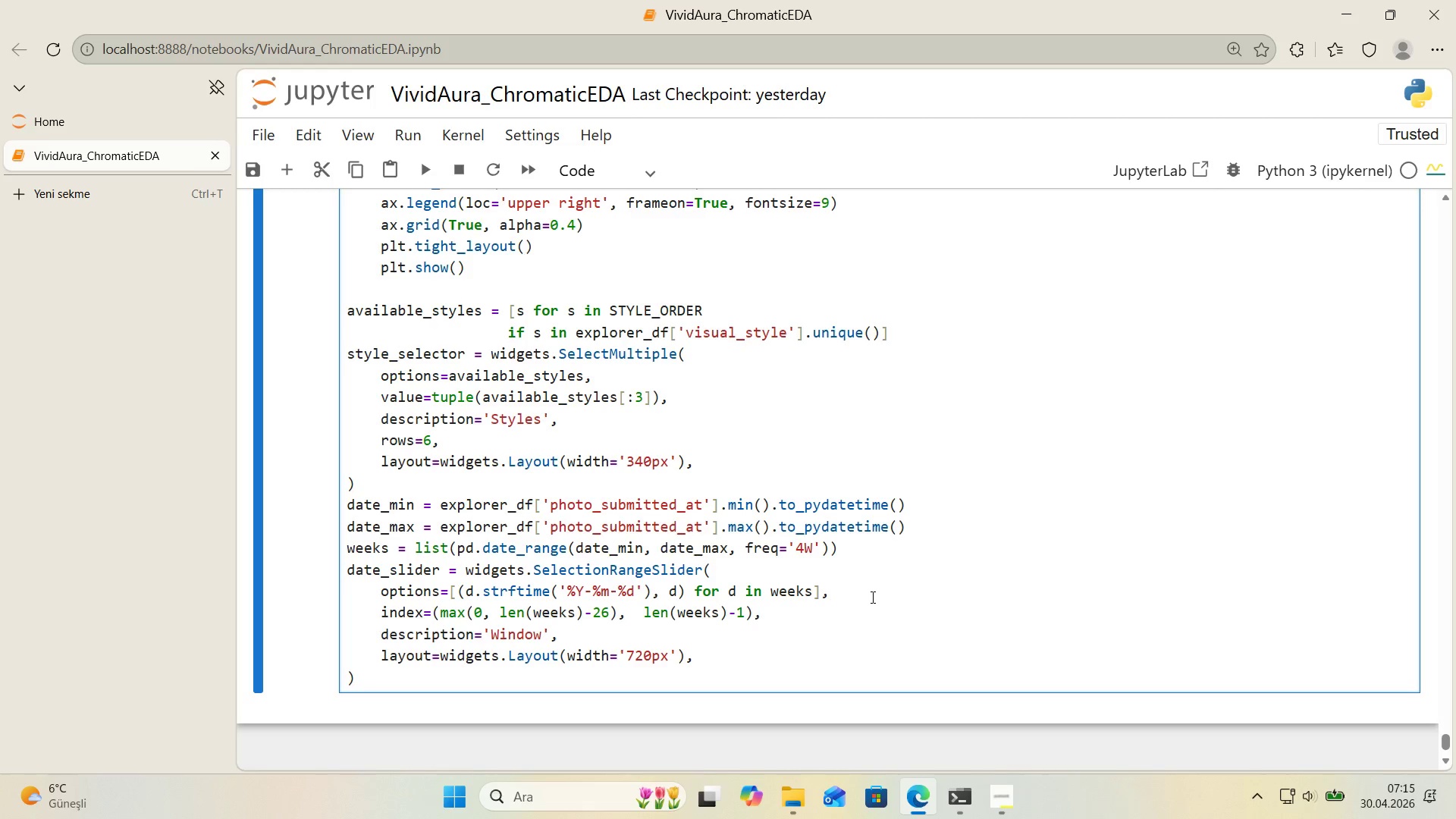 
key(ArrowDown)
 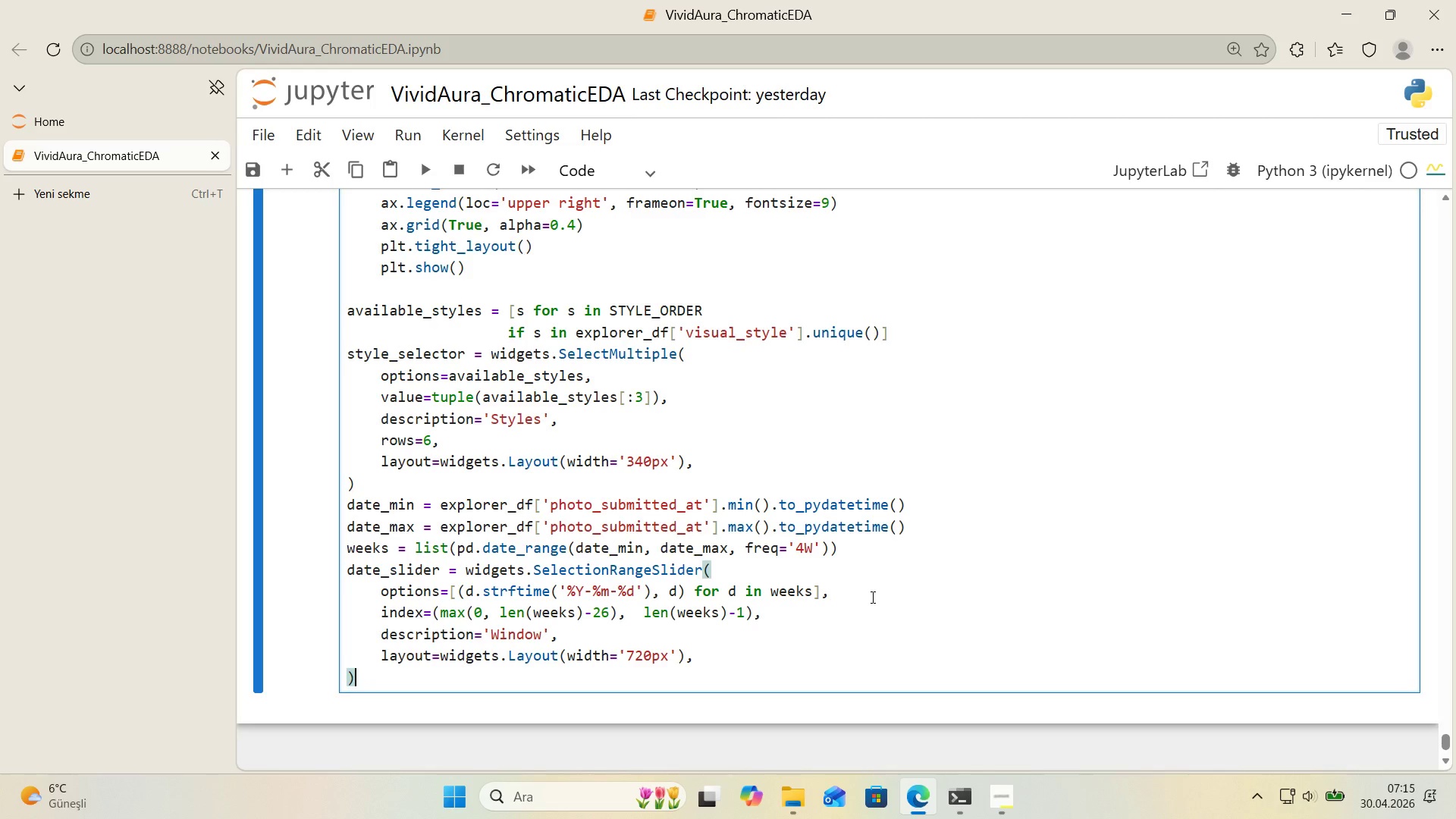 
key(Enter)
 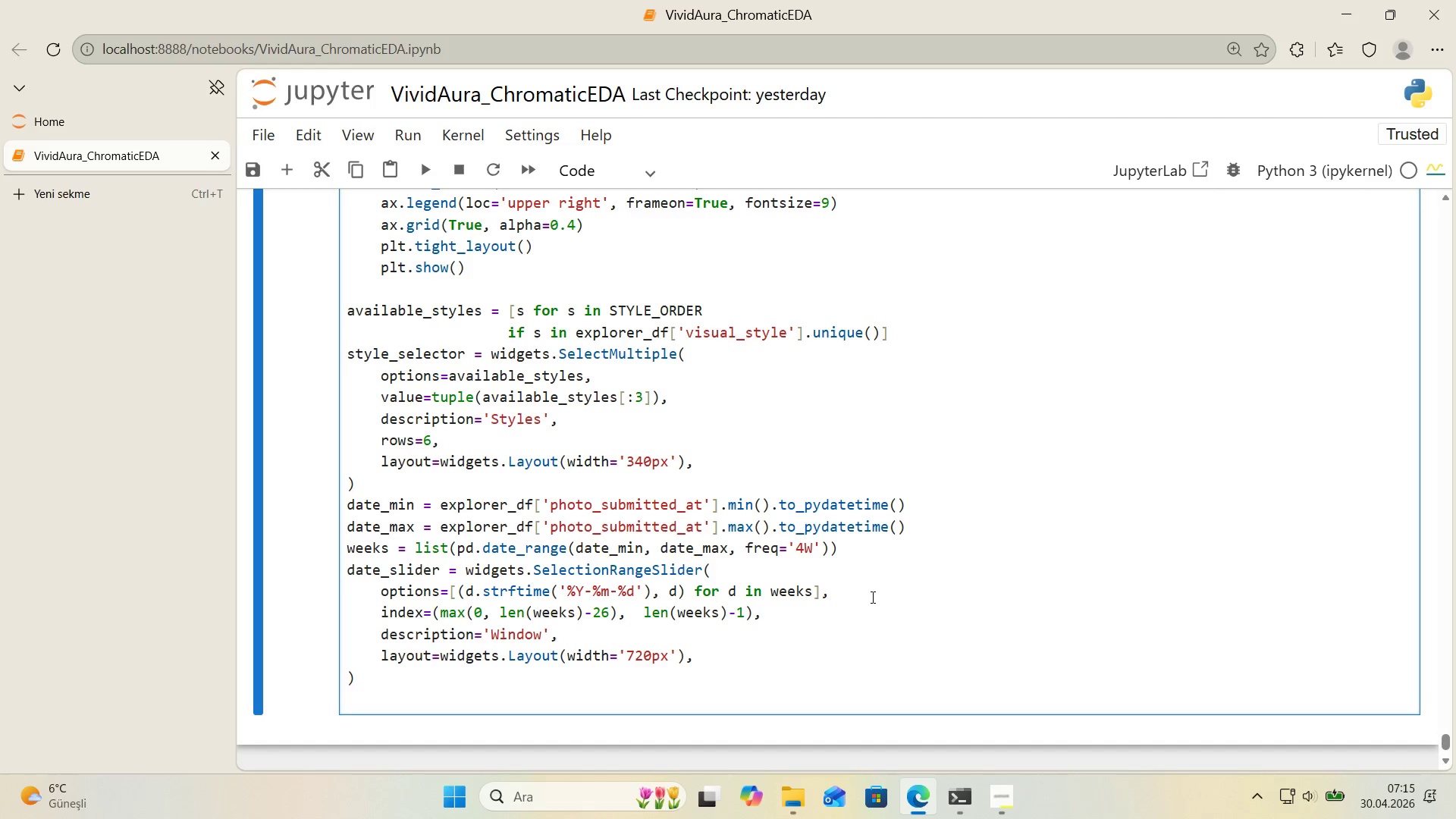 
key(Enter)
 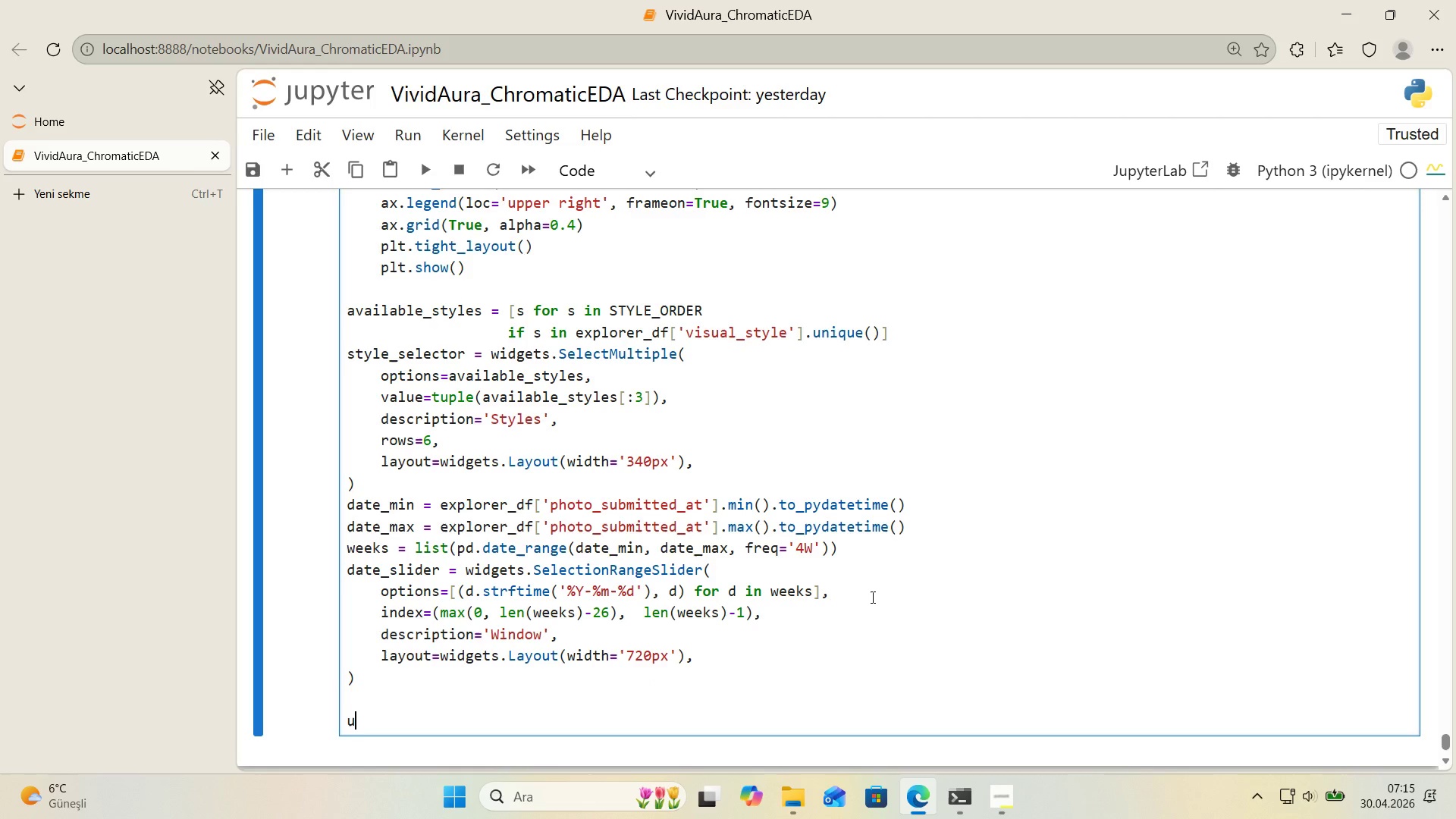 
key(U)
 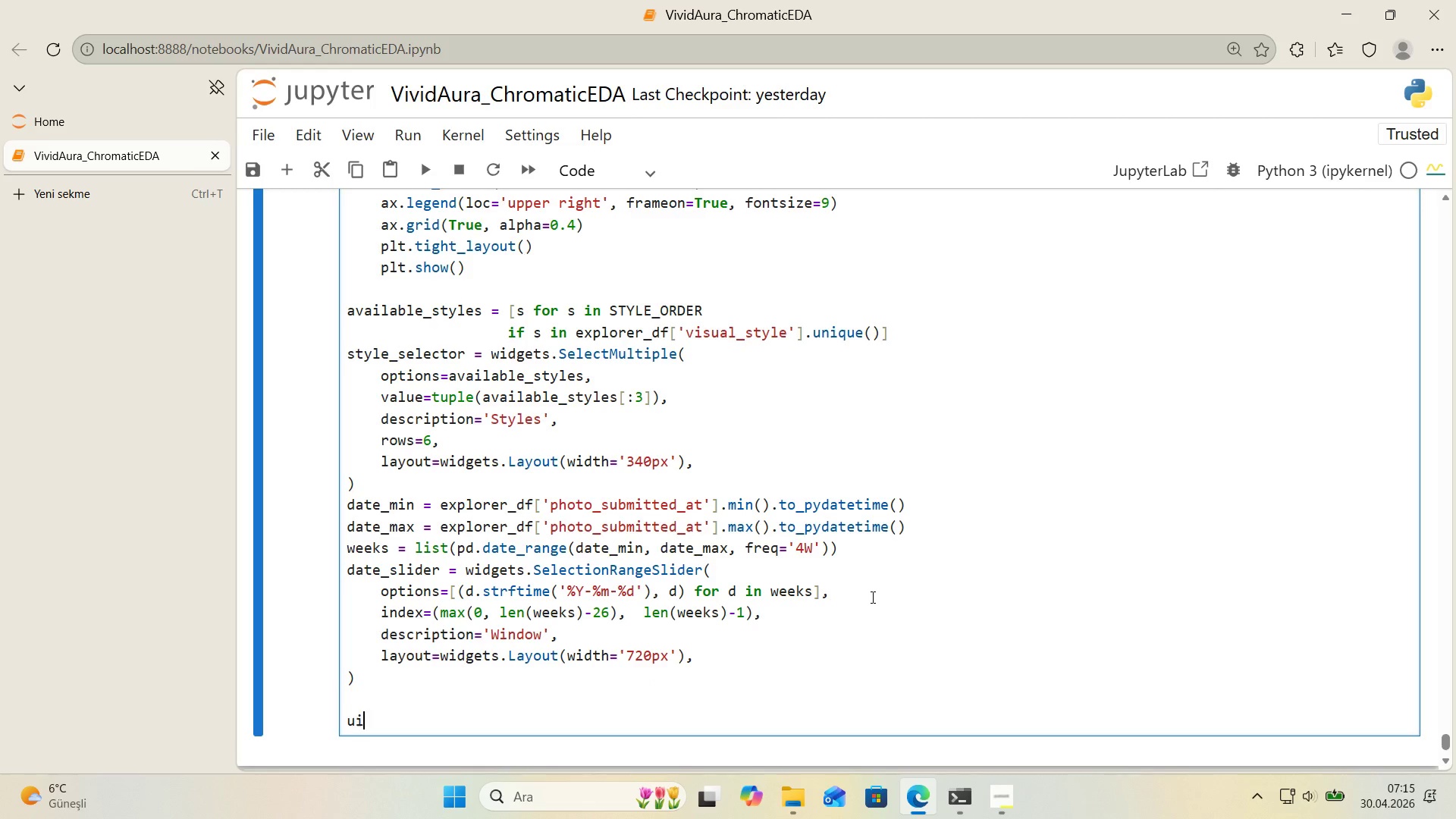 
key(Quote)
 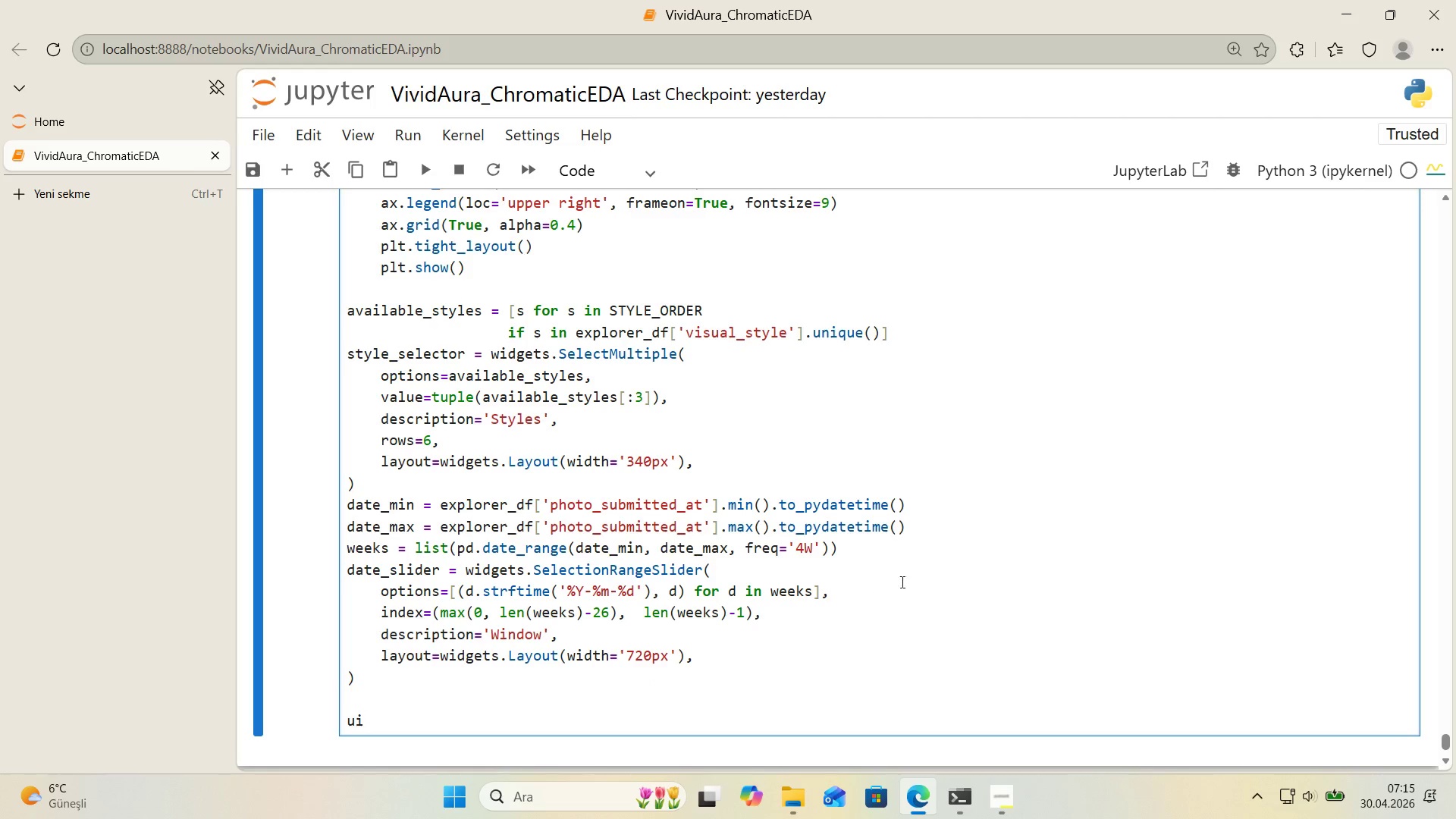 
scroll: coordinate [910, 575], scroll_direction: down, amount: 1.0
 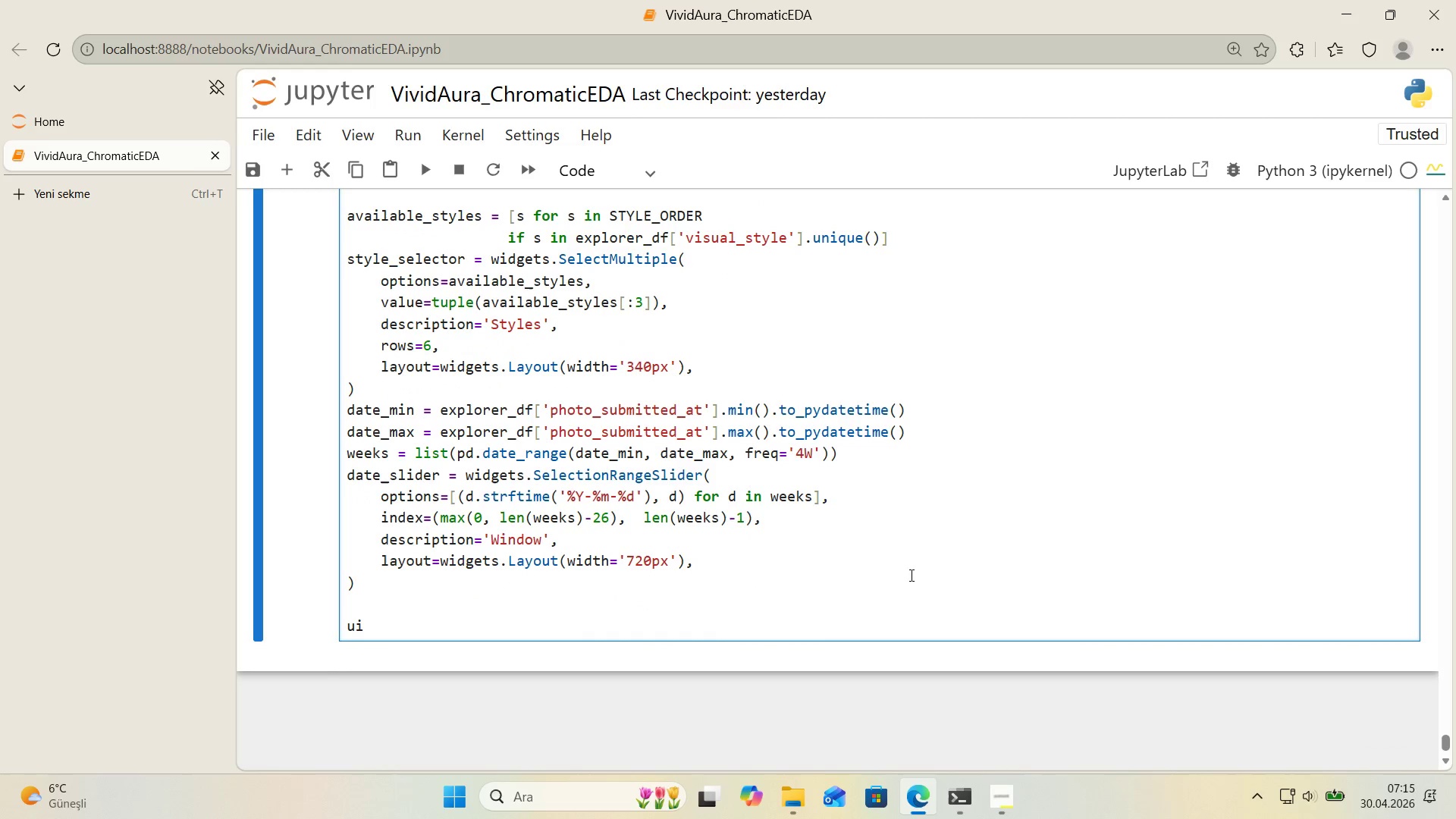 
type( ) w'dgets.Hbo)
key(Backspace)
key(Backspace)
type(Box*()
 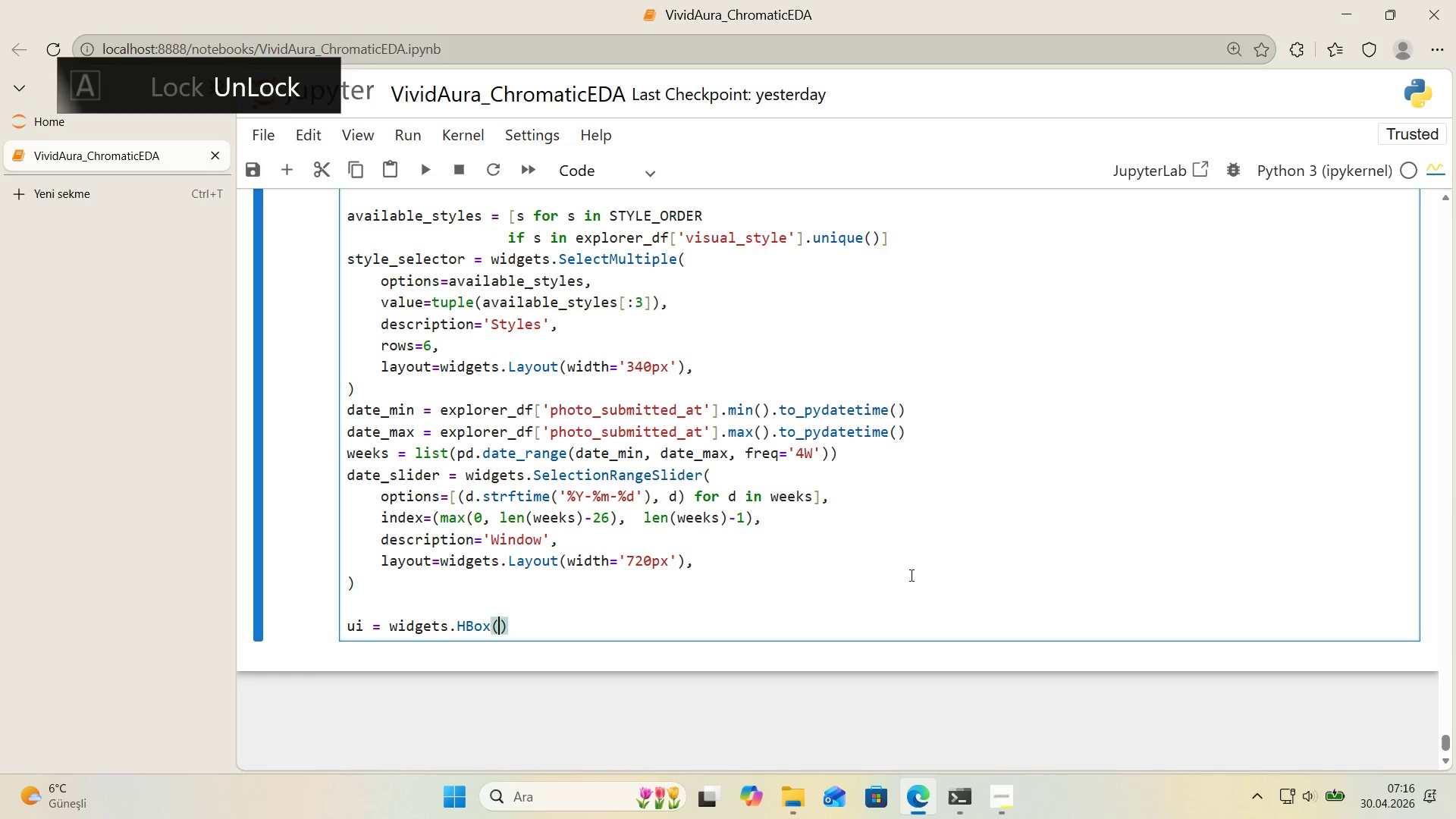 
 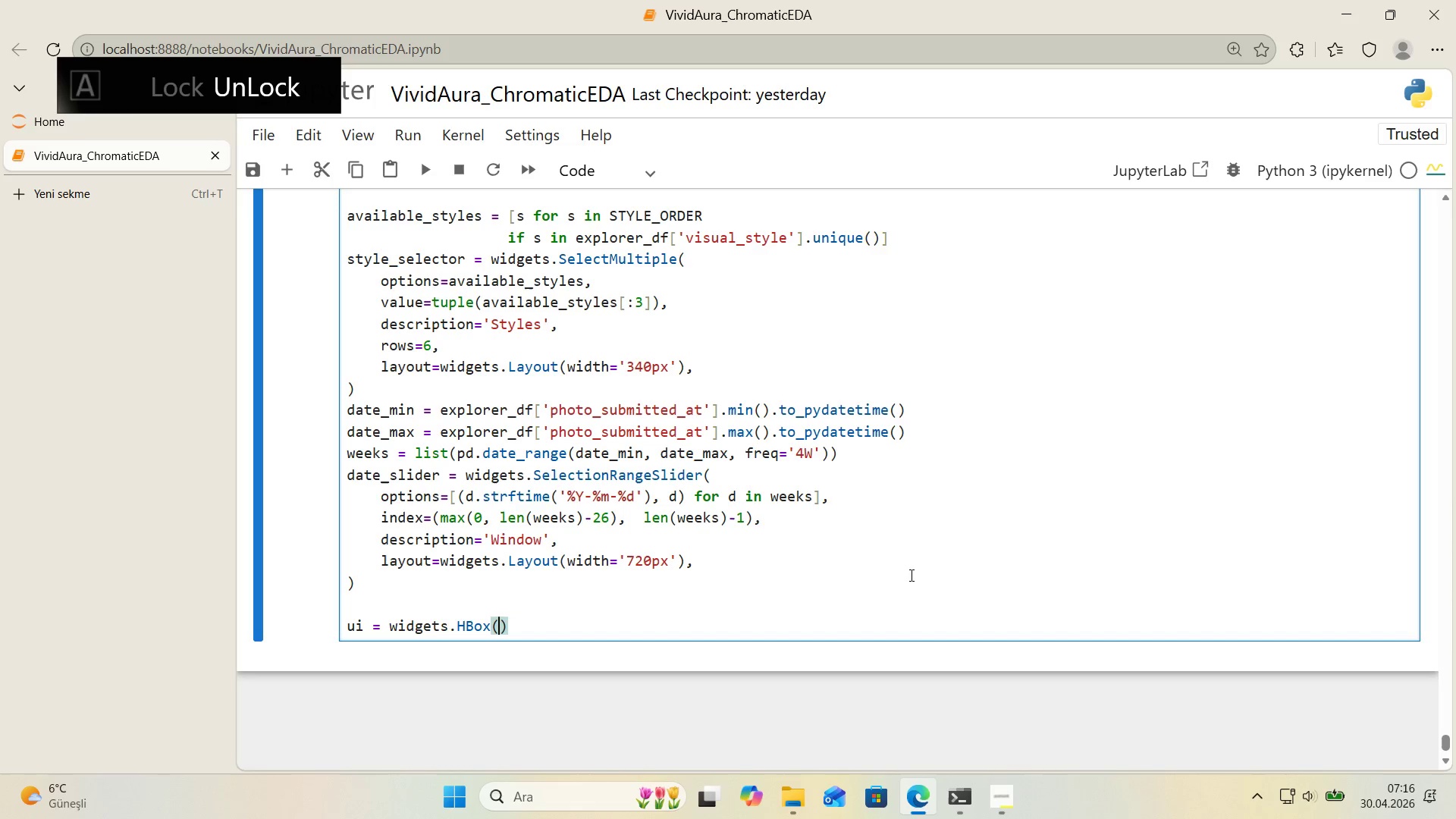 
key(ArrowLeft)
 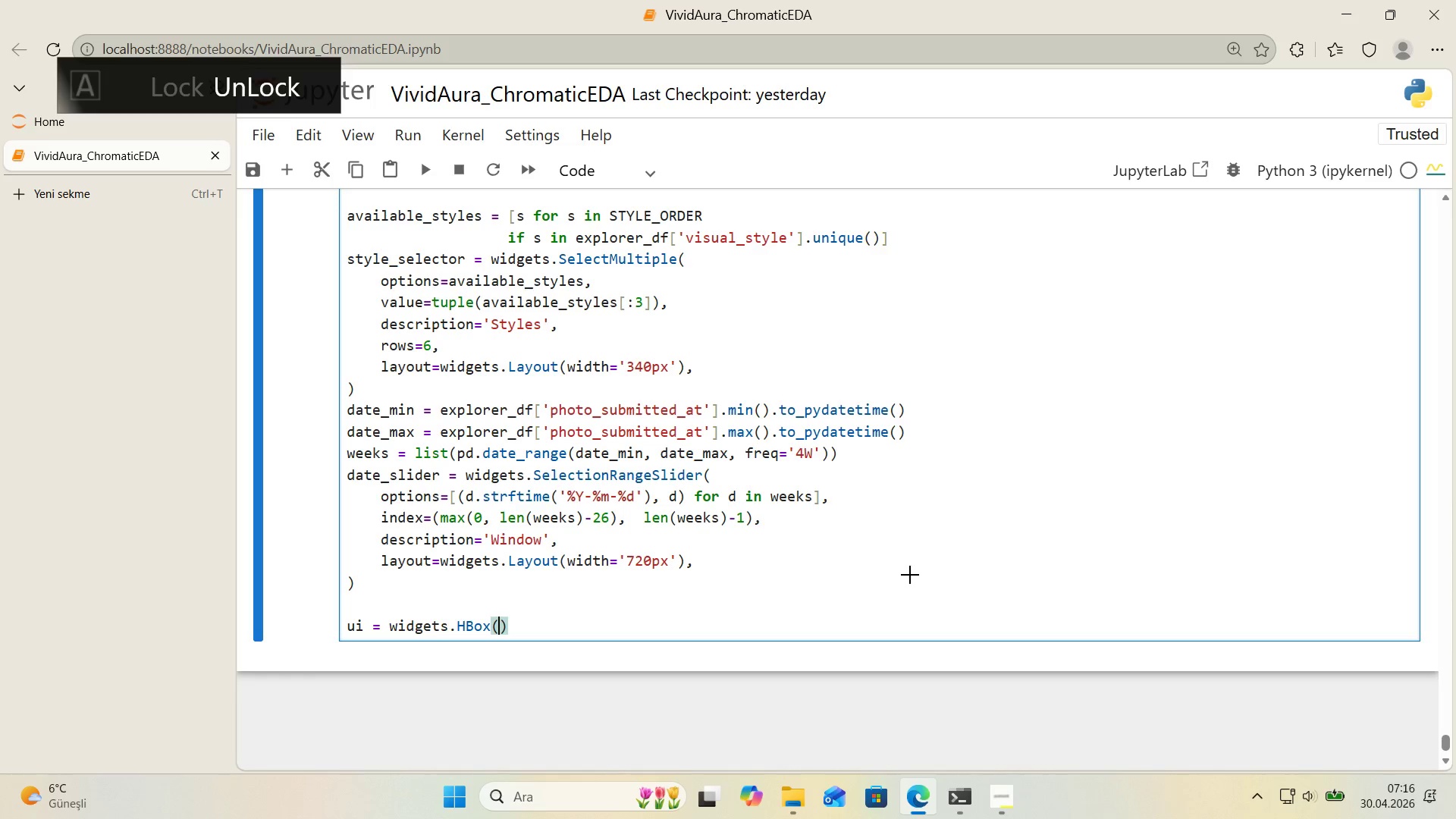 
key(Alt+Control+7)
 